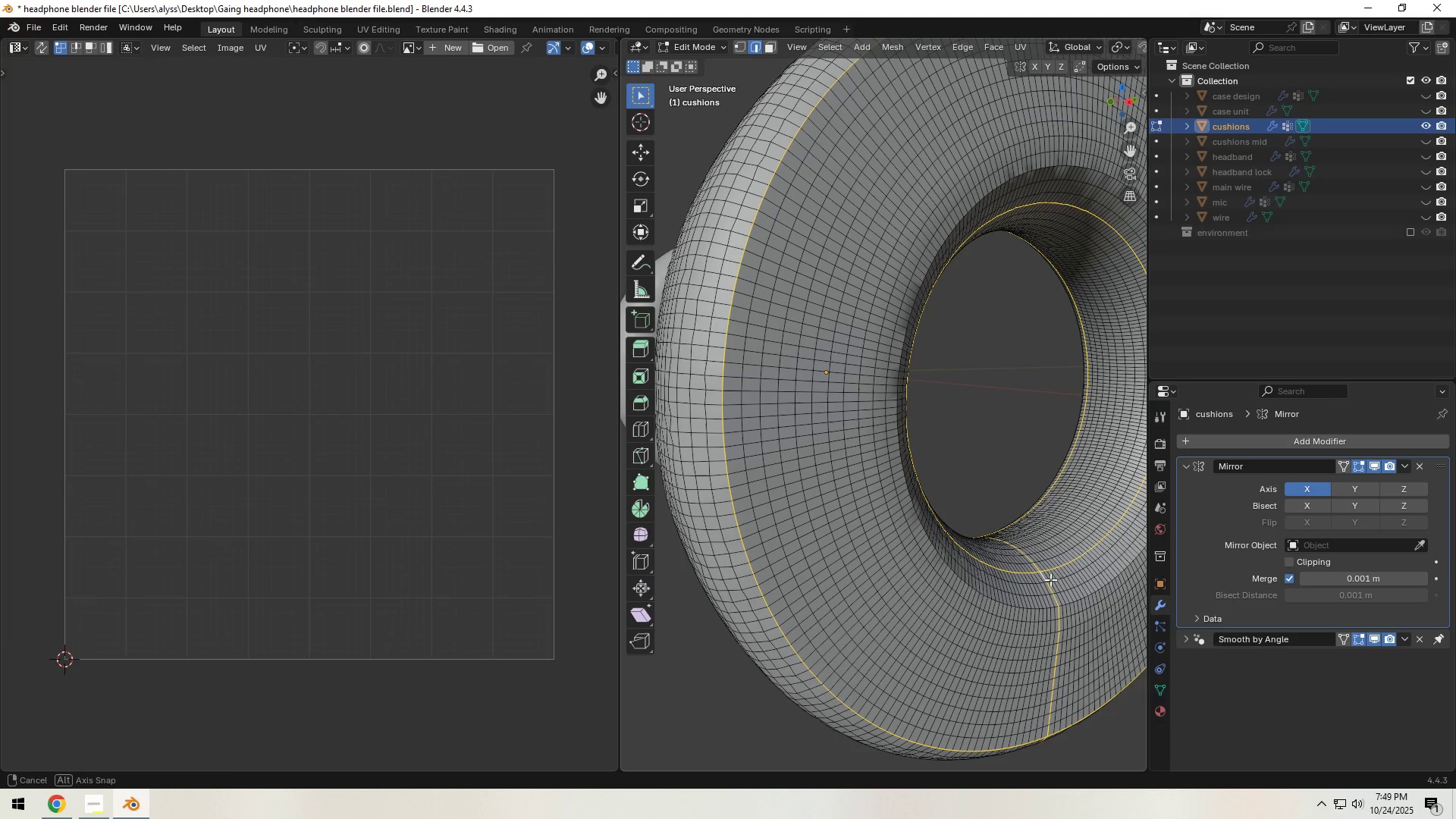 
key(Control+E)
 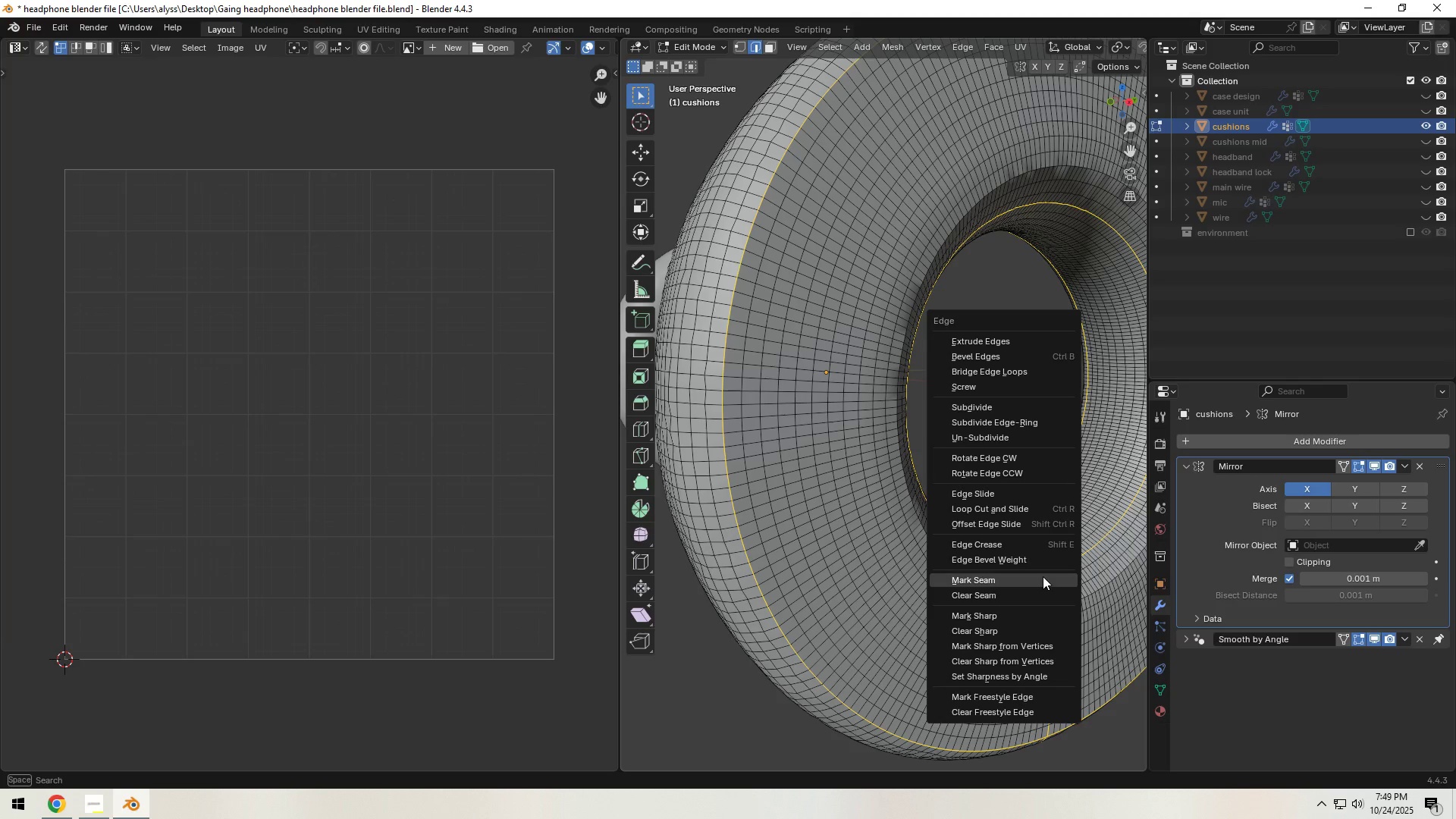 
left_click([1043, 576])
 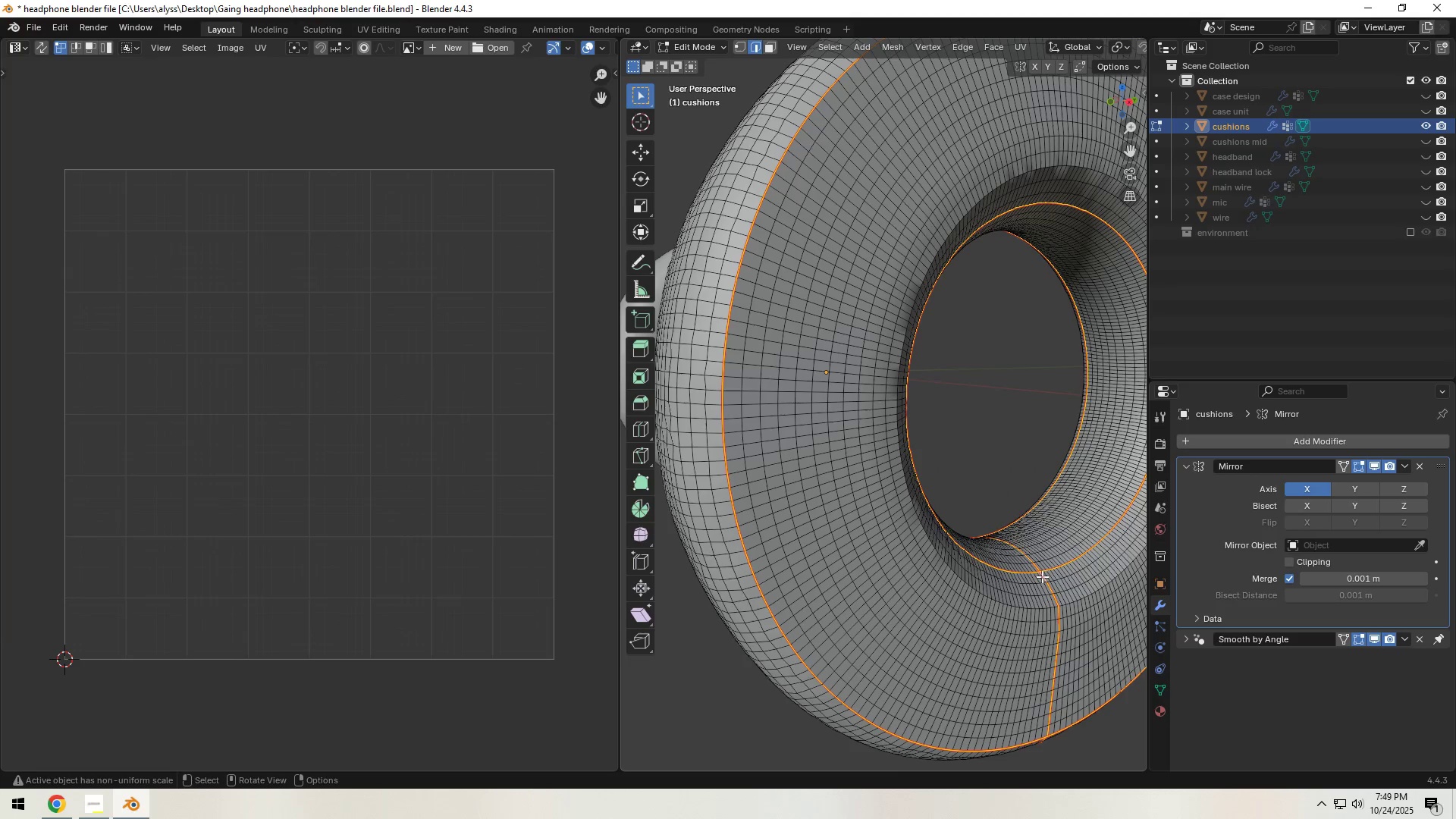 
scroll: coordinate [1041, 576], scroll_direction: down, amount: 3.0
 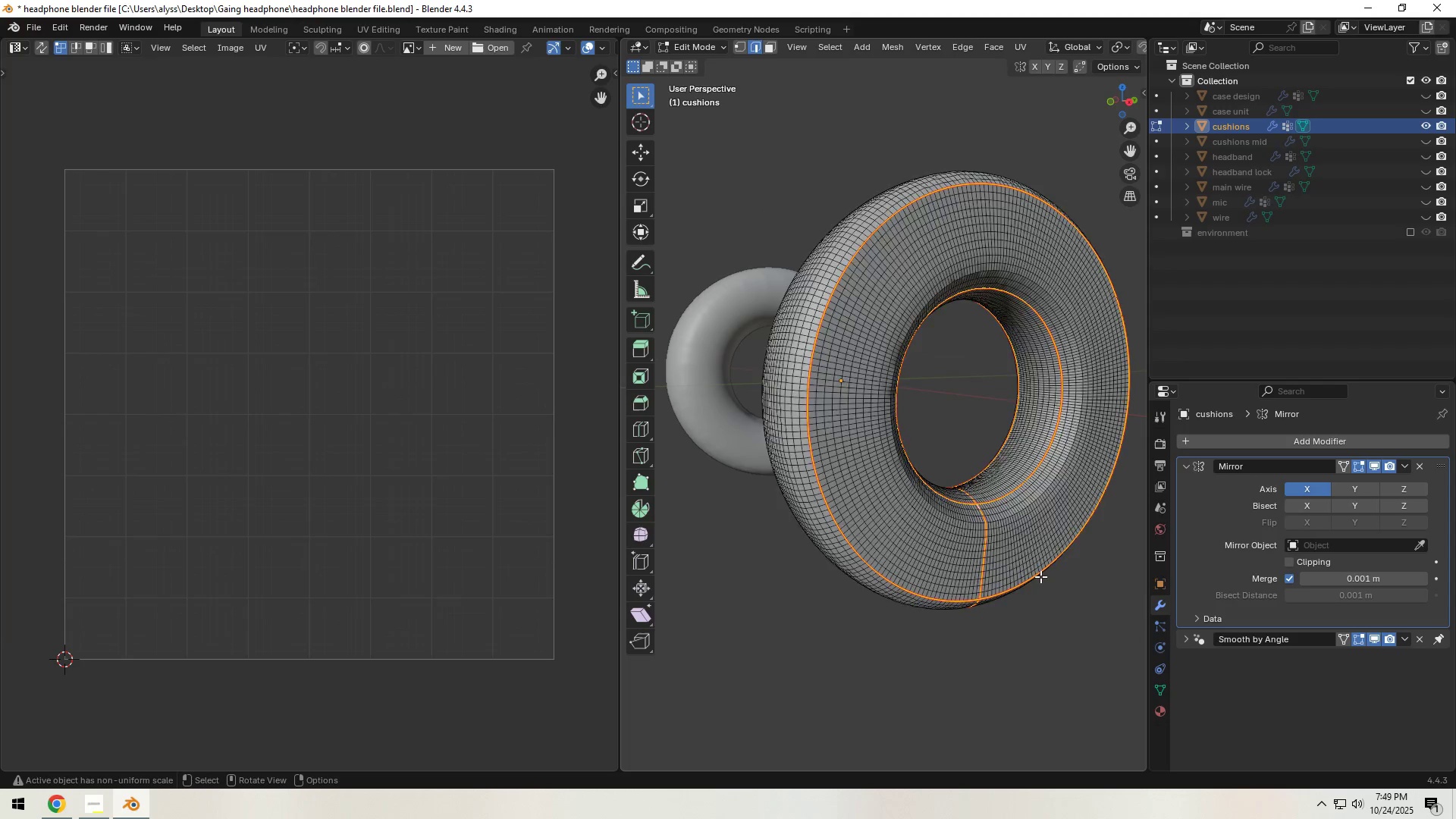 
type(au)
 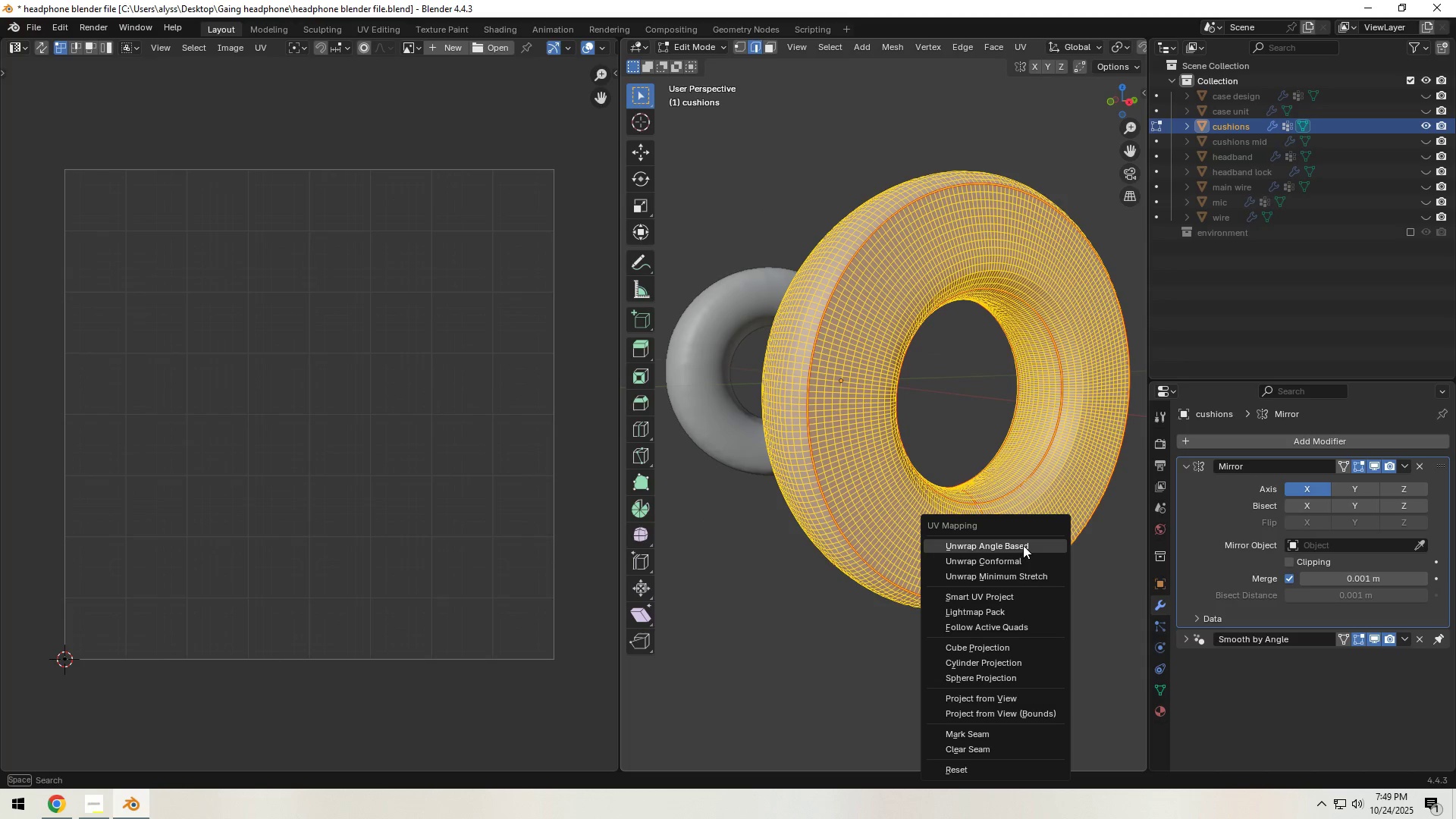 
left_click([1023, 545])
 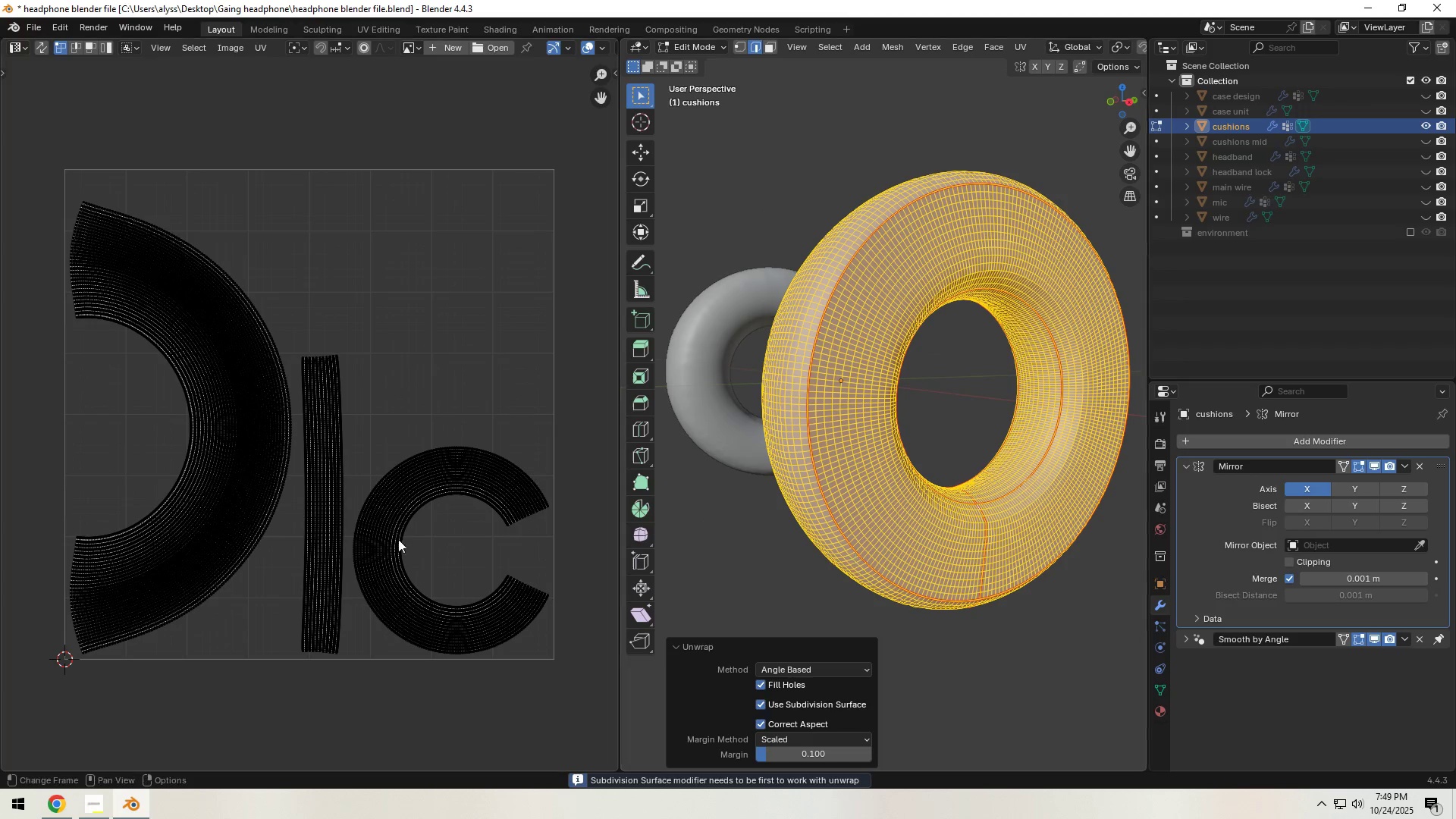 
scroll: coordinate [376, 526], scroll_direction: down, amount: 2.0
 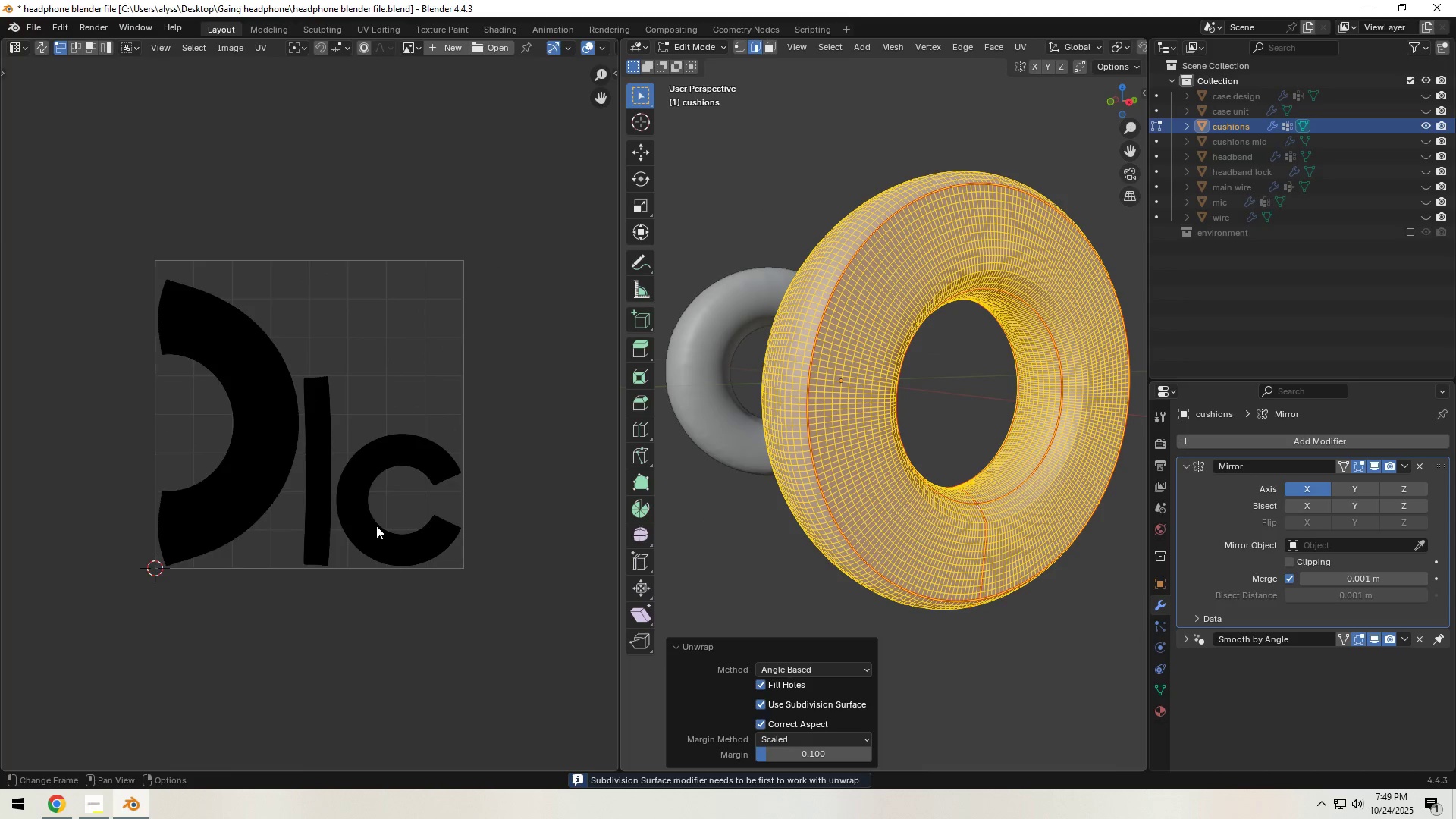 
scroll: coordinate [376, 526], scroll_direction: up, amount: 2.0
 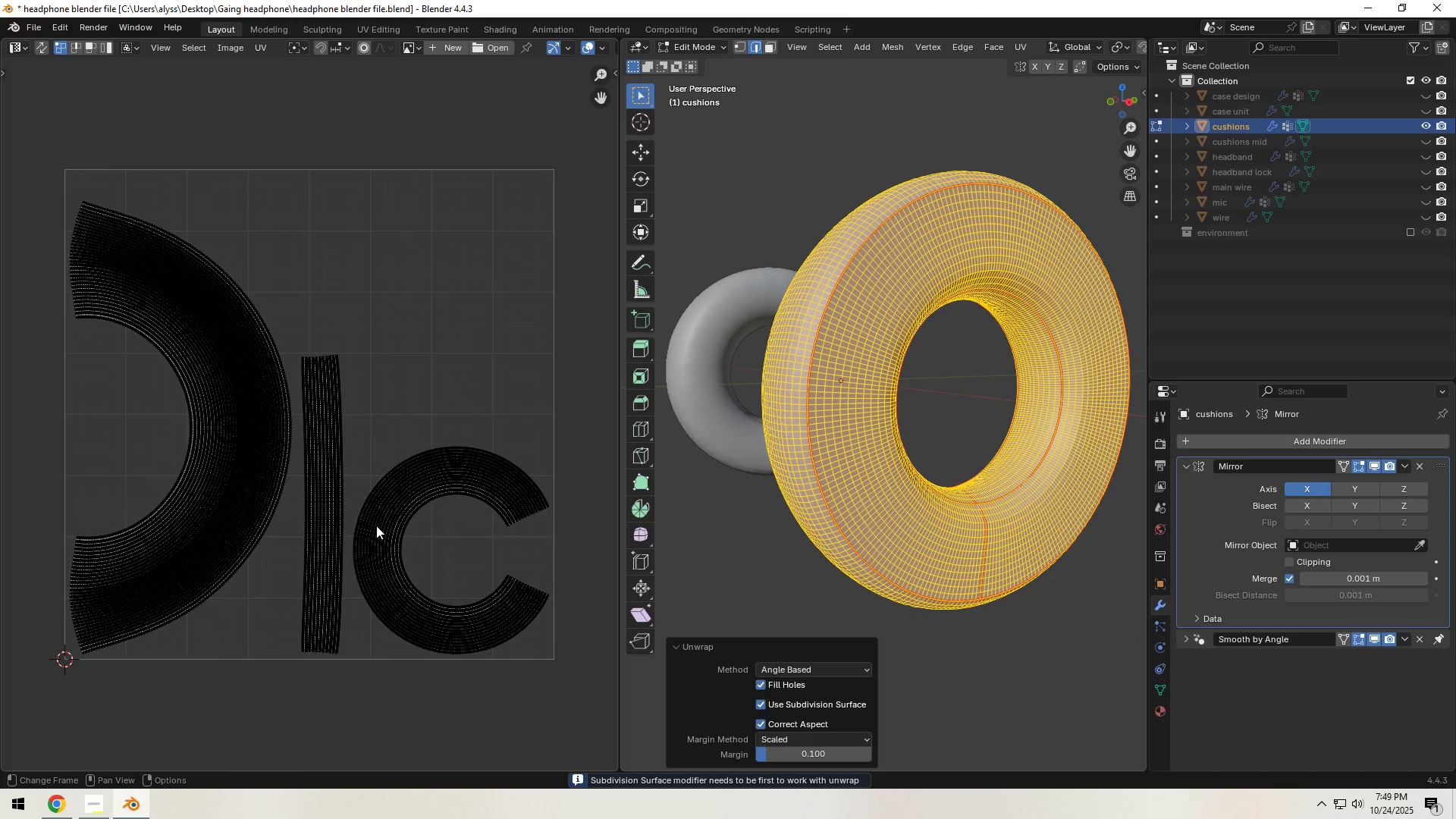 
hold_key(key=ShiftLeft, duration=0.66)
 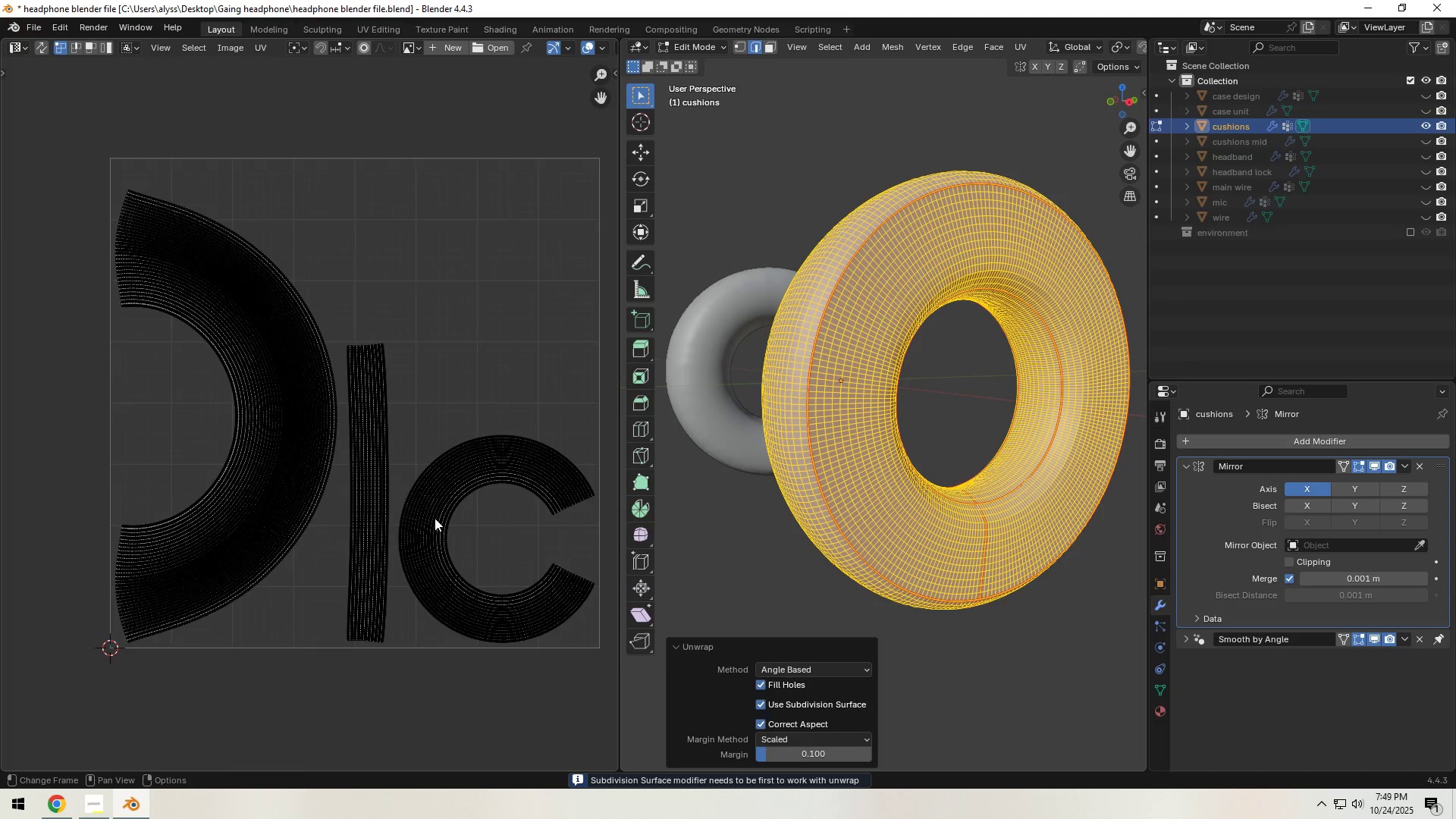 
scroll: coordinate [436, 519], scroll_direction: up, amount: 1.0
 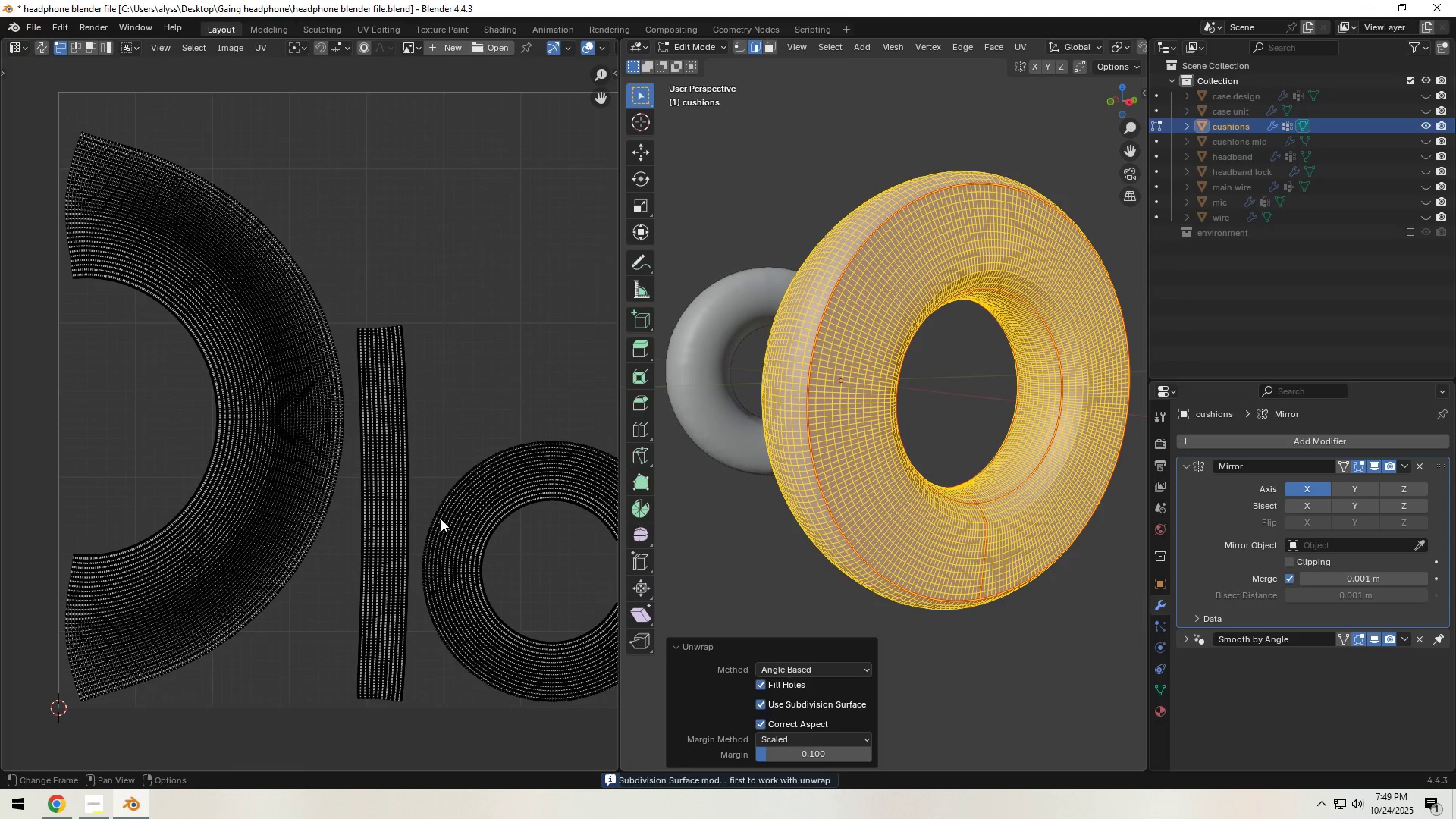 
scroll: coordinate [441, 519], scroll_direction: down, amount: 1.0
 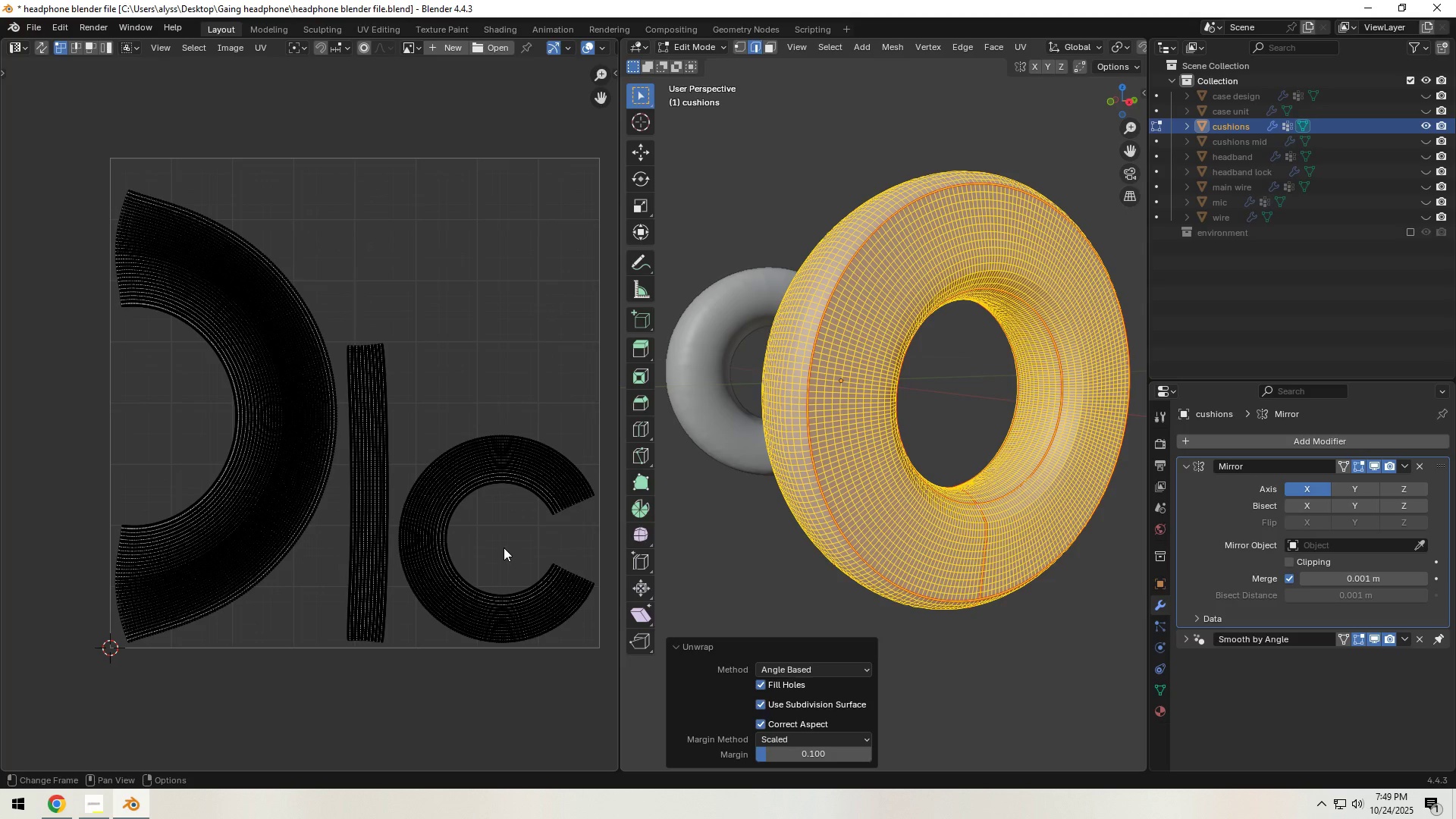 
left_click([475, 338])
 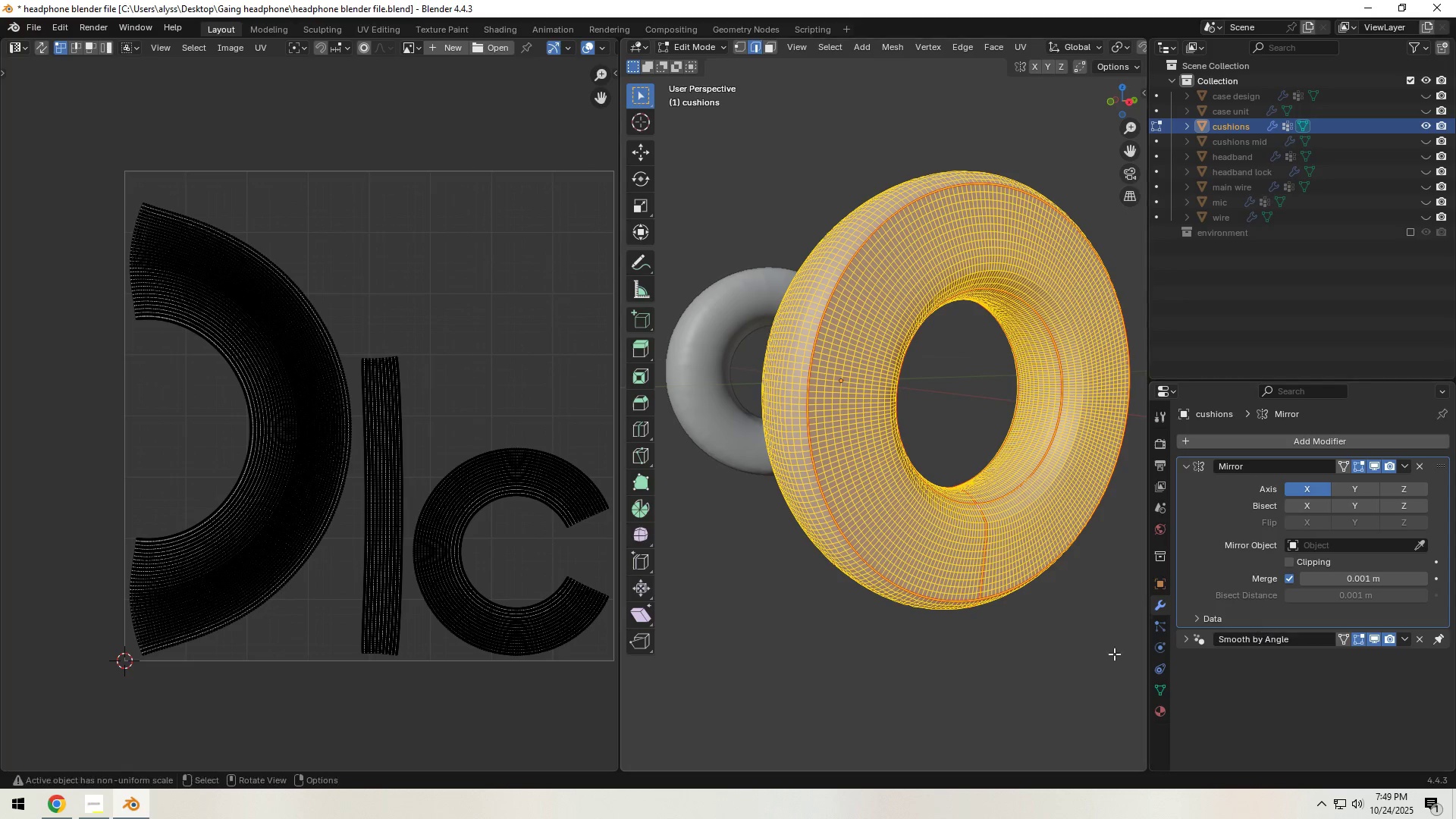 
left_click([1159, 693])
 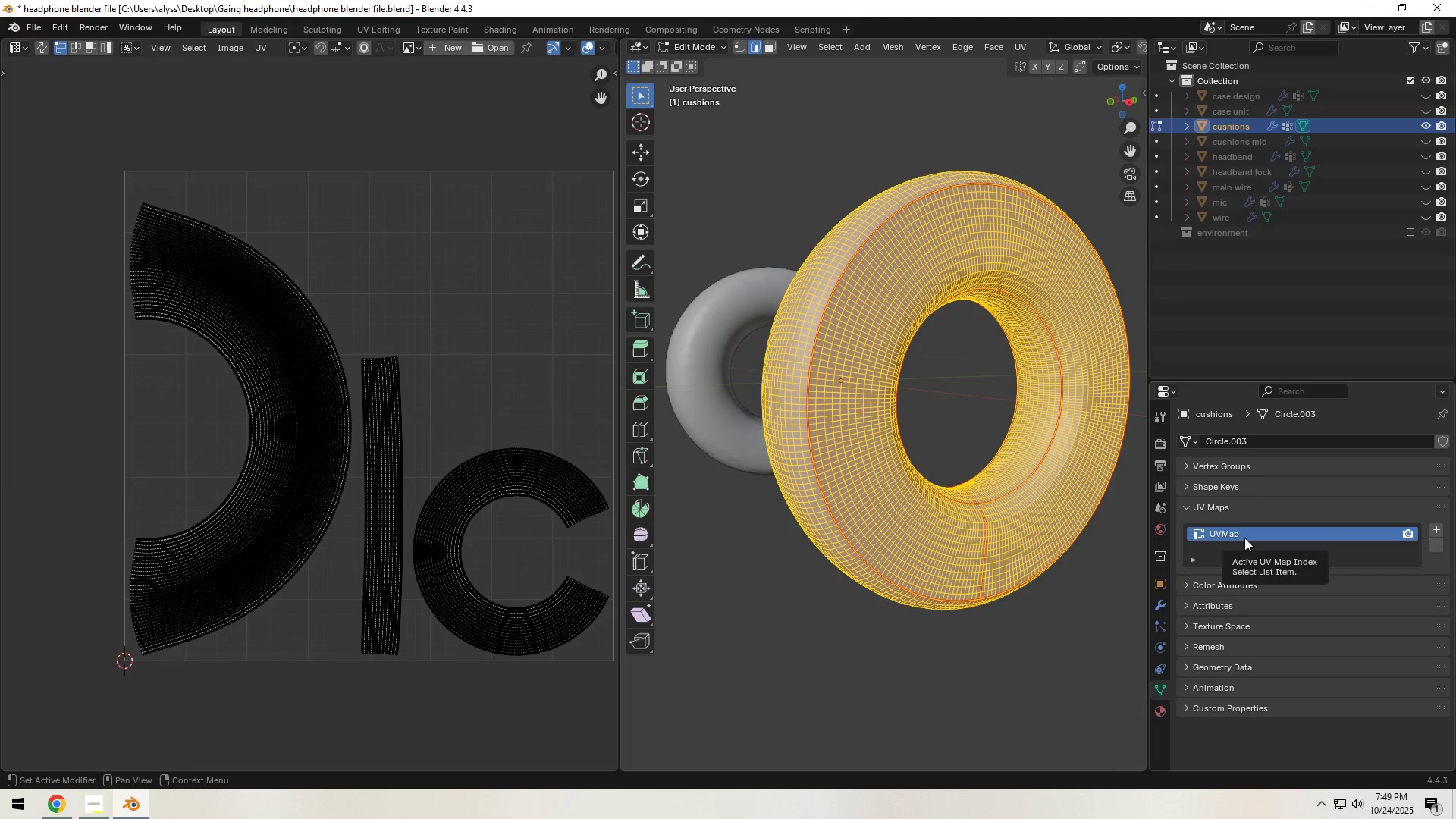 
double_click([1244, 538])
 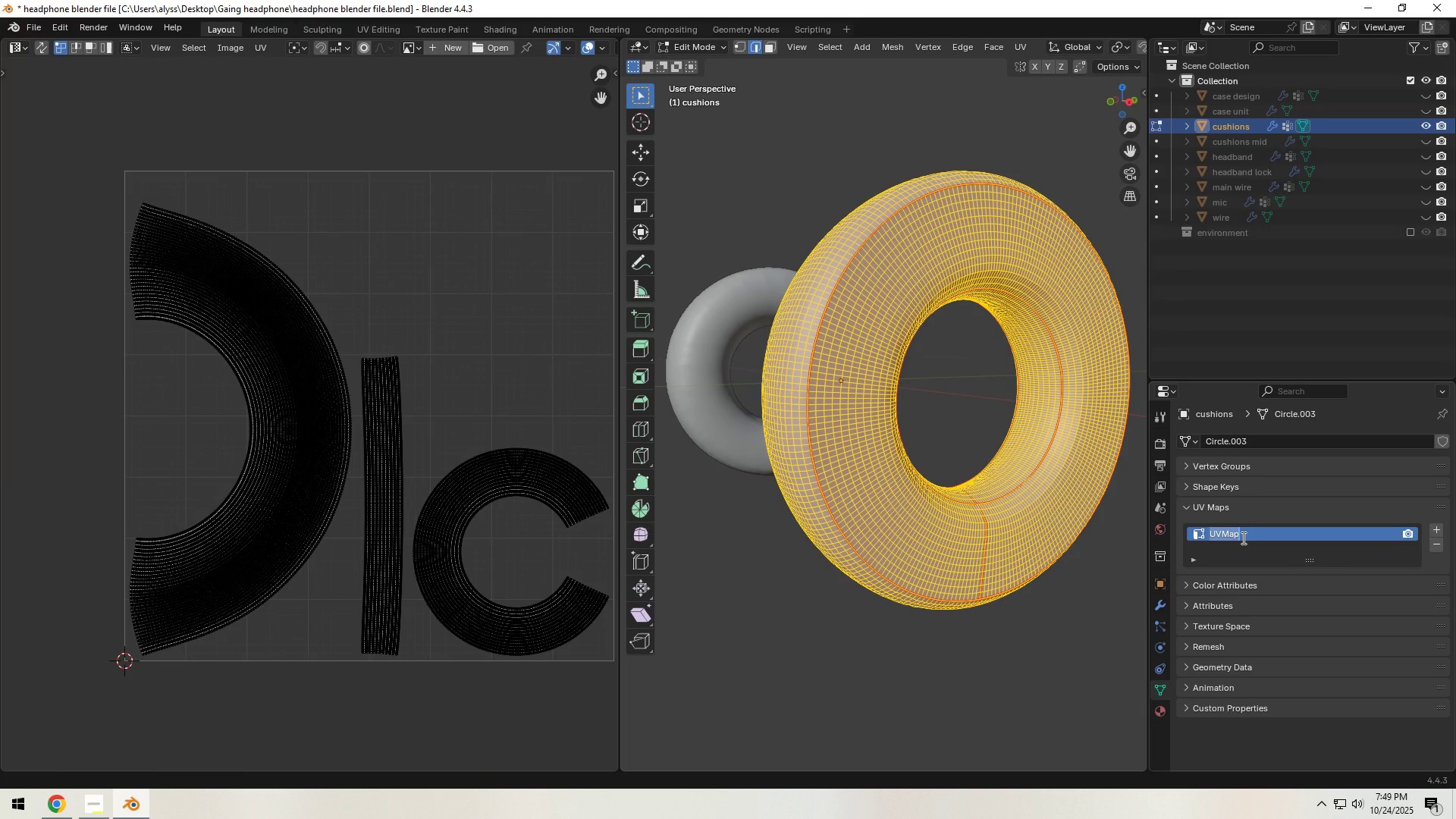 
type(cushins)
key(Backspace)
key(Backspace)
type(ons)
 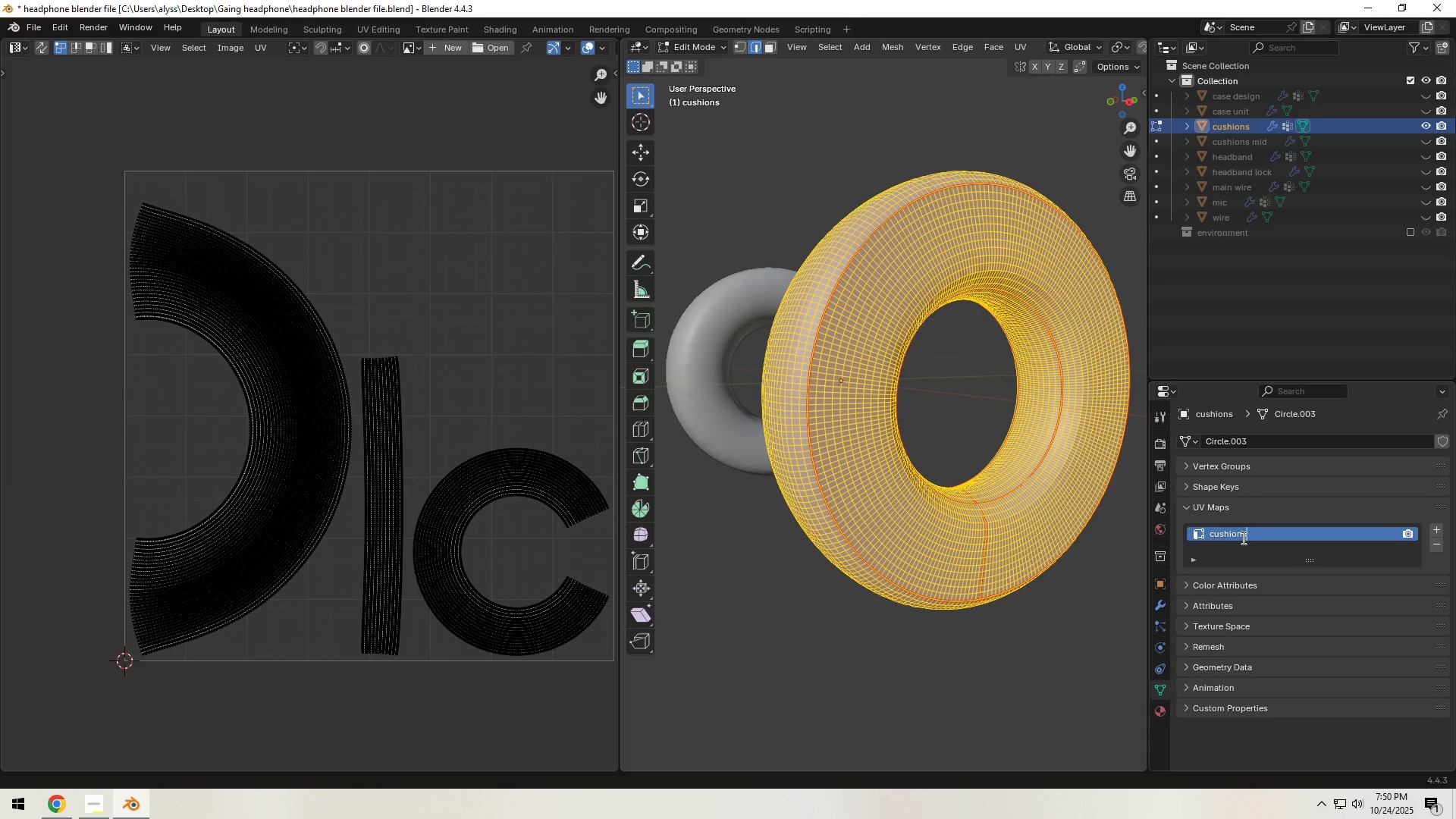 
key(Enter)
 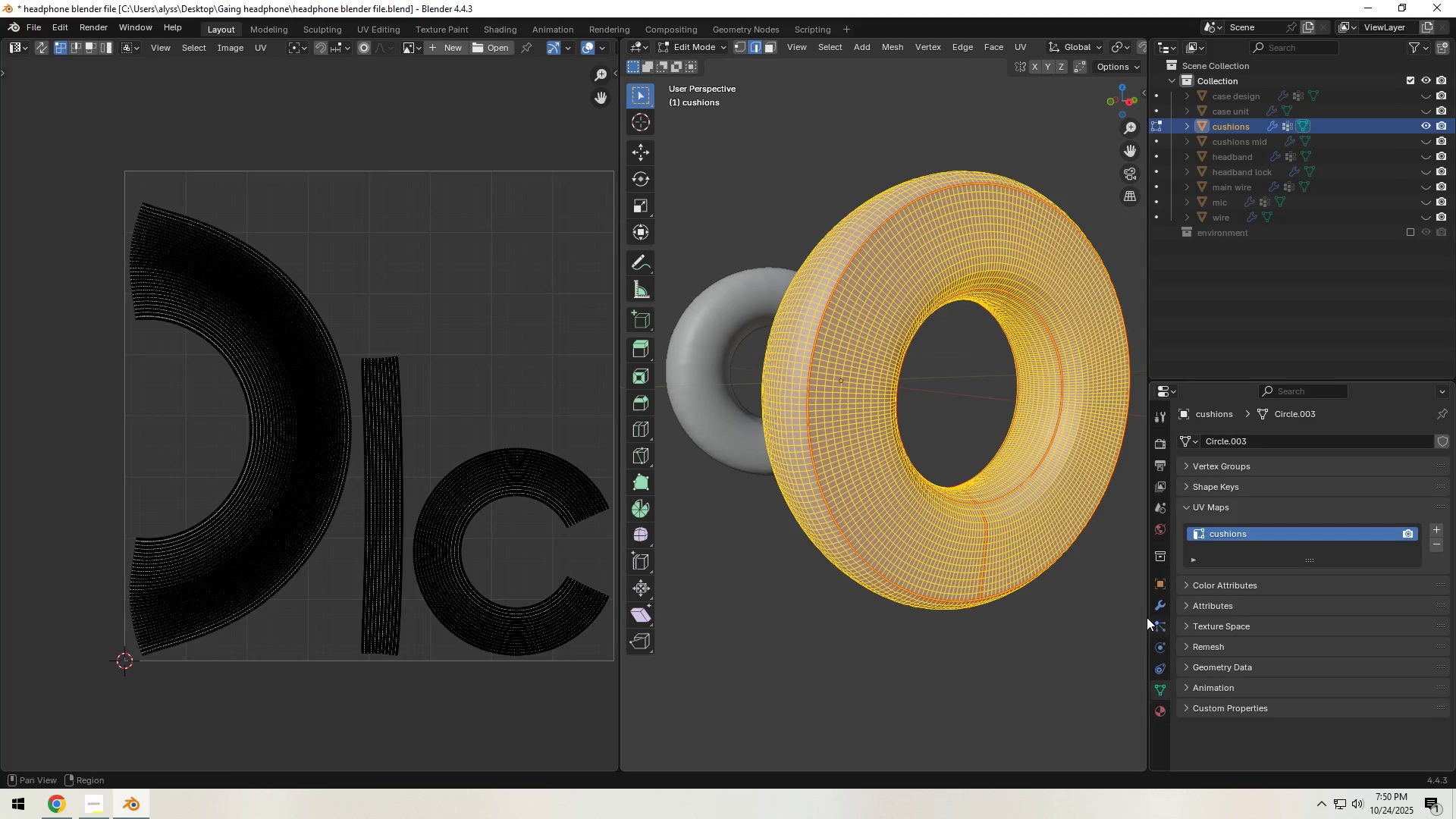 
left_click([1069, 636])
 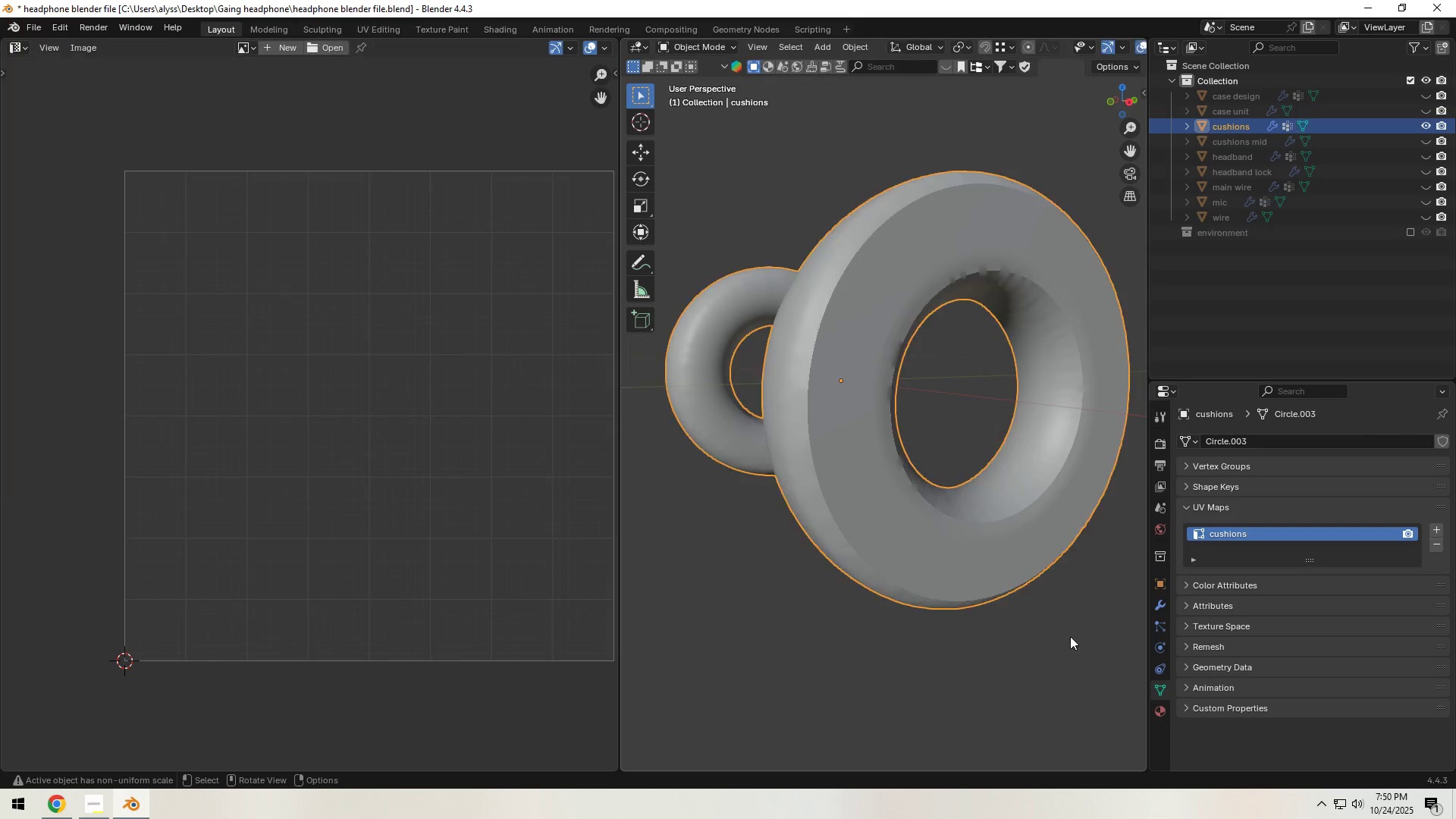 
key(Tab)
 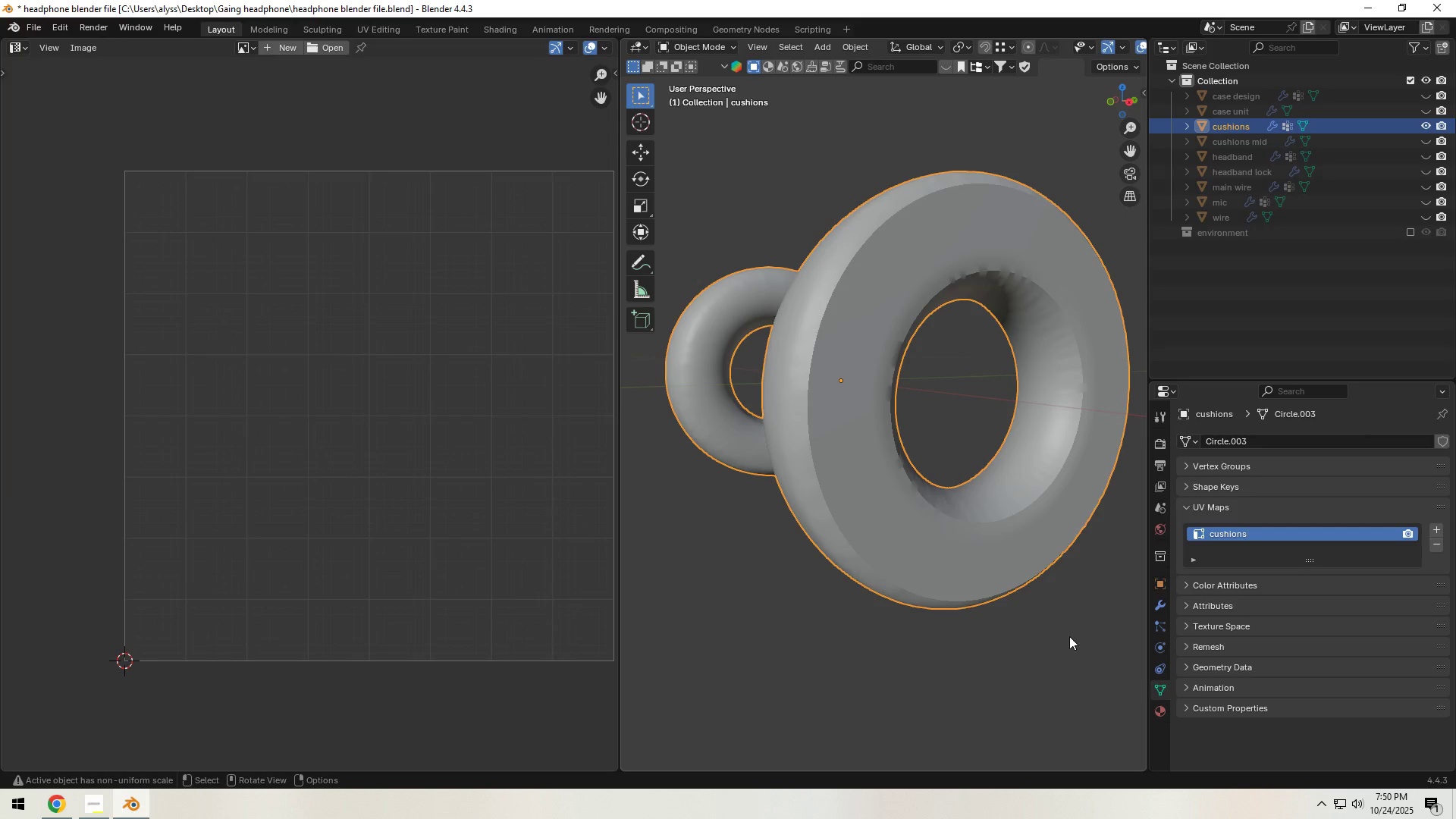 
key(Control+A)
 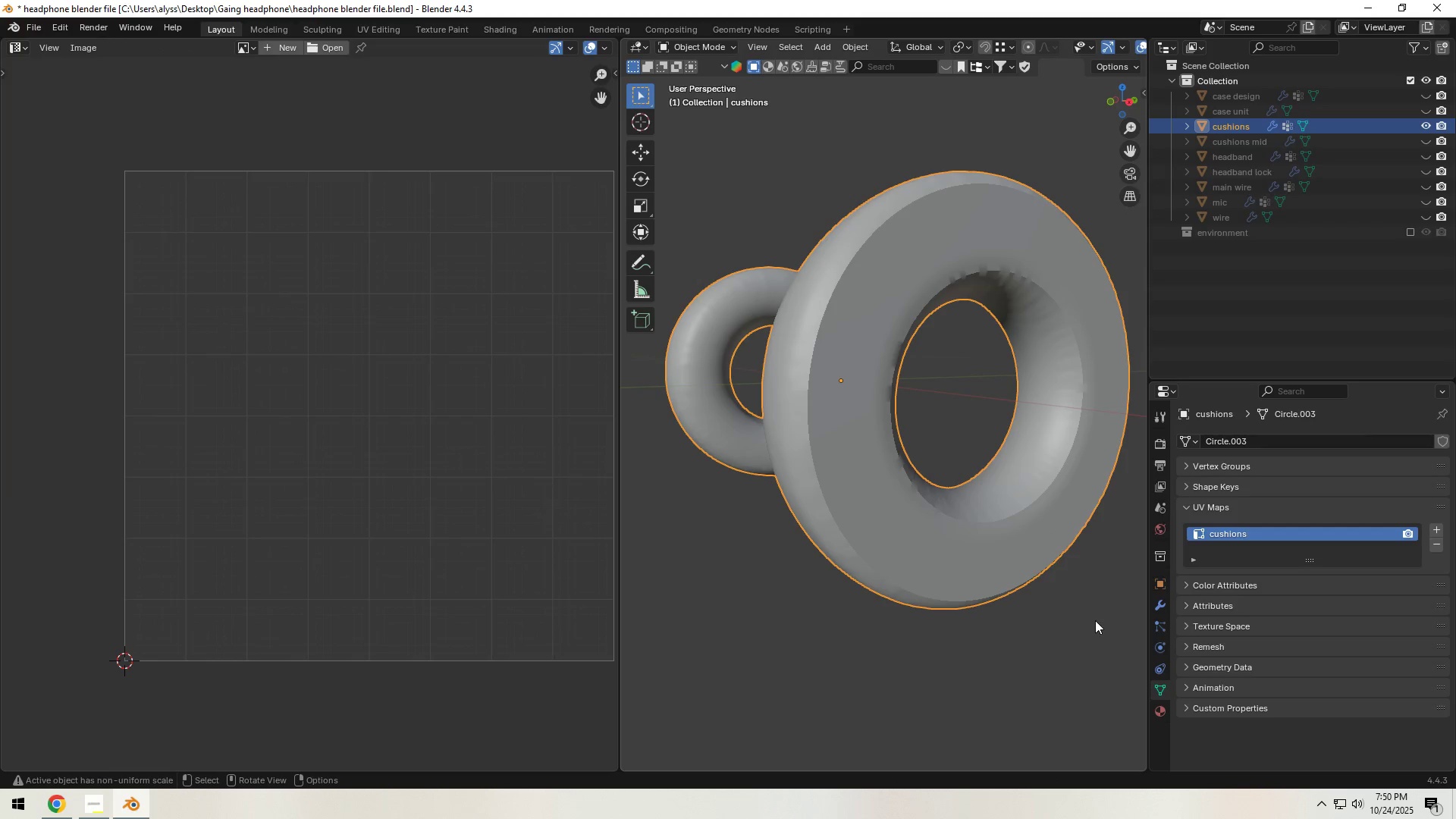 
key(Control+S)
 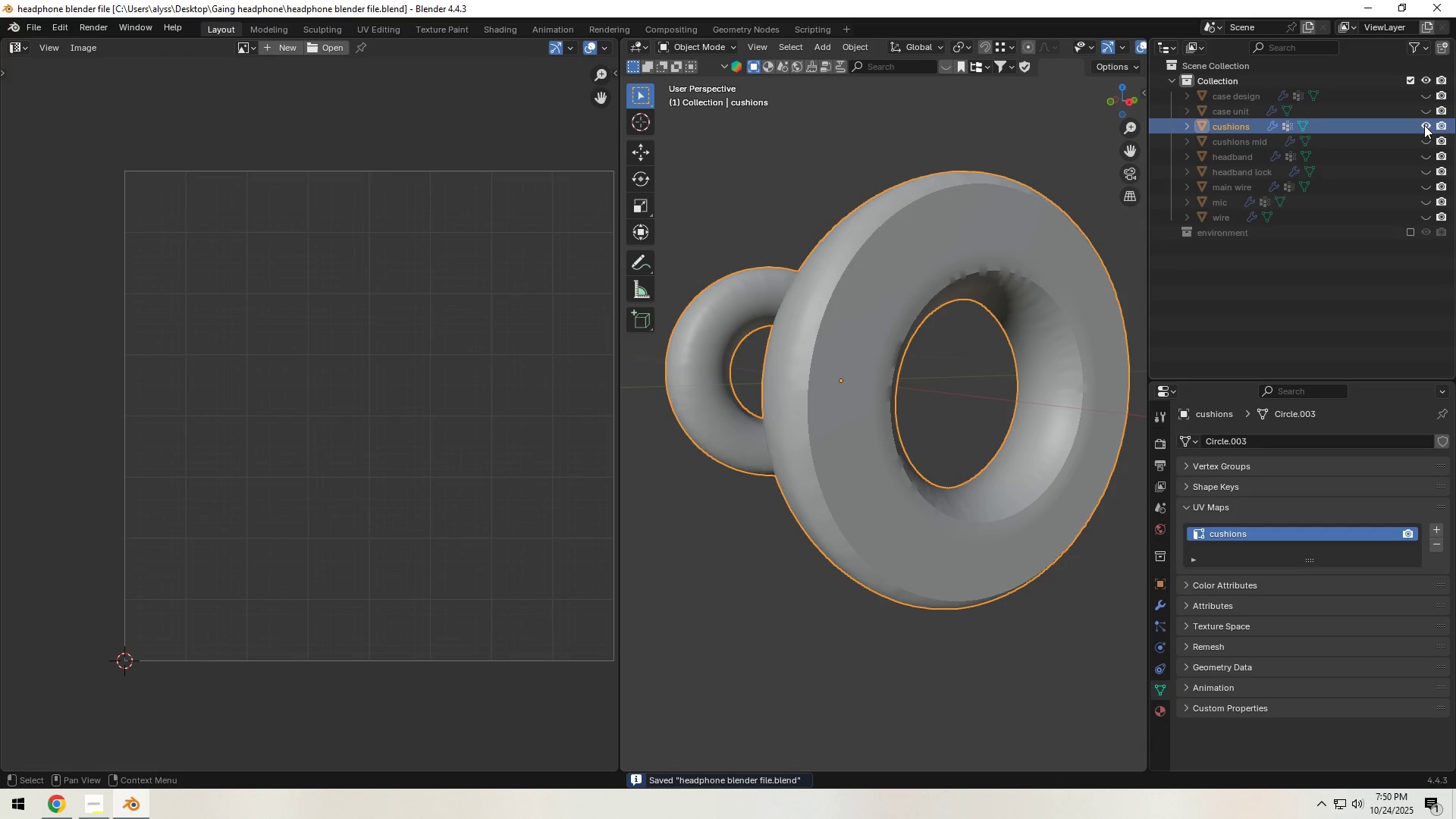 
left_click([1424, 123])
 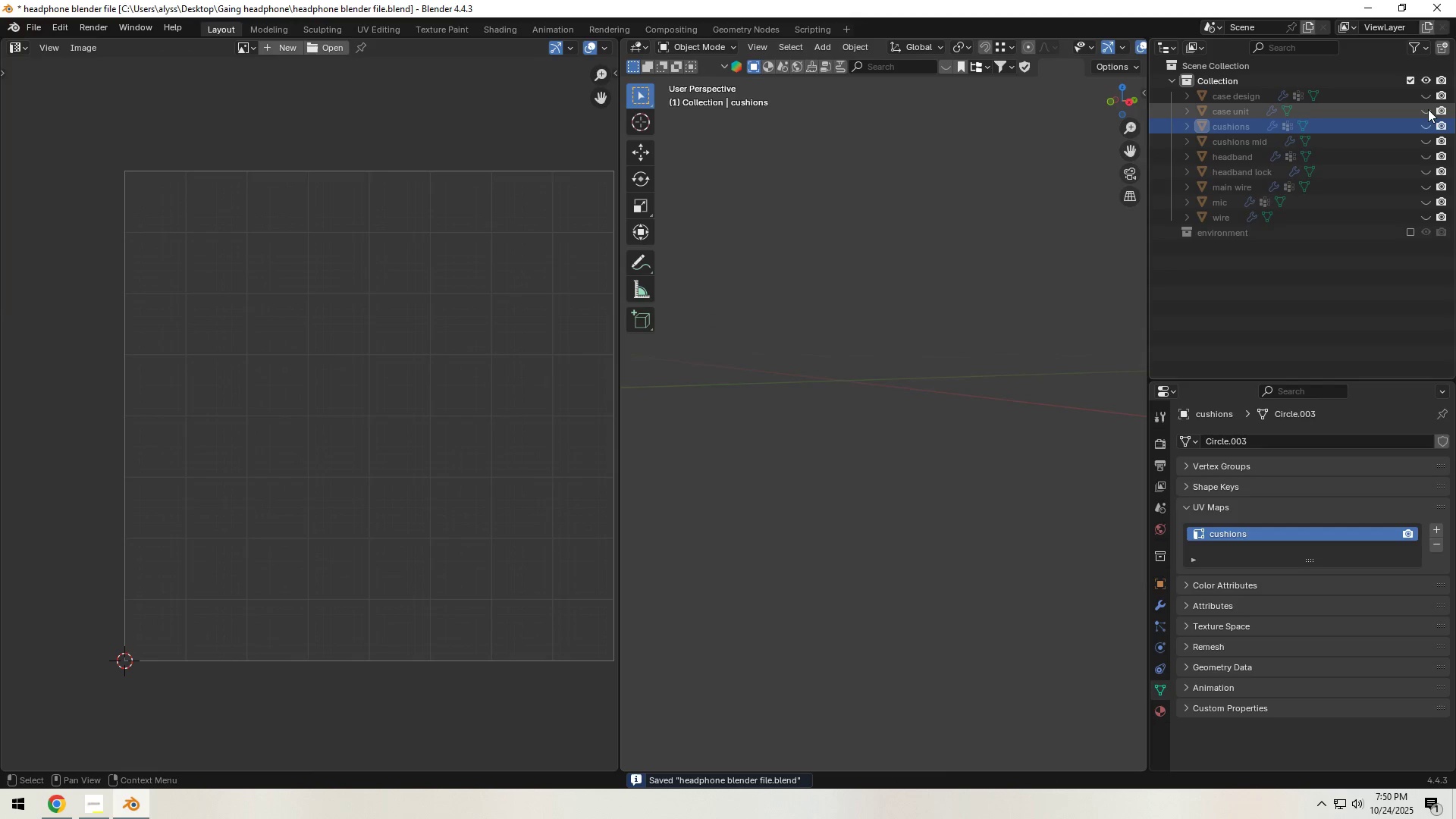 
left_click([1428, 109])
 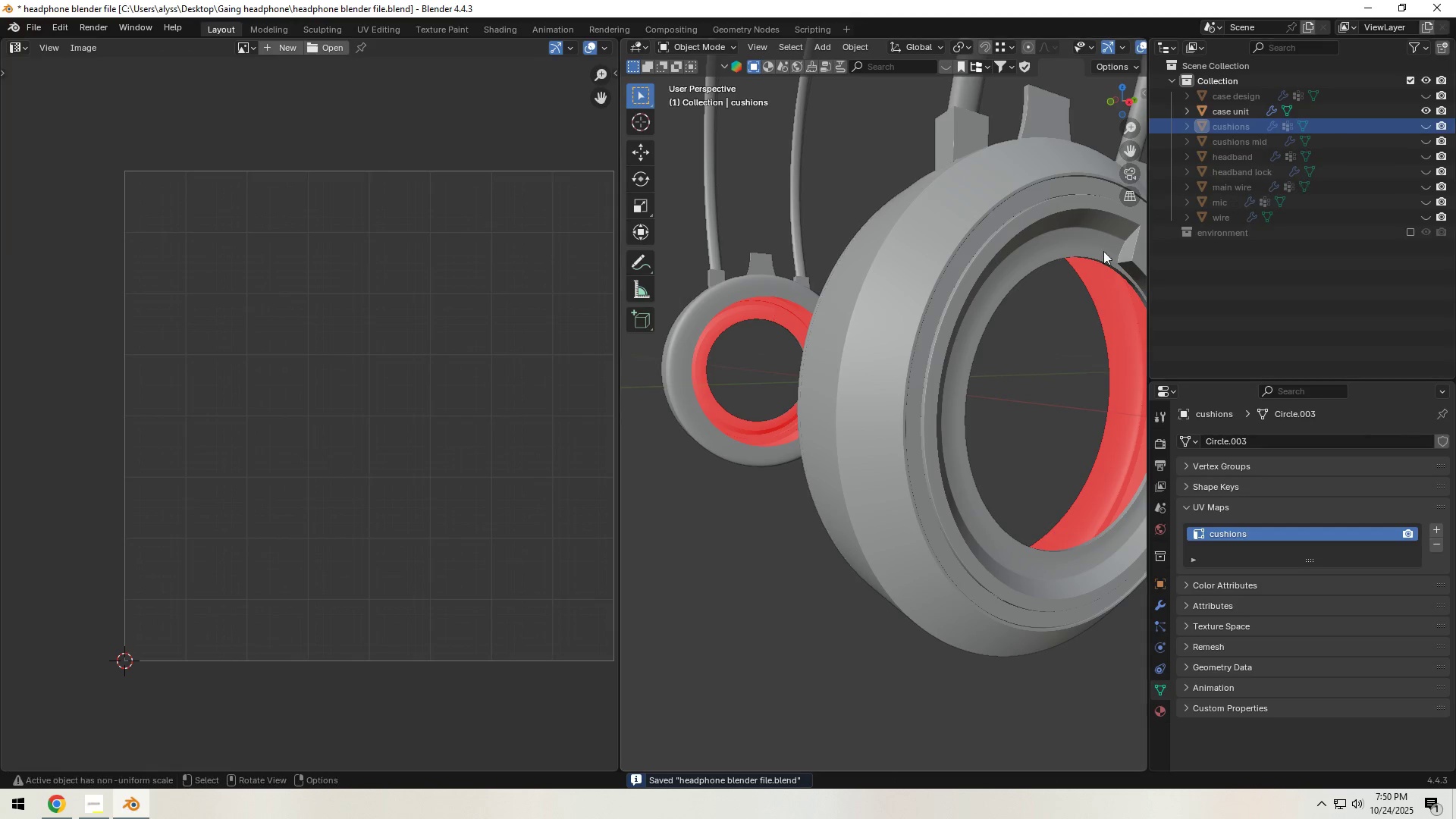 
scroll: coordinate [960, 305], scroll_direction: down, amount: 3.0
 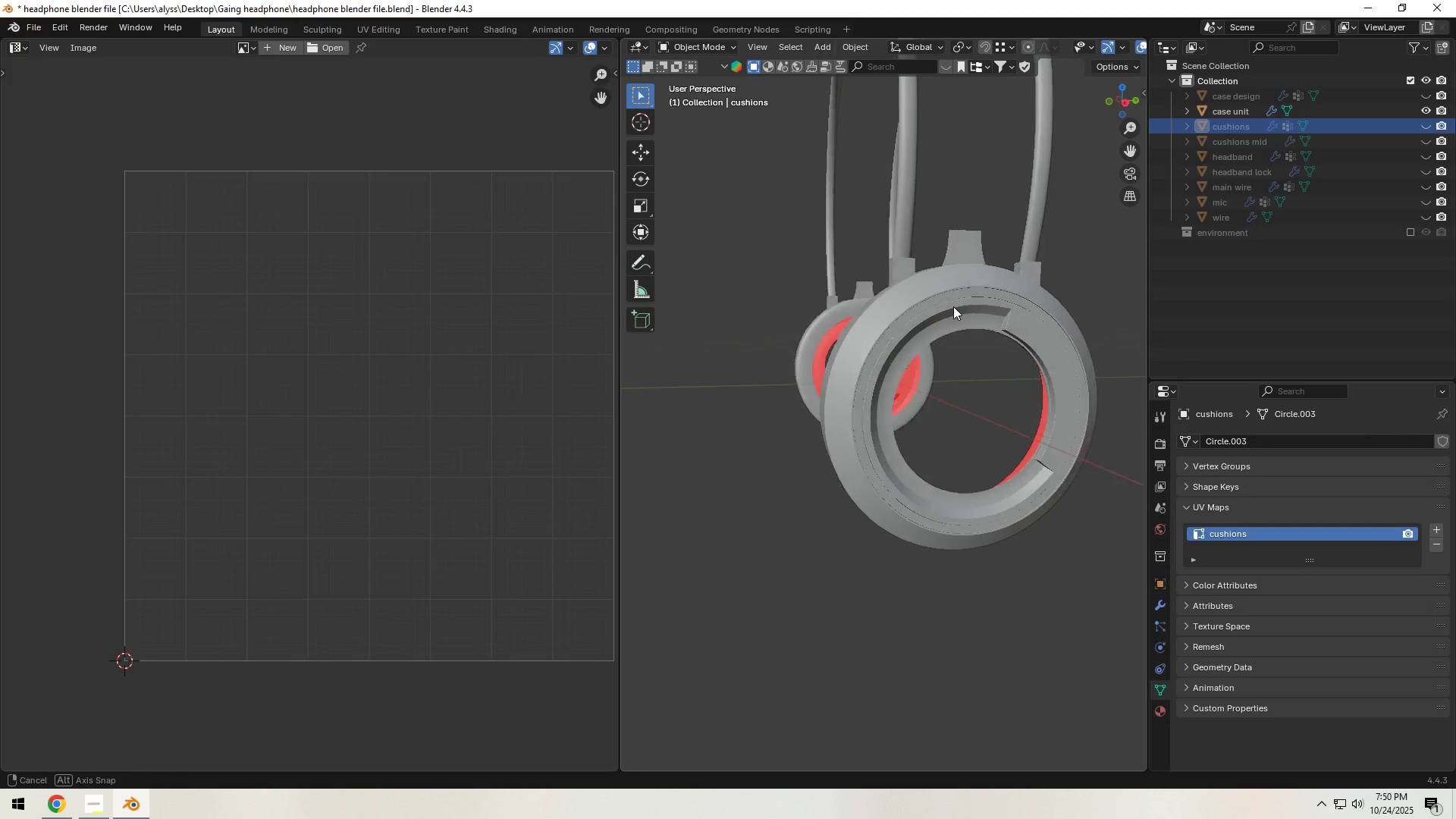 
scroll: coordinate [954, 315], scroll_direction: up, amount: 2.0
 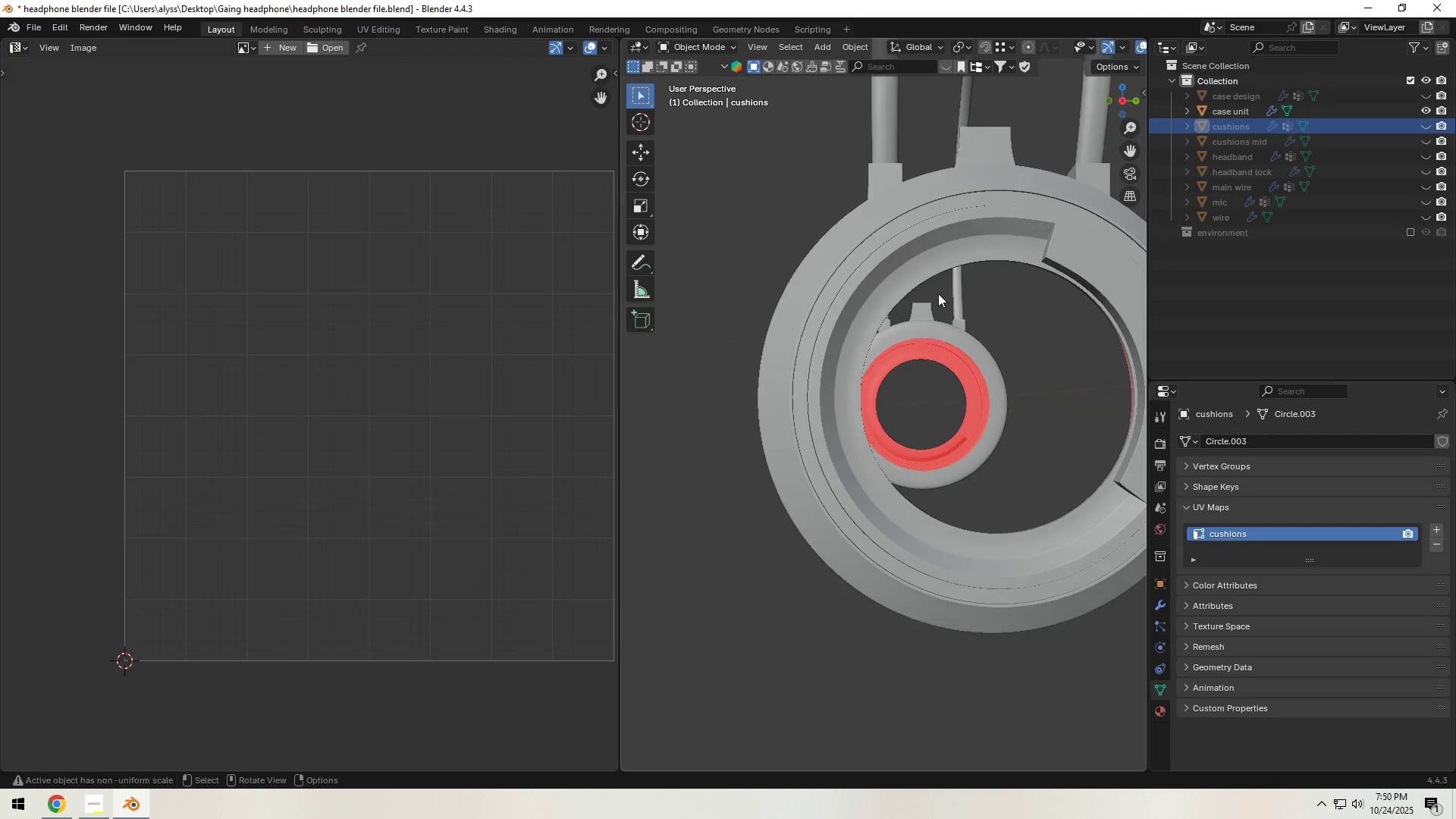 
left_click([890, 289])
 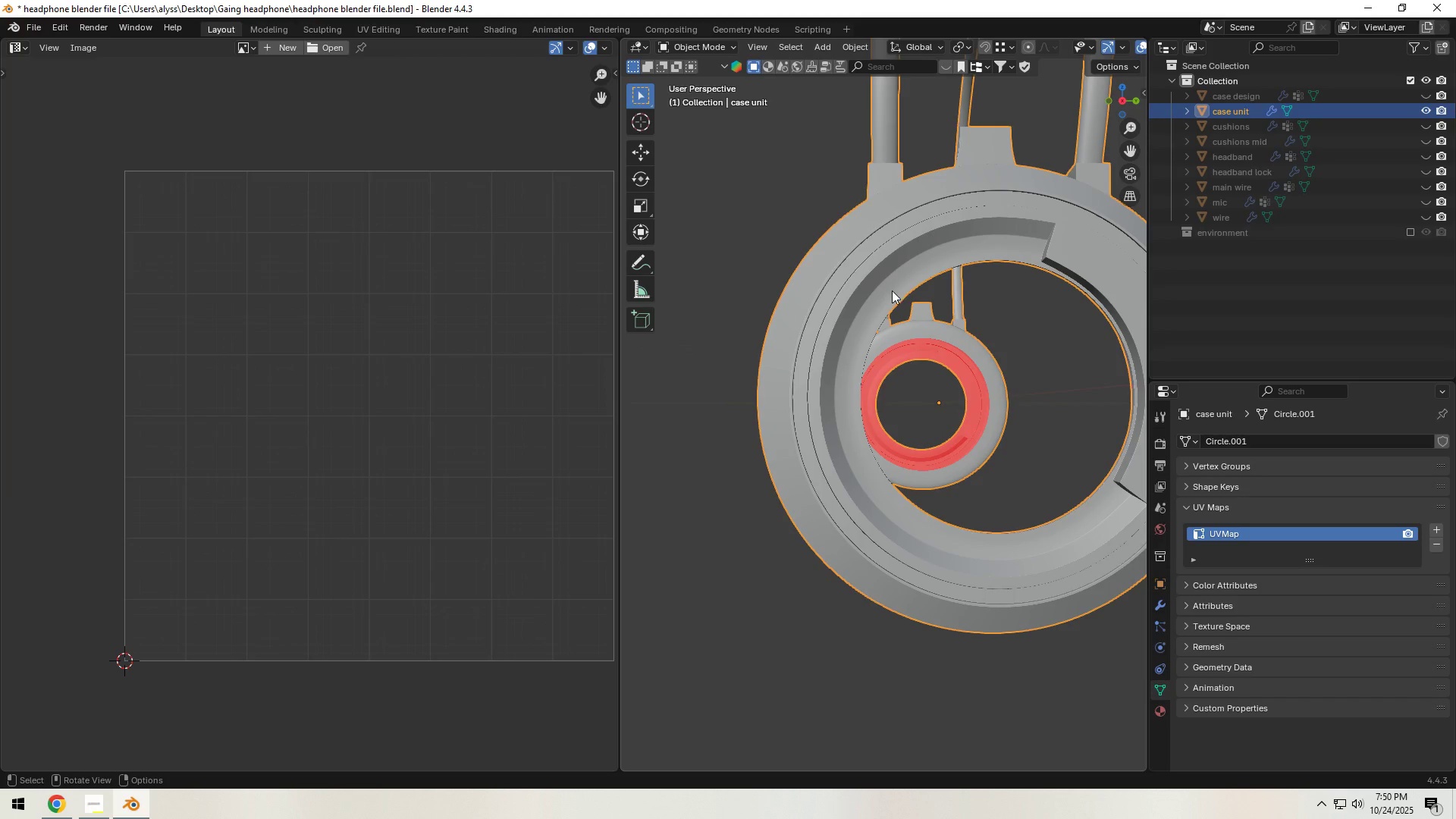 
key(Tab)
 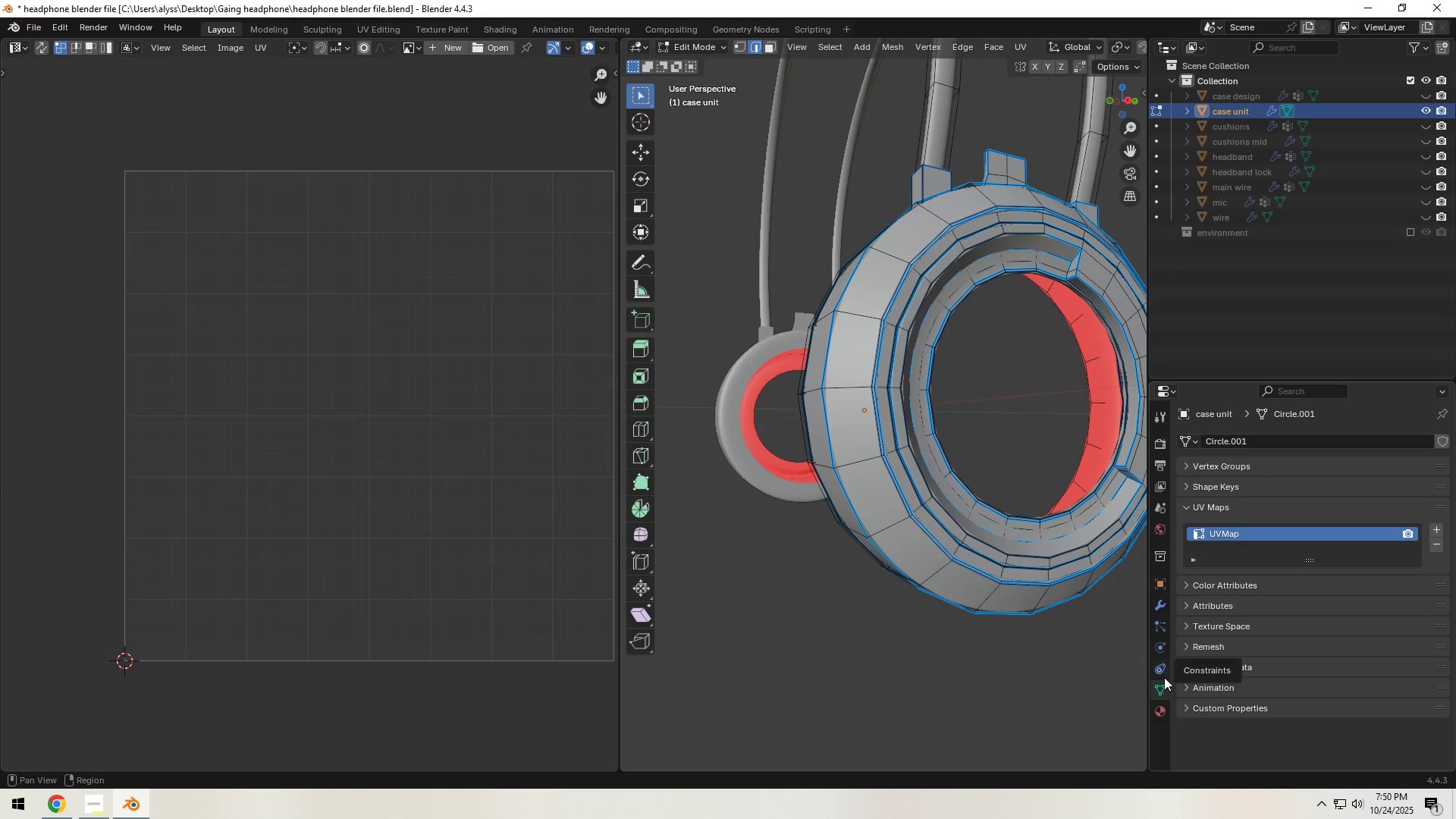 
left_click([1159, 609])
 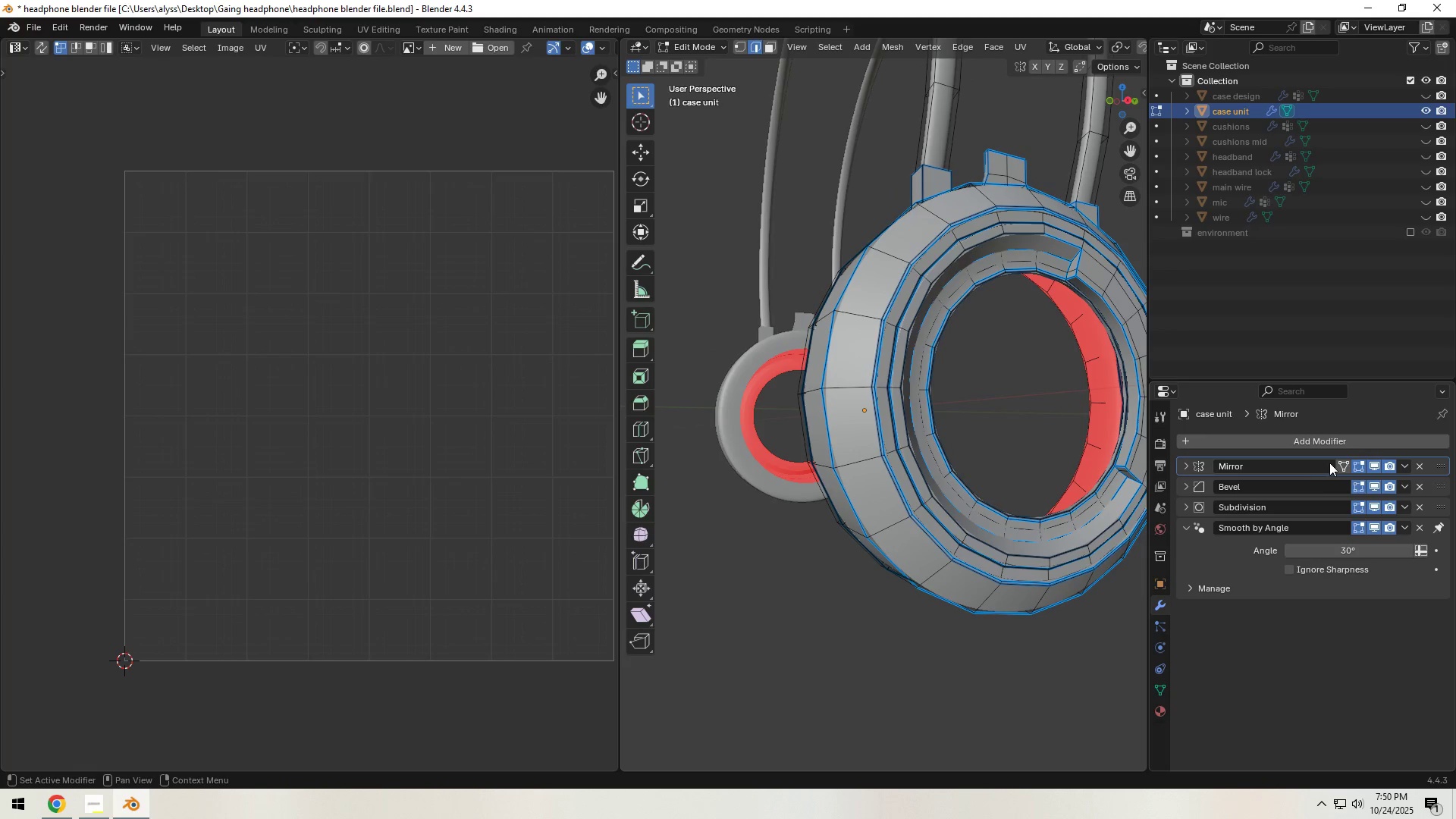 
left_click([1340, 462])
 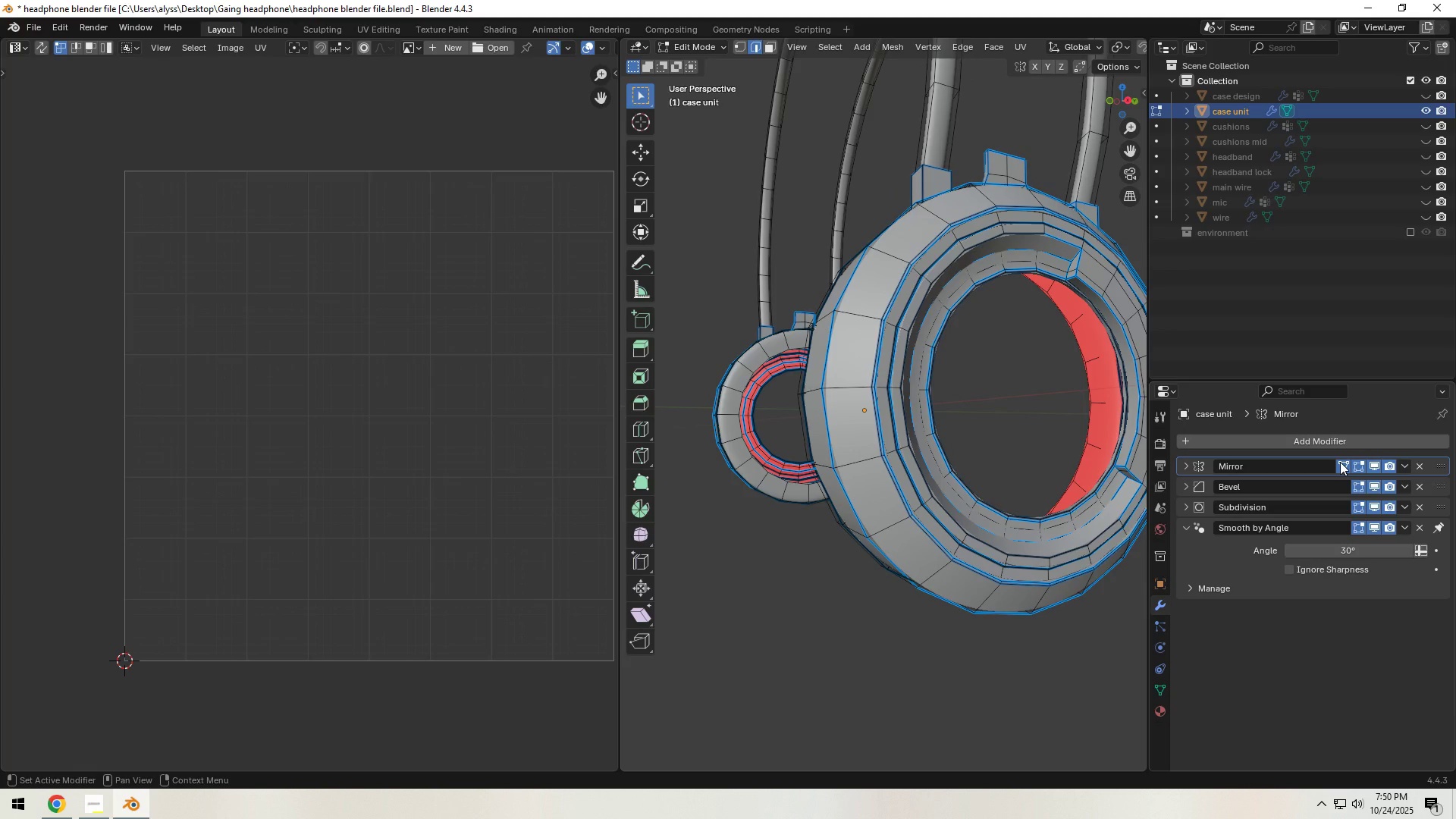 
left_click([1340, 462])
 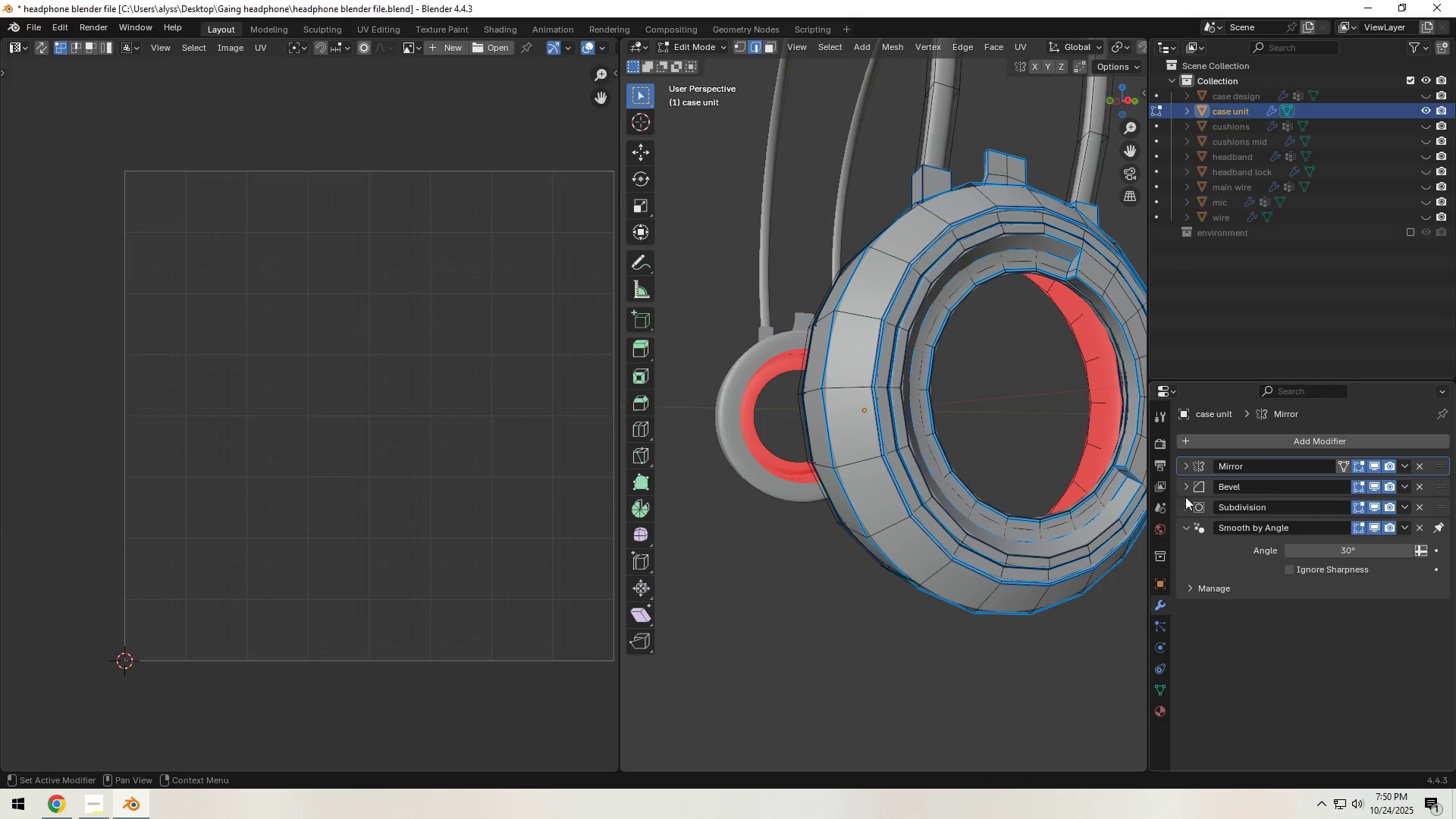 
hold_key(key=ShiftLeft, duration=0.69)
 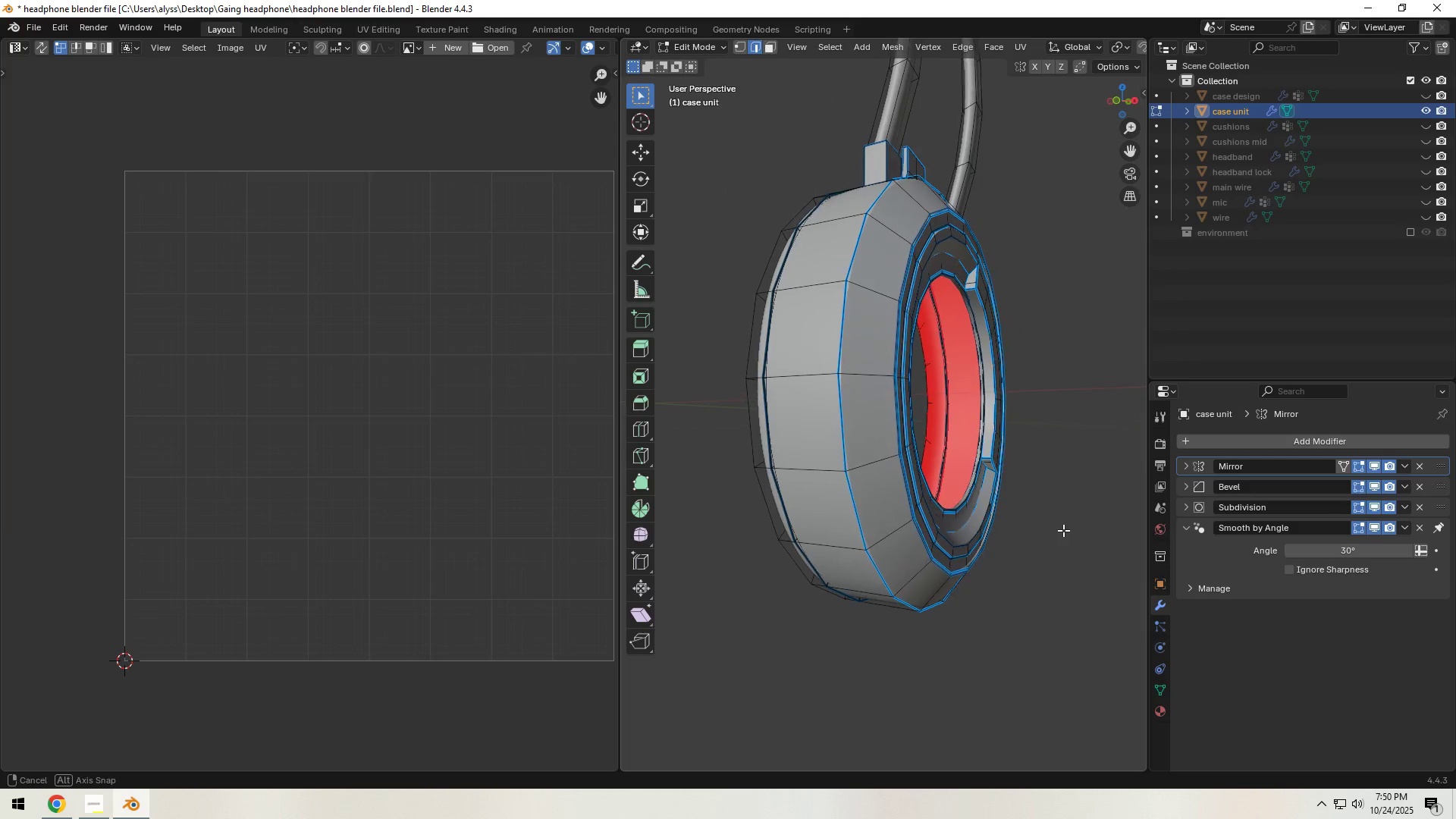 
left_click([1071, 532])
 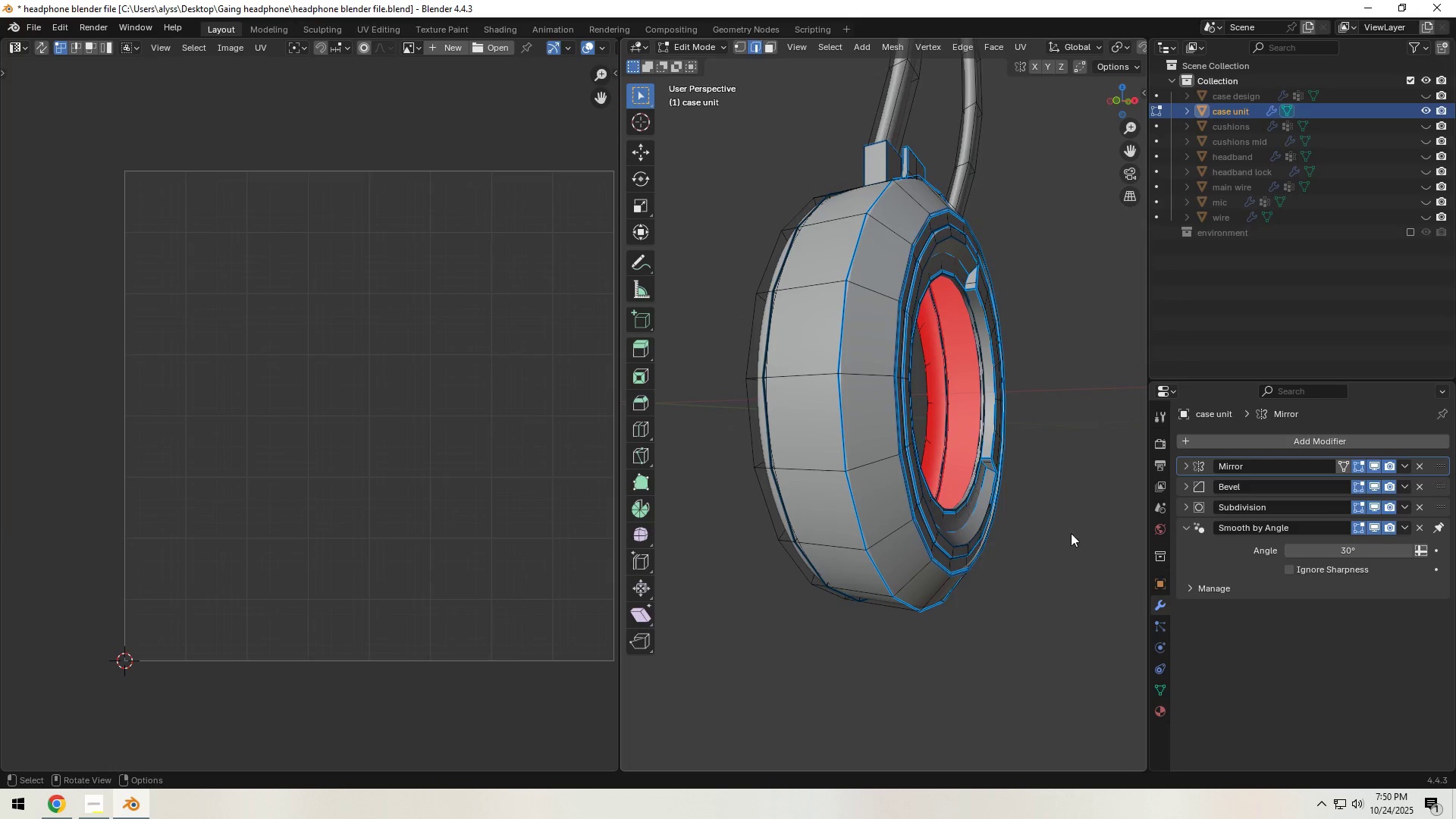 
key(Tab)
 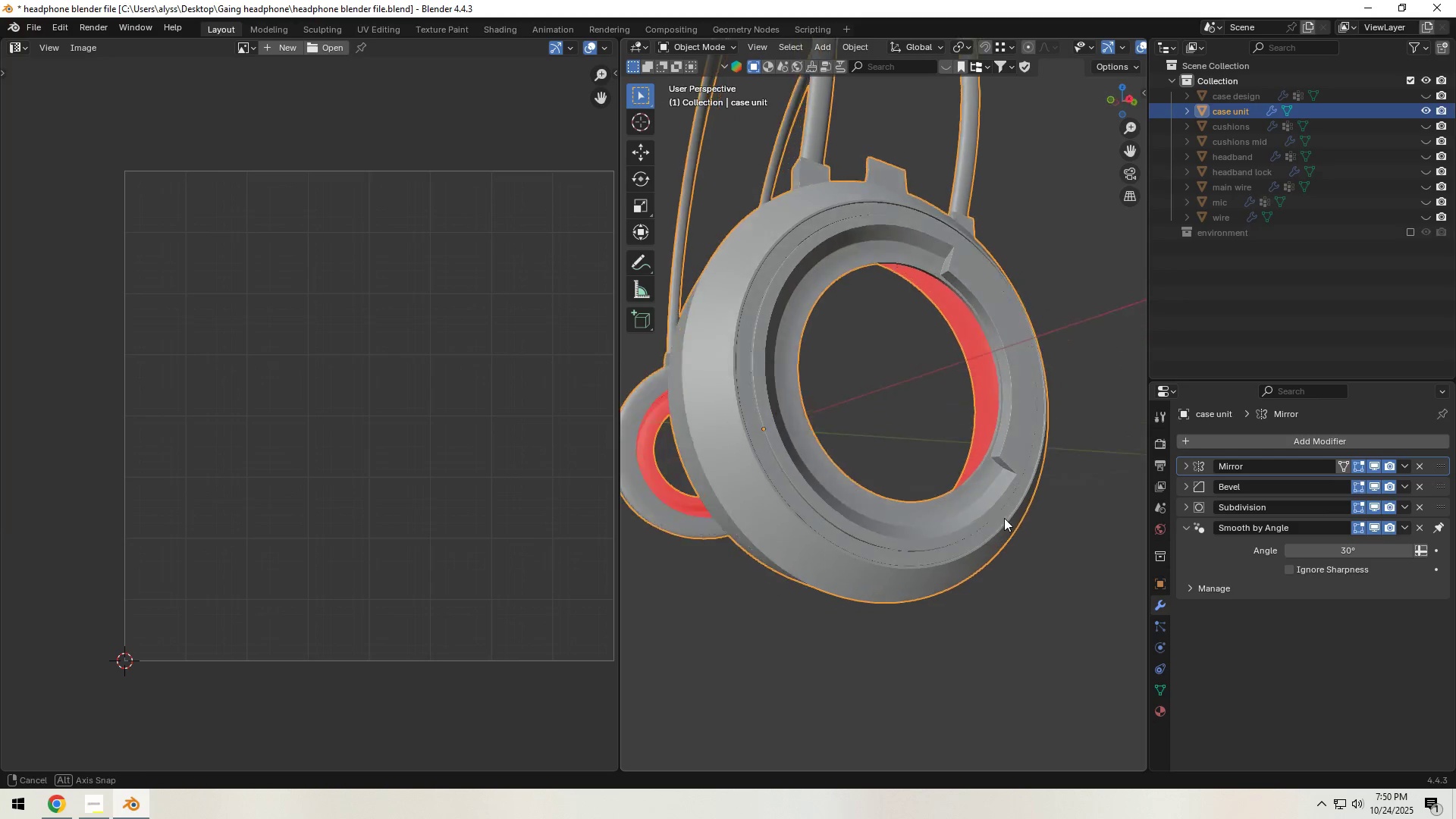 
scroll: coordinate [1009, 509], scroll_direction: up, amount: 2.0
 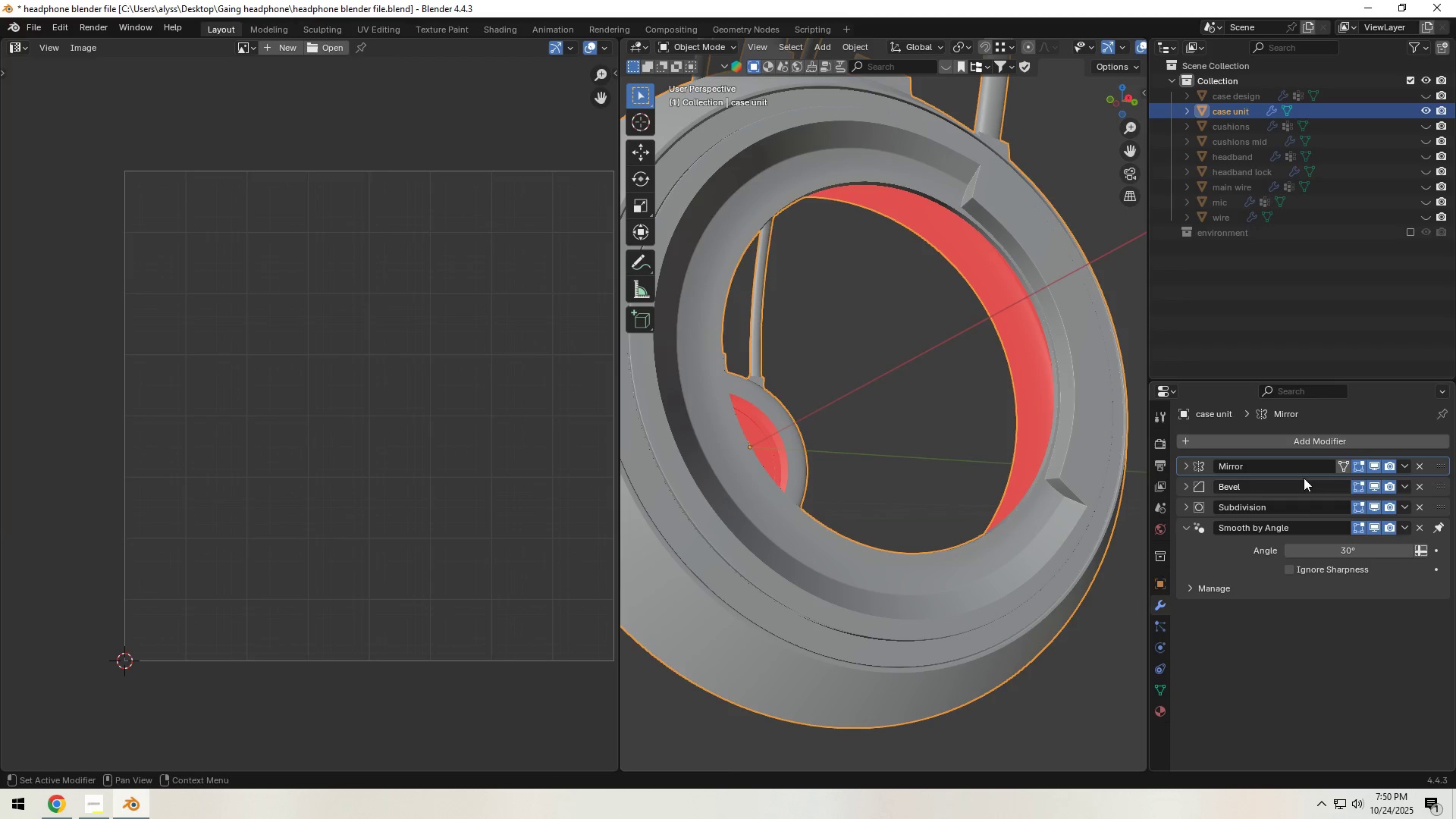 
left_click([1404, 464])
 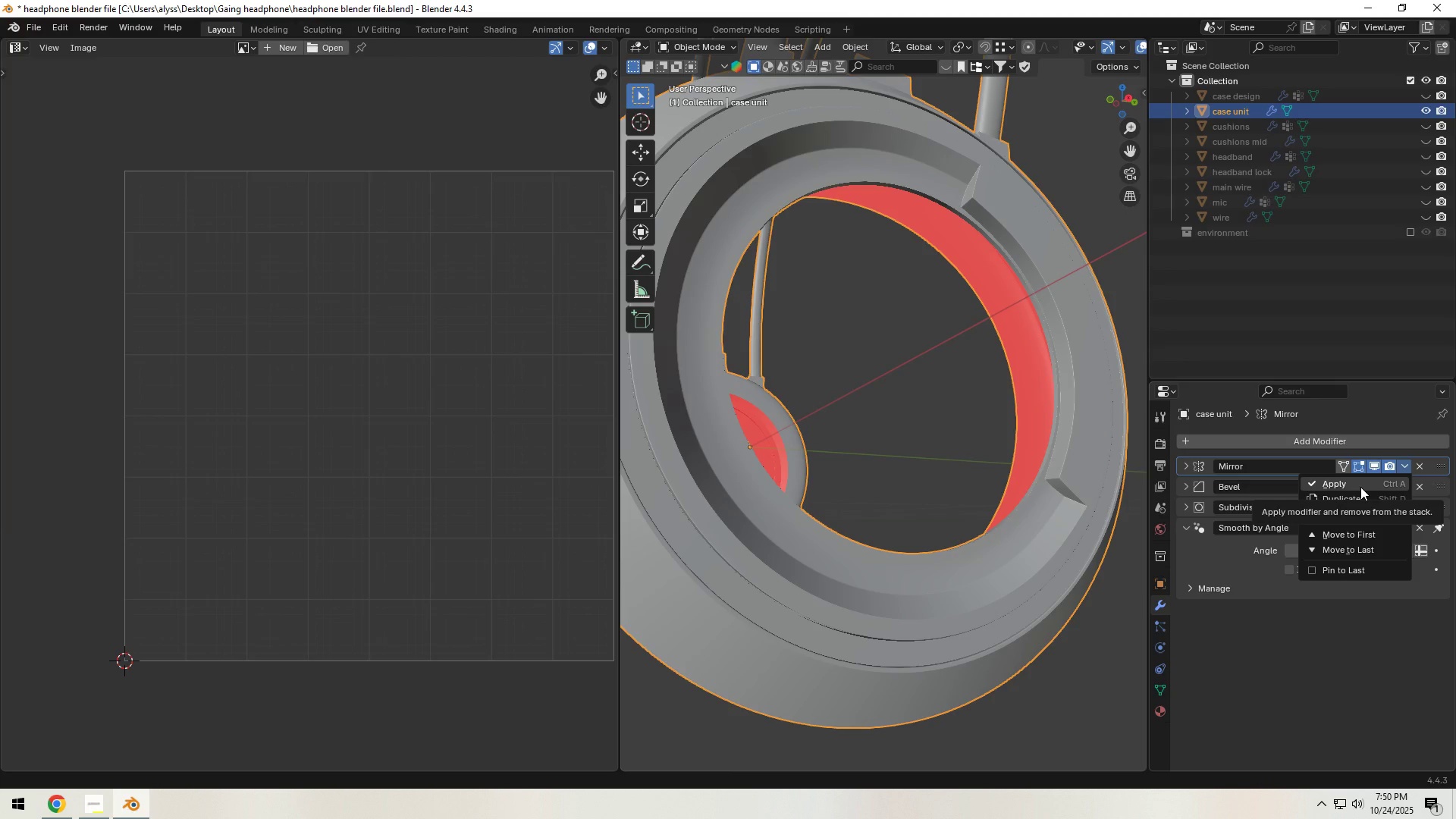 
left_click([1360, 487])
 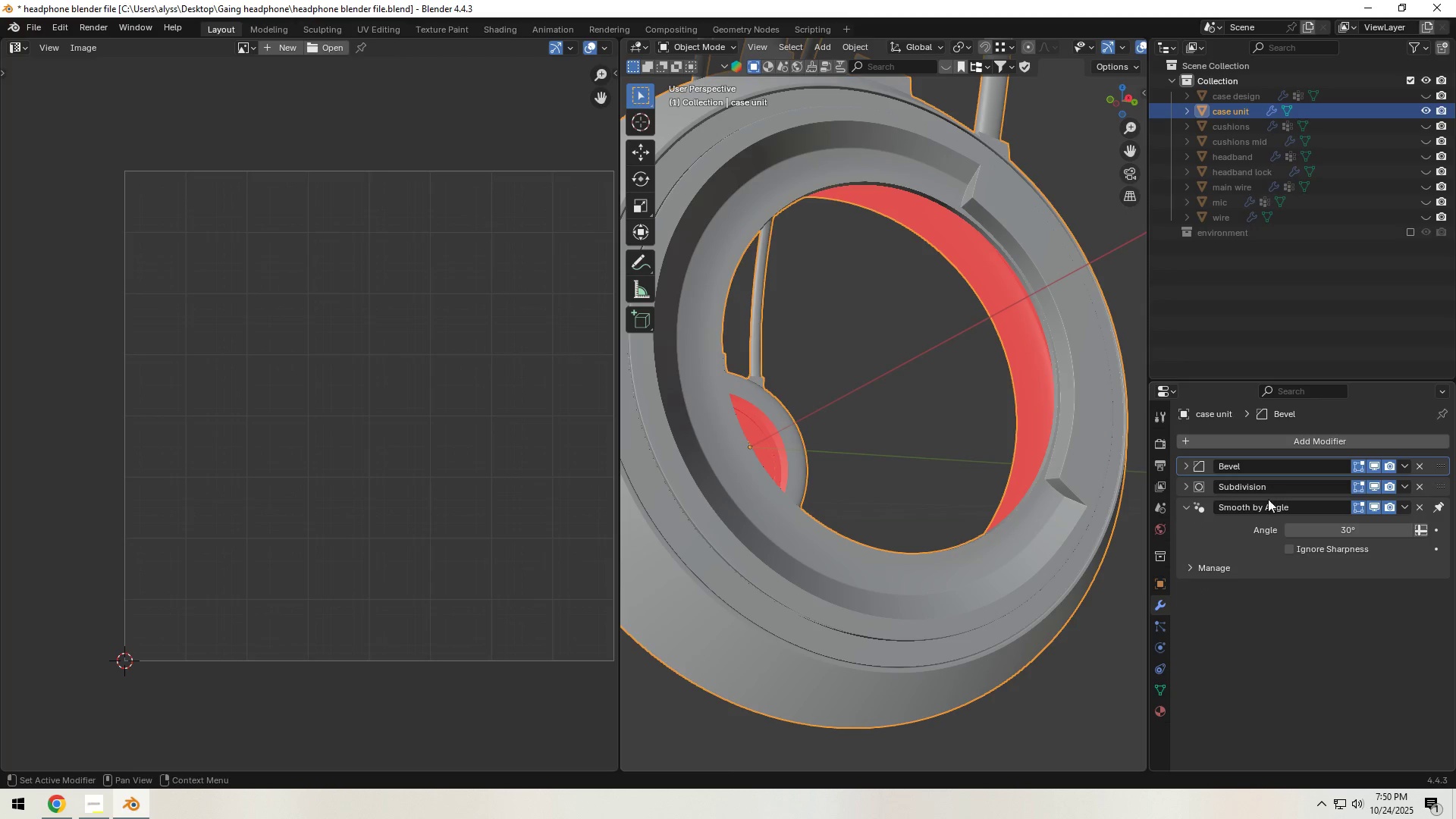 
left_click([1077, 519])
 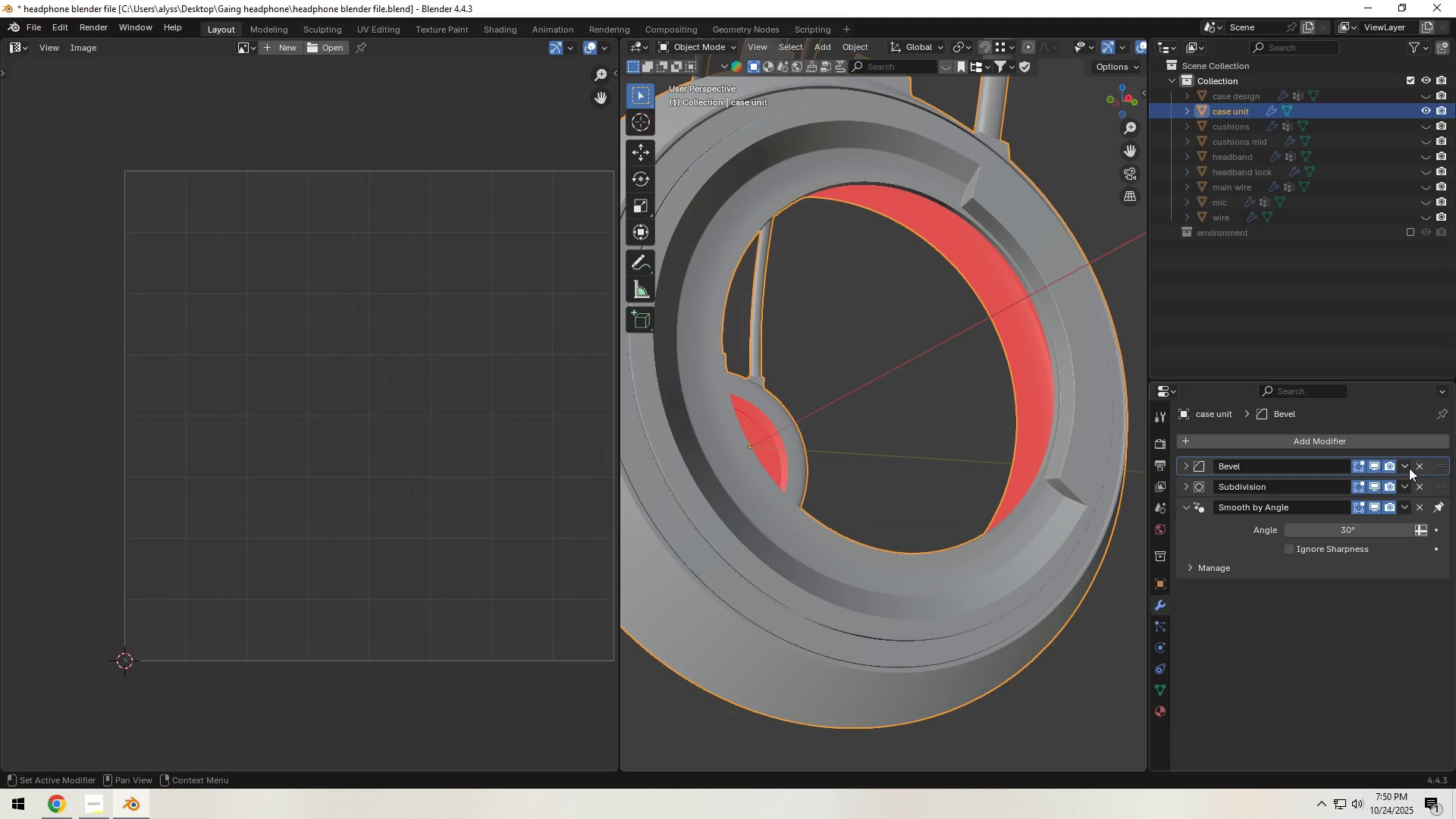 
left_click([1409, 467])
 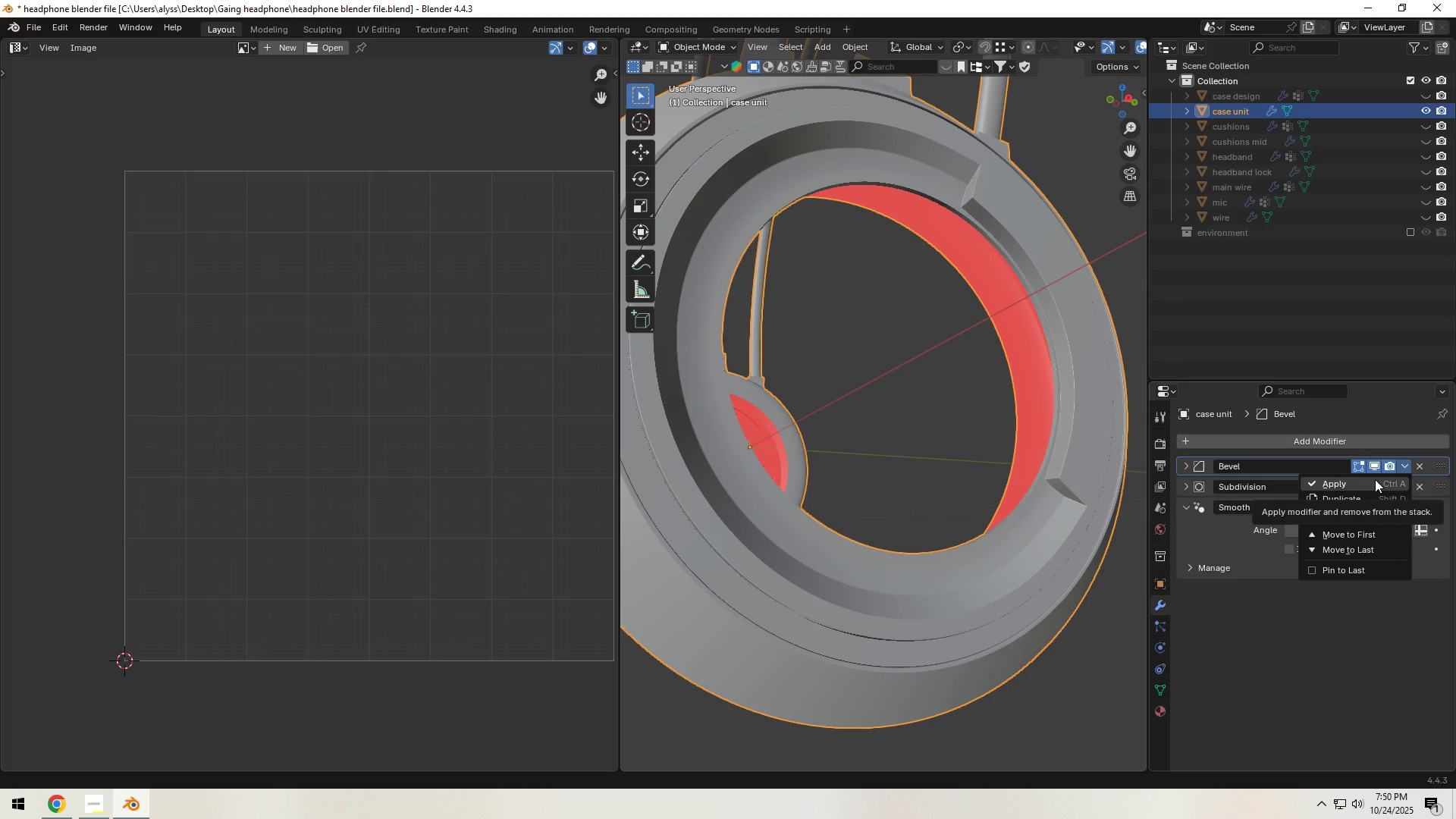 
scroll: coordinate [1059, 499], scroll_direction: down, amount: 4.0
 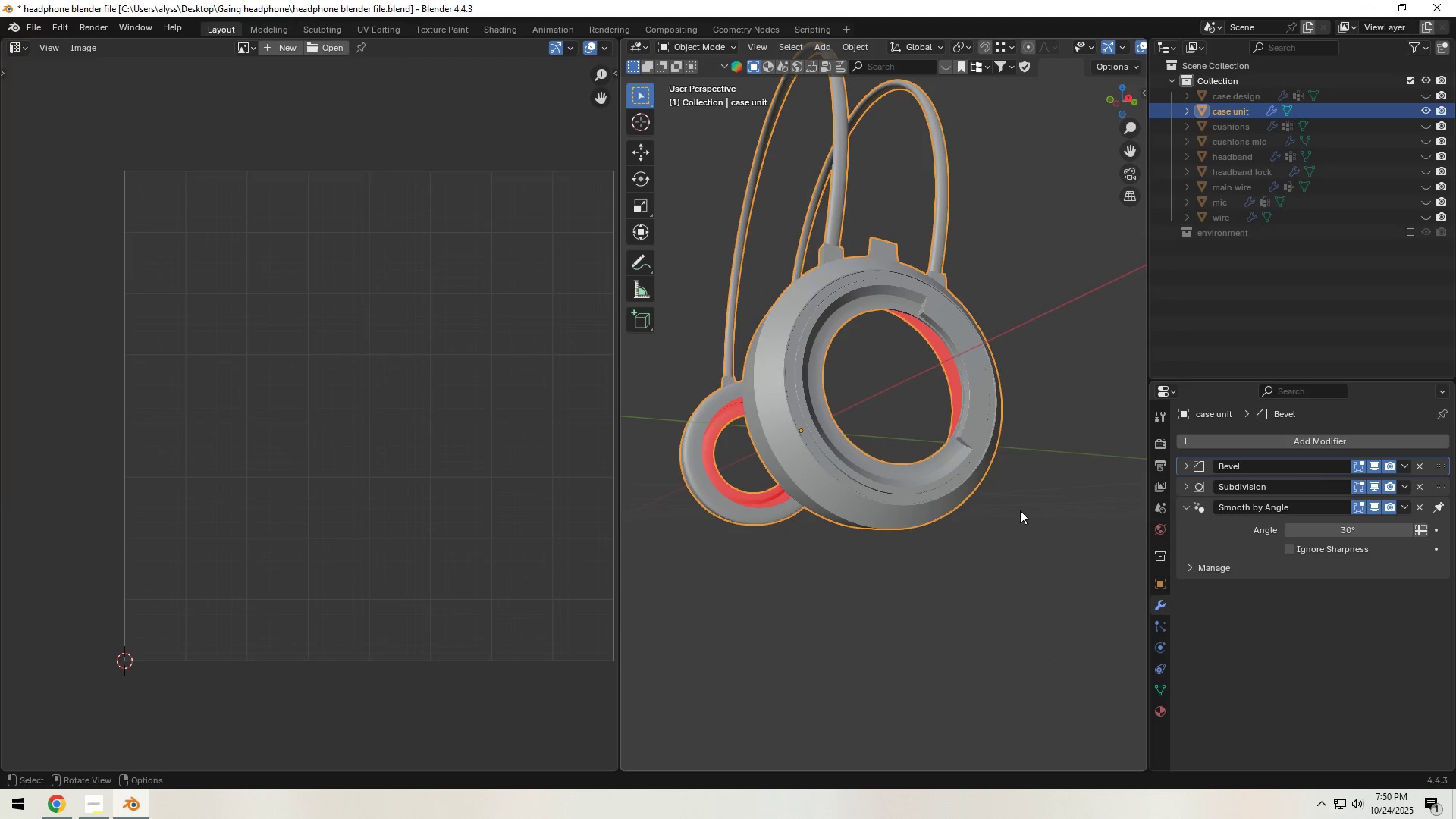 
key(Shift+ShiftLeft)
 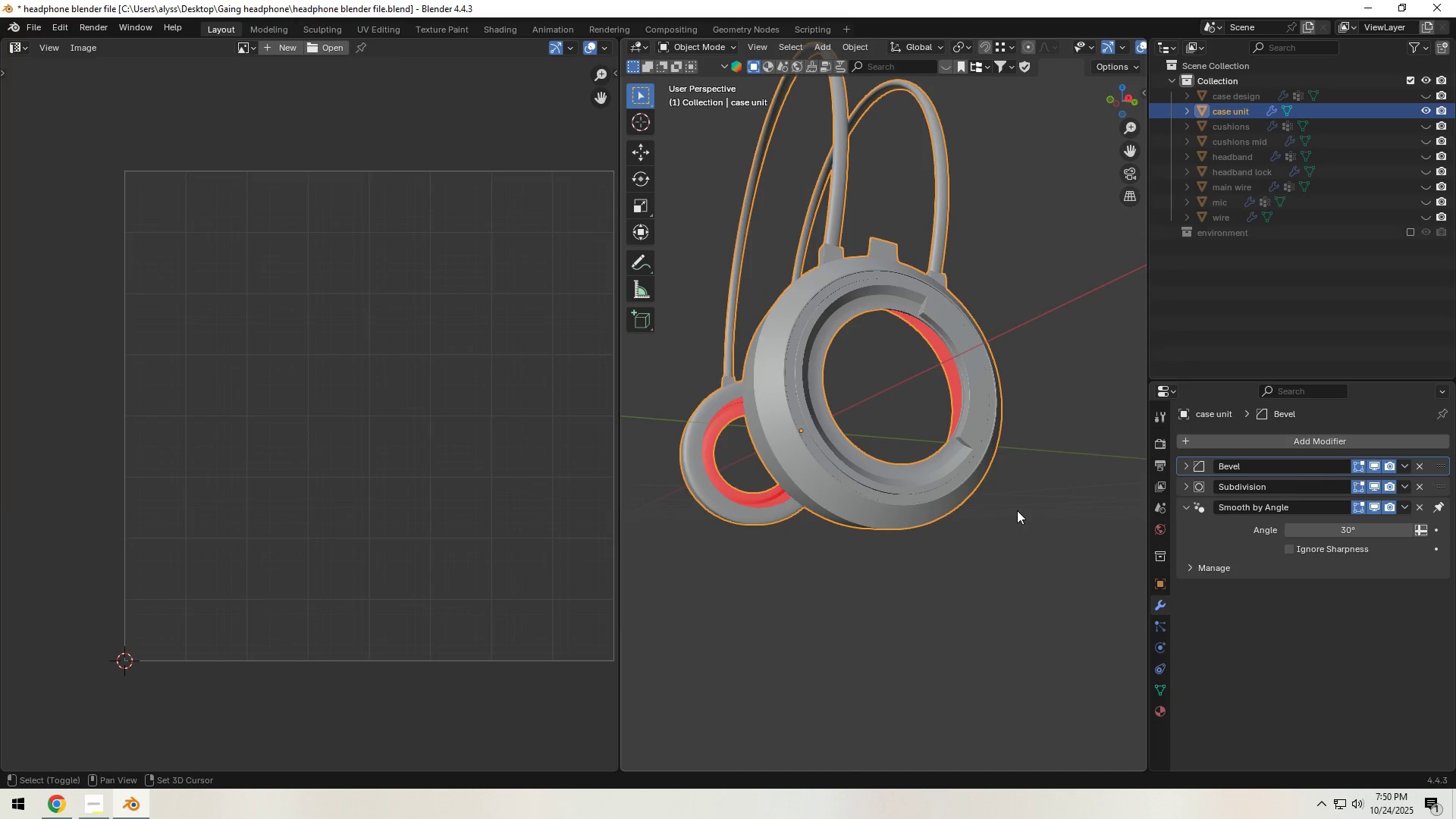 
key(Shift+D)
 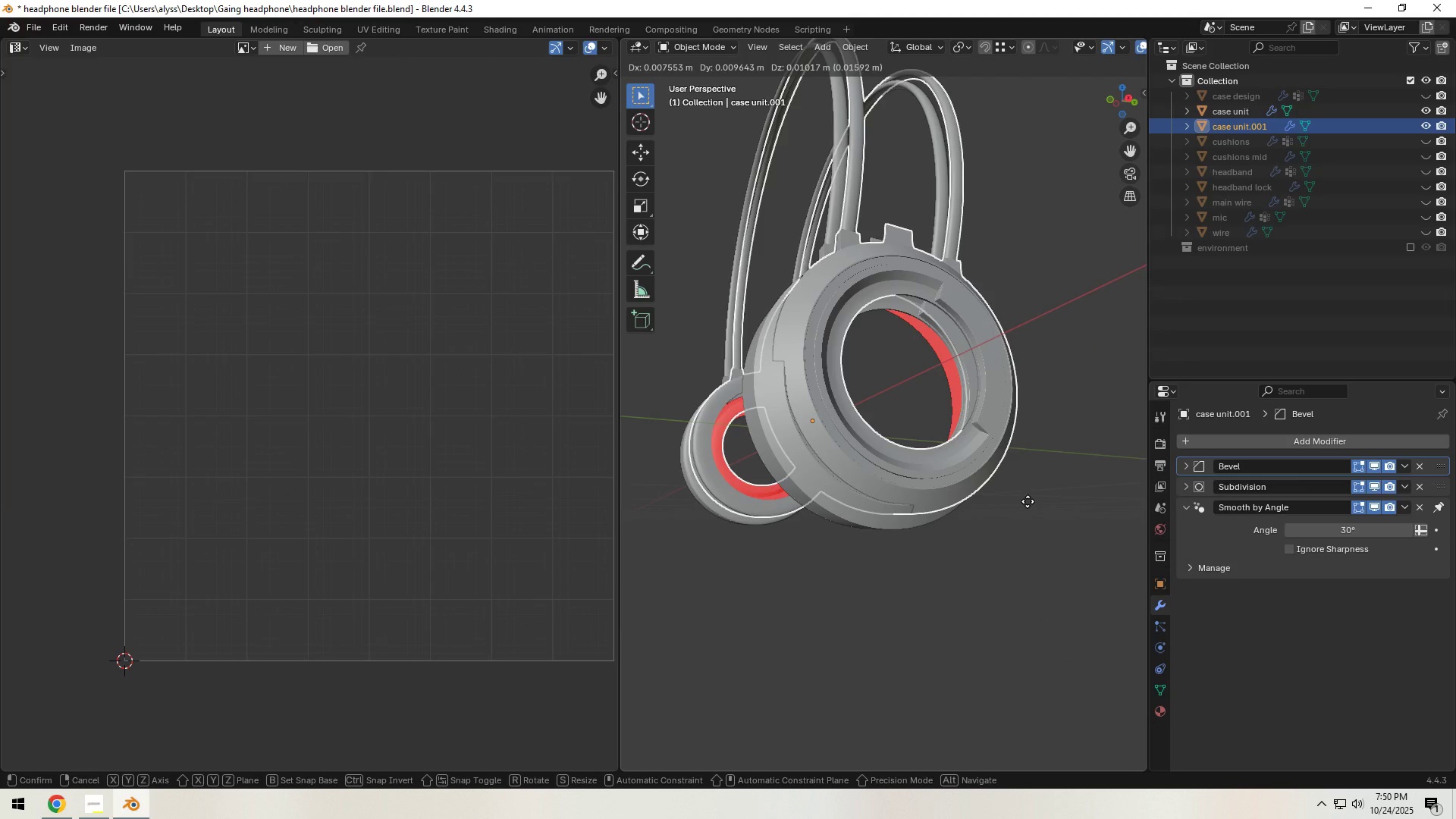 
right_click([1028, 501])
 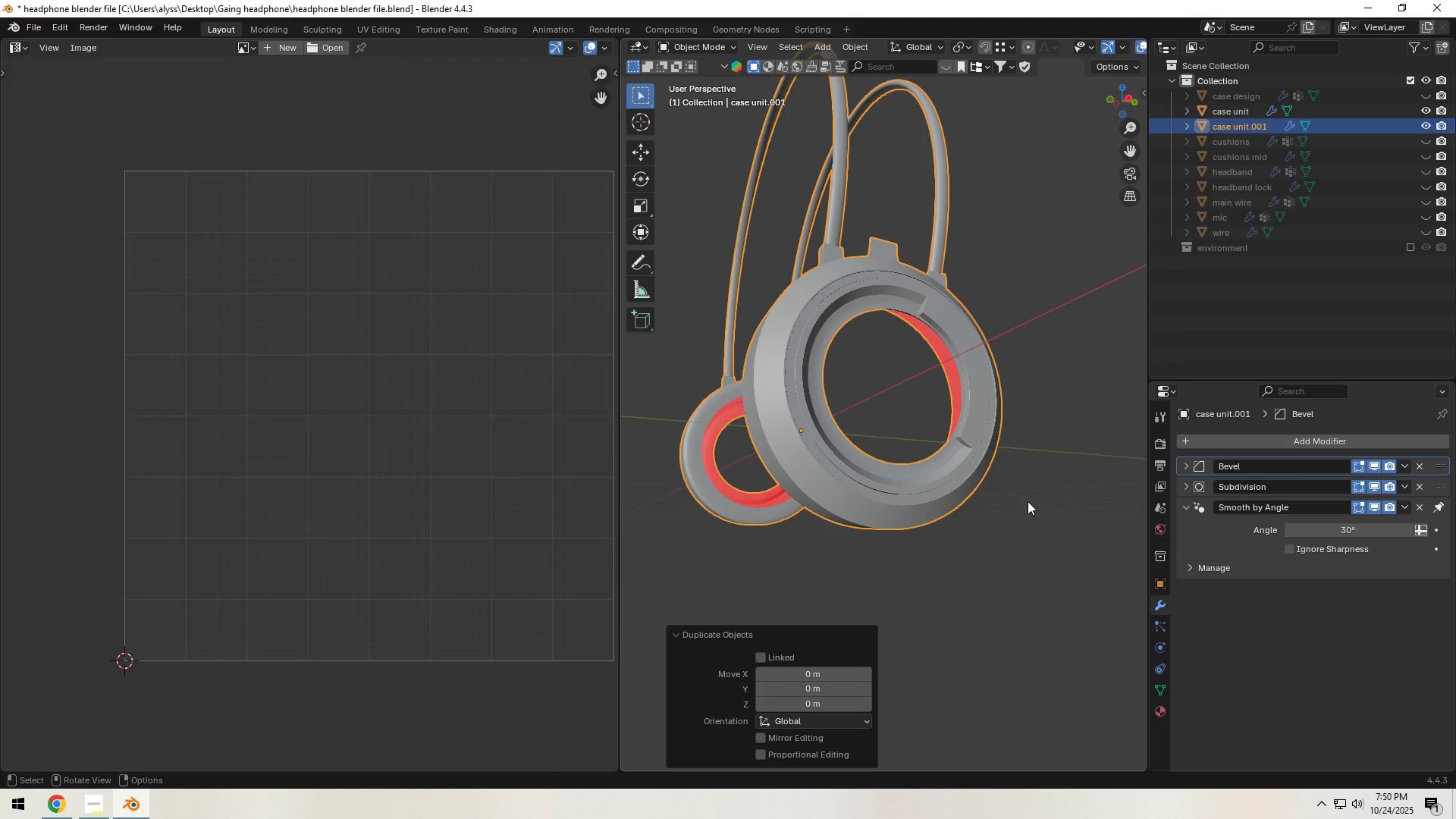 
type(pm)
 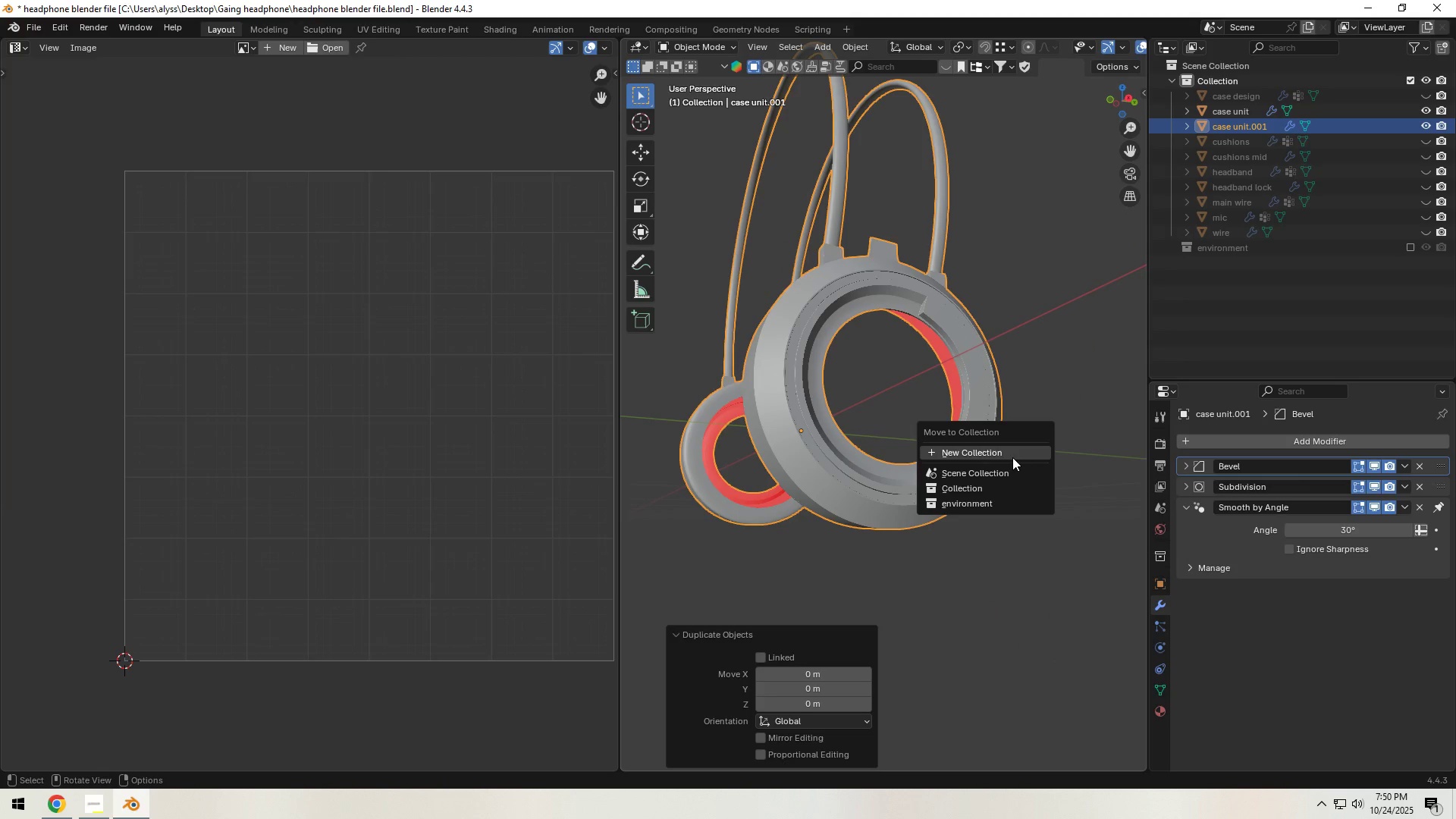 
left_click([1012, 457])
 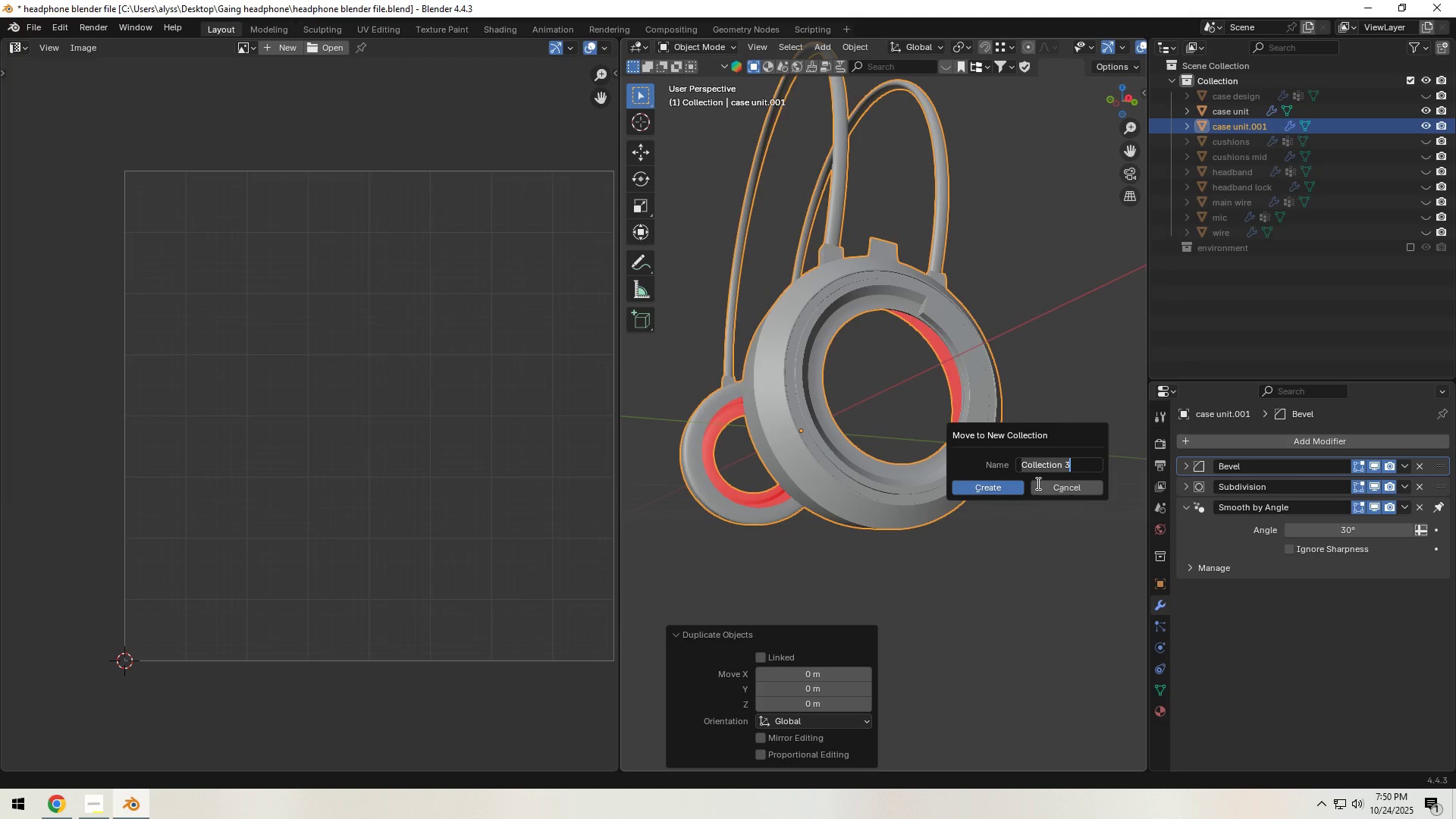 
type(archine)
key(Backspace)
key(Backspace)
type(n)
key(Backspace)
type(ve)
 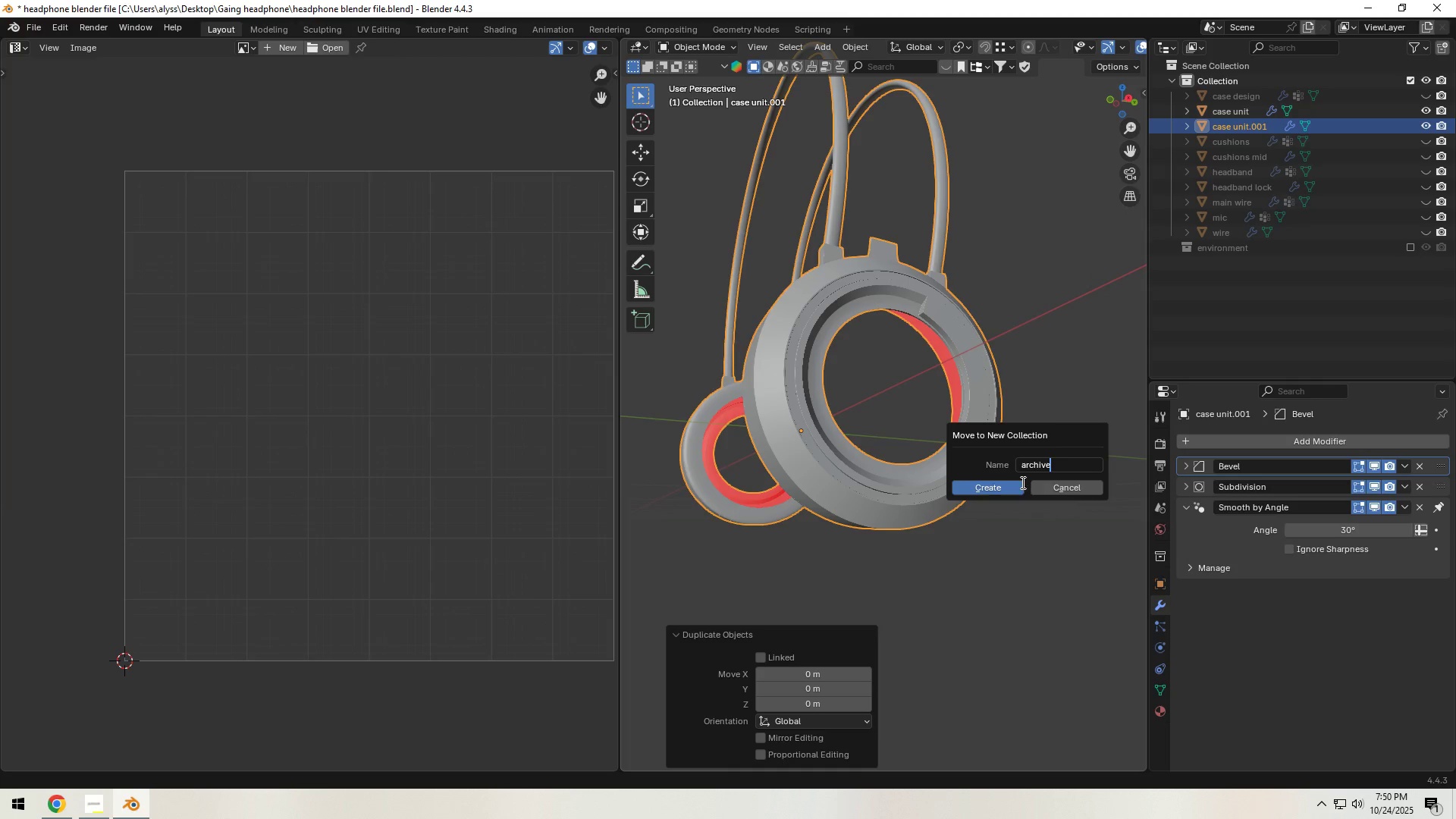 
left_click([999, 488])
 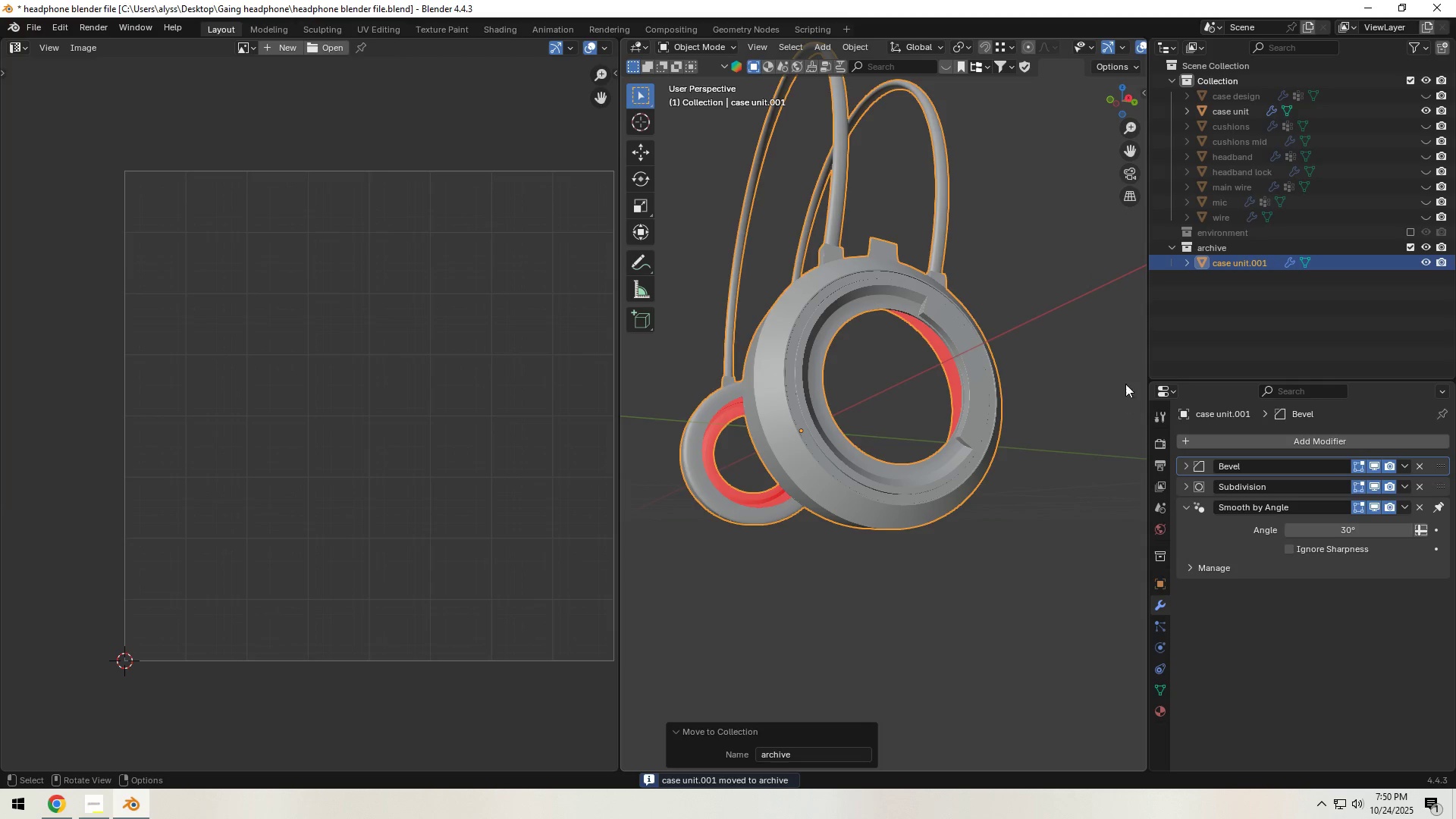 
left_click([1105, 386])
 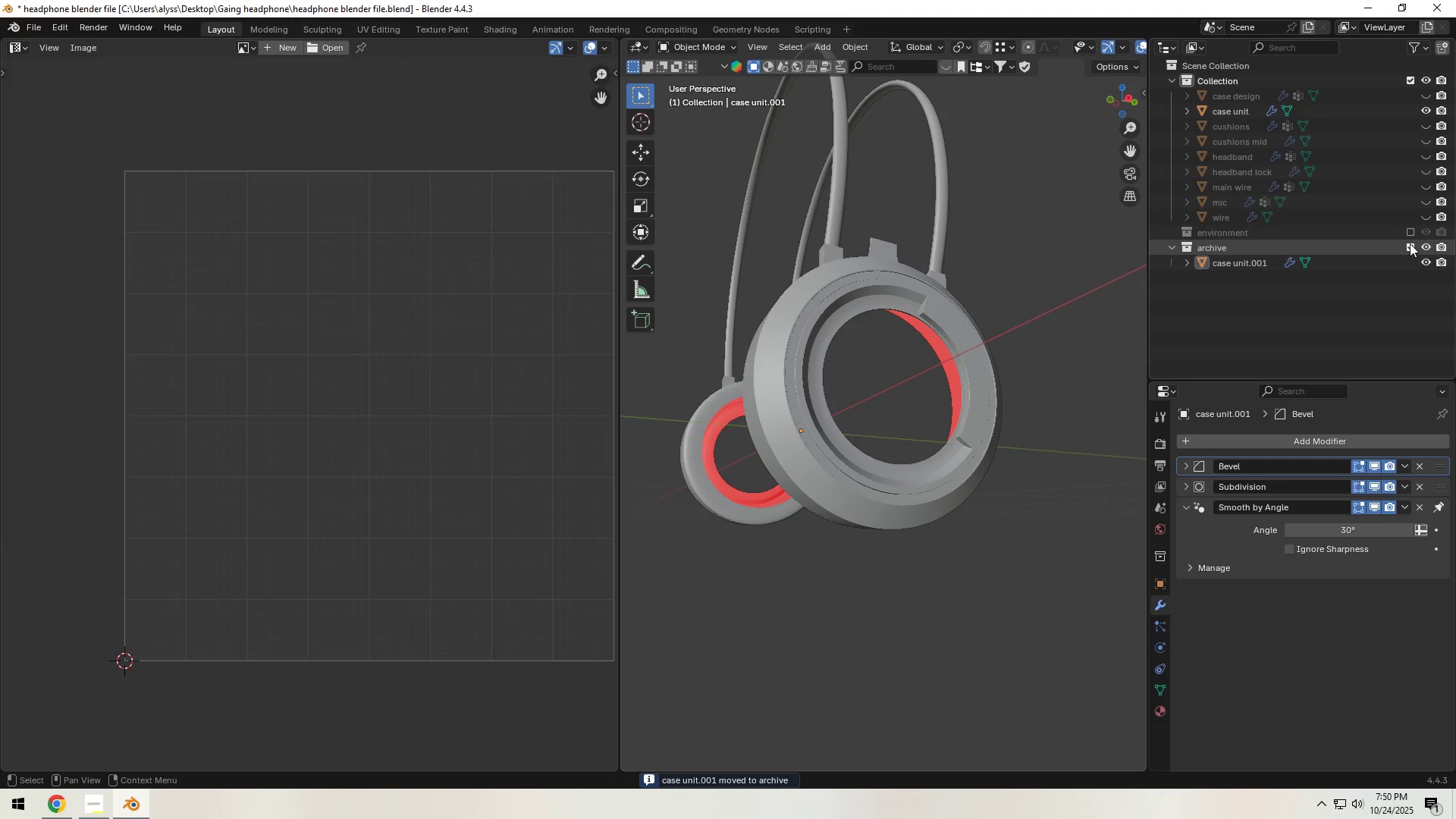 
left_click([1411, 243])
 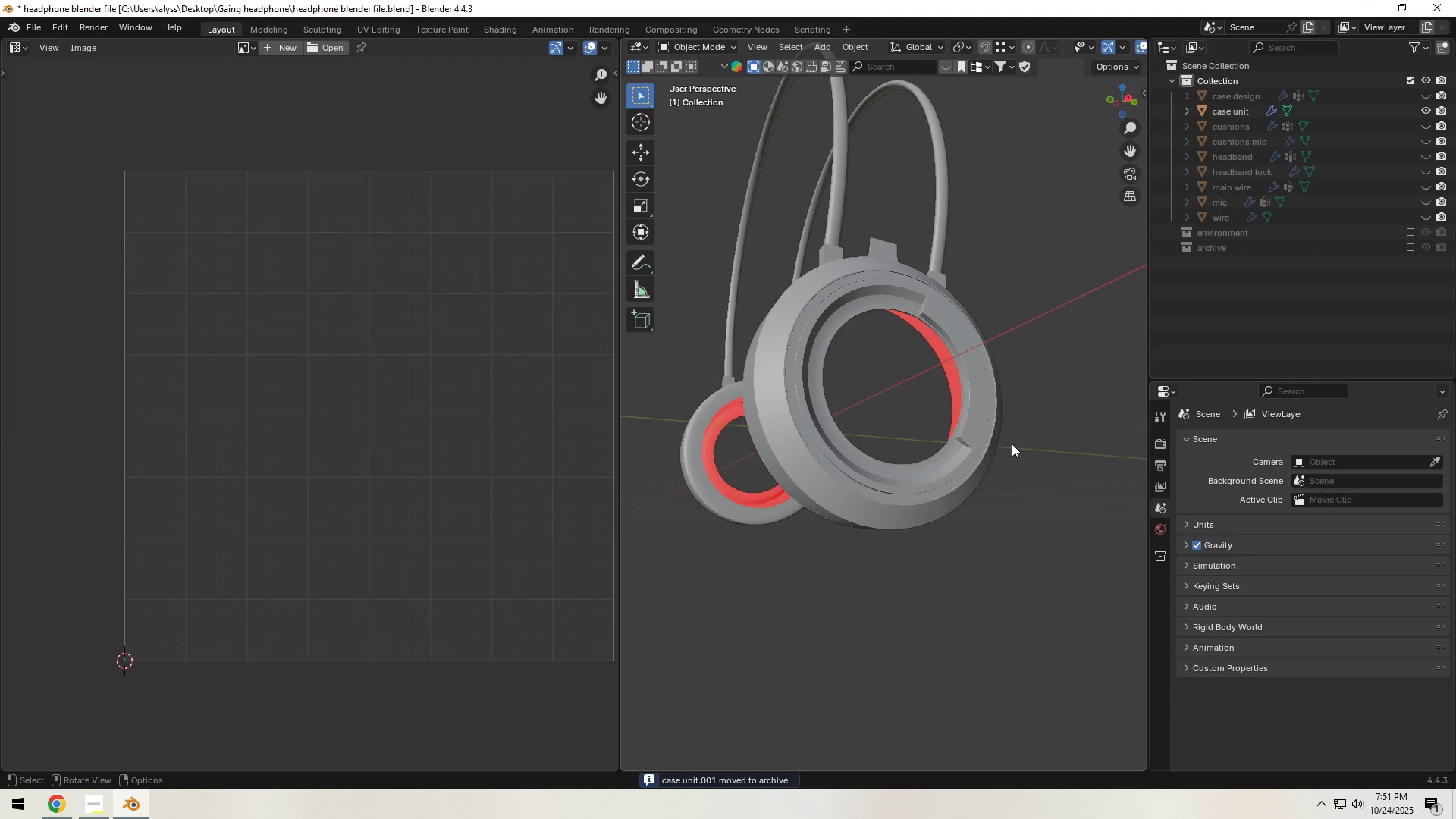 
double_click([989, 444])
 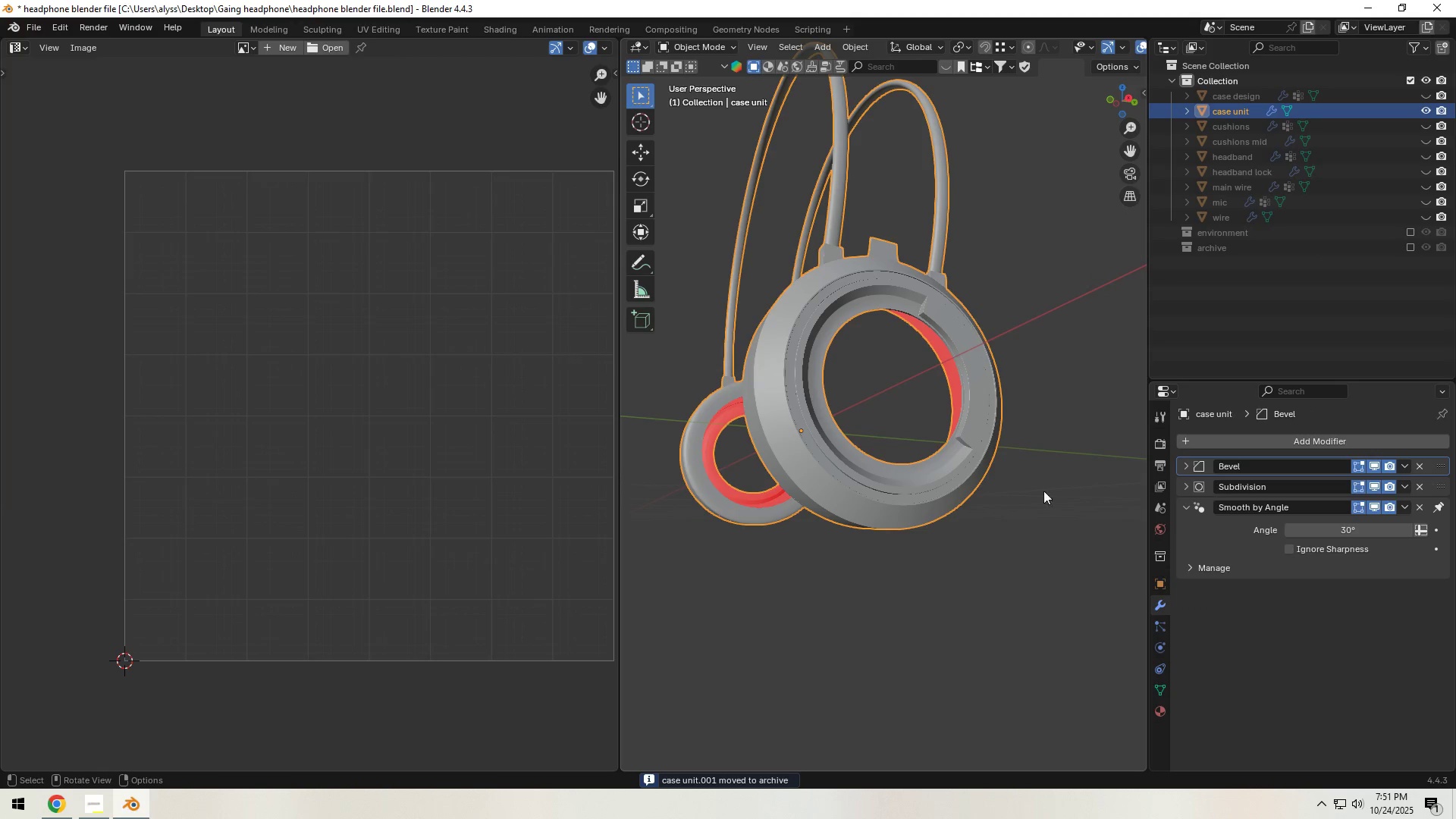 
key(Control+S)
 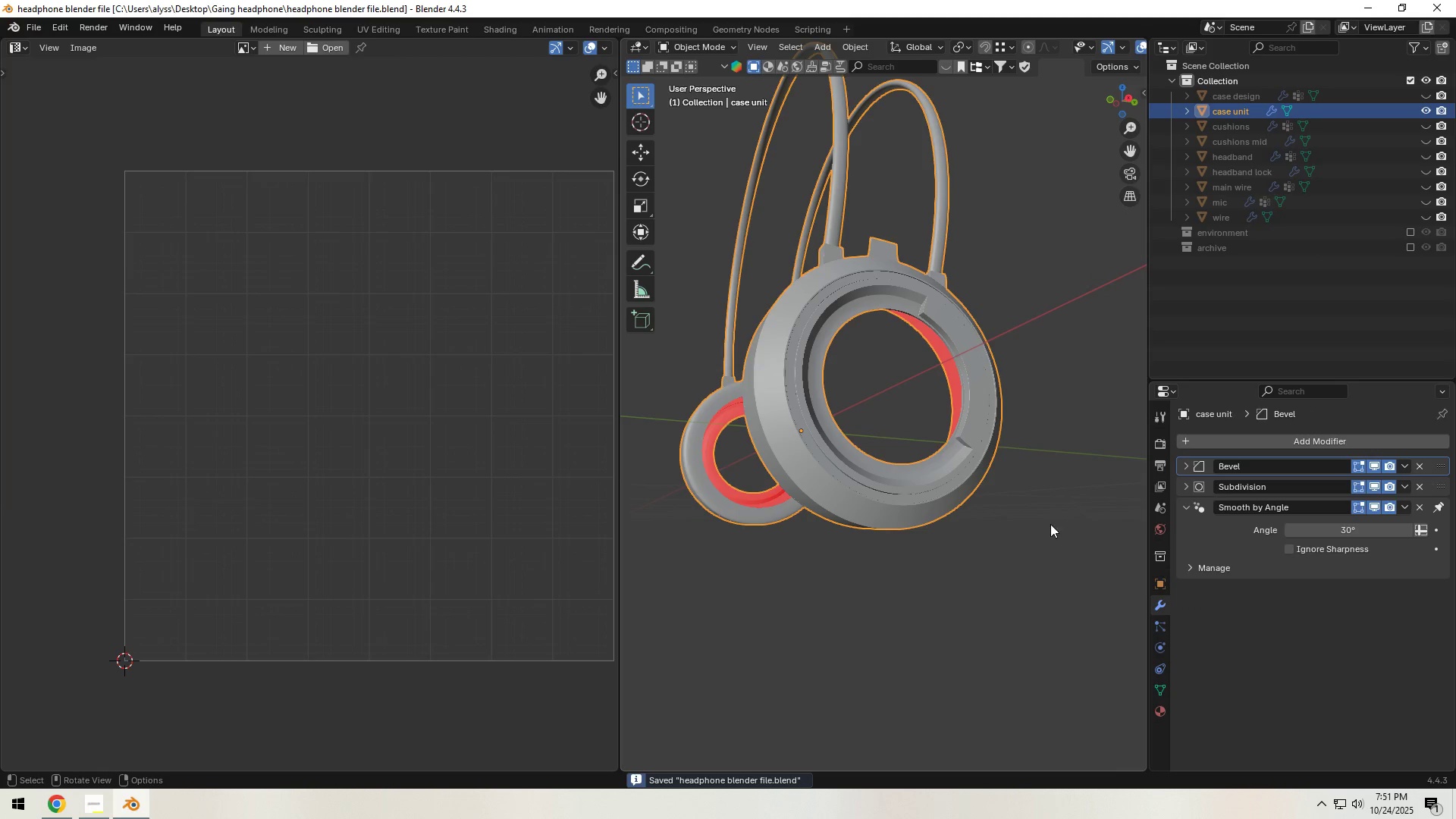 
scroll: coordinate [1050, 524], scroll_direction: up, amount: 1.0
 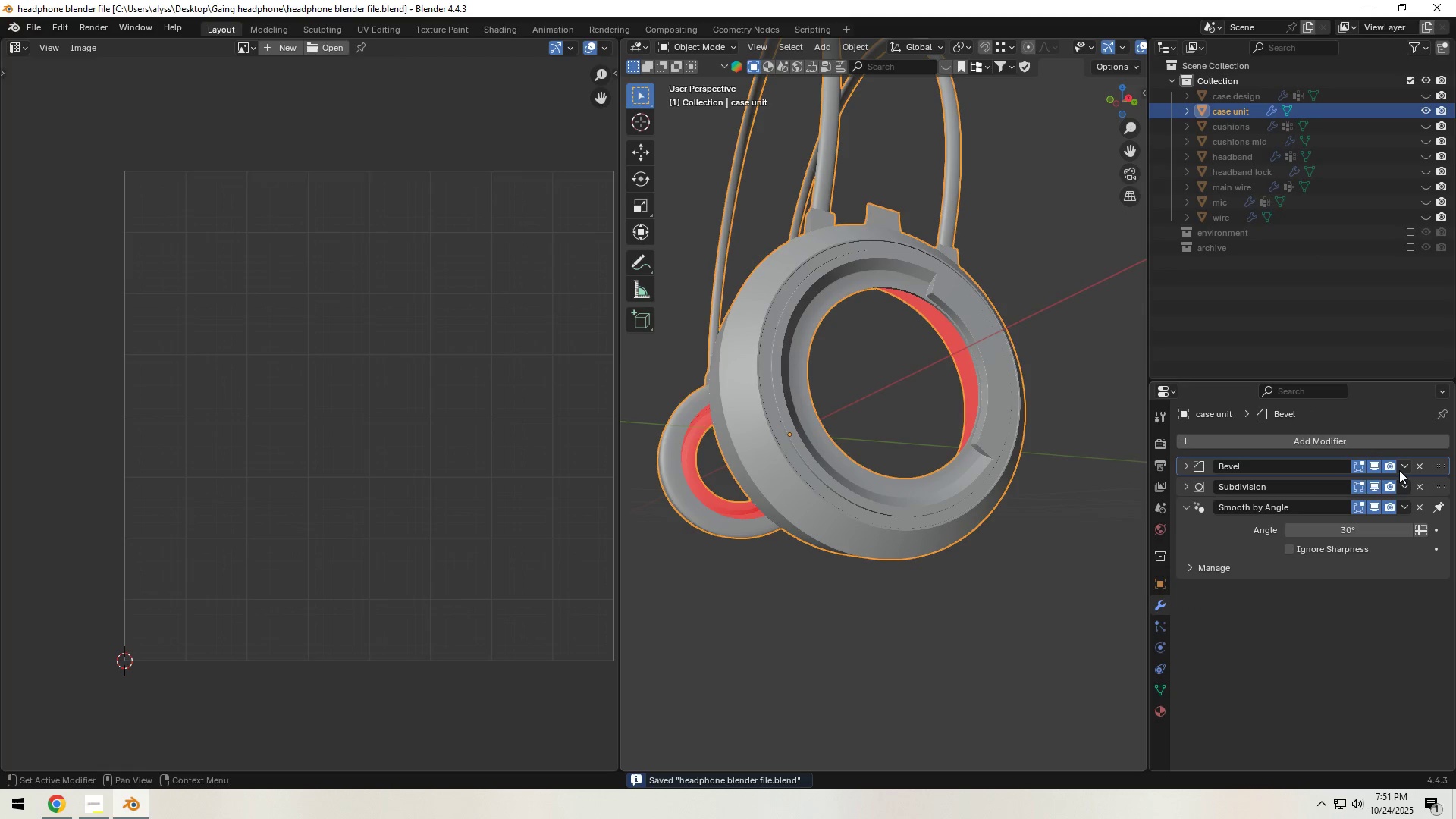 
left_click([1402, 468])
 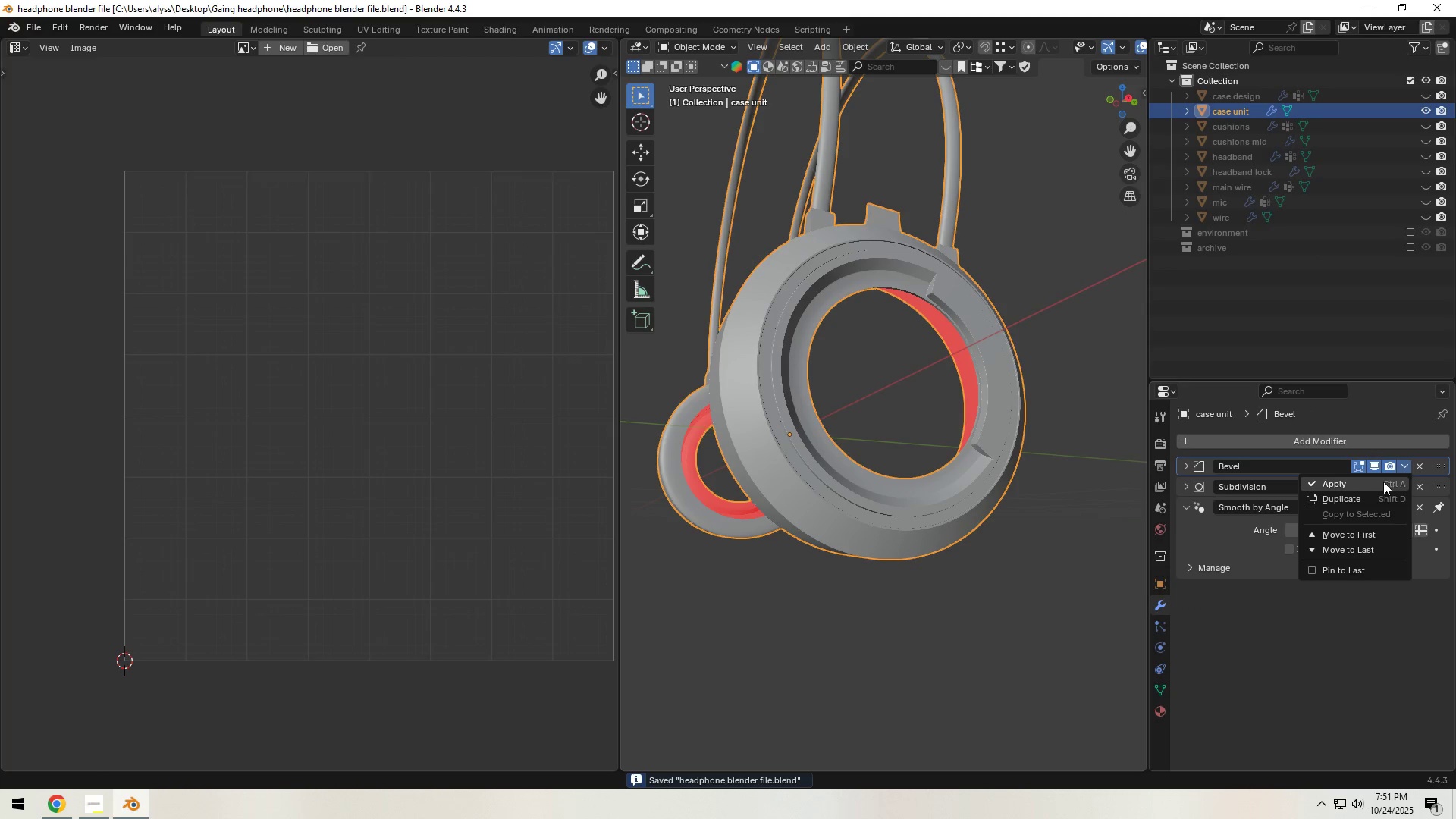 
left_click([1383, 482])
 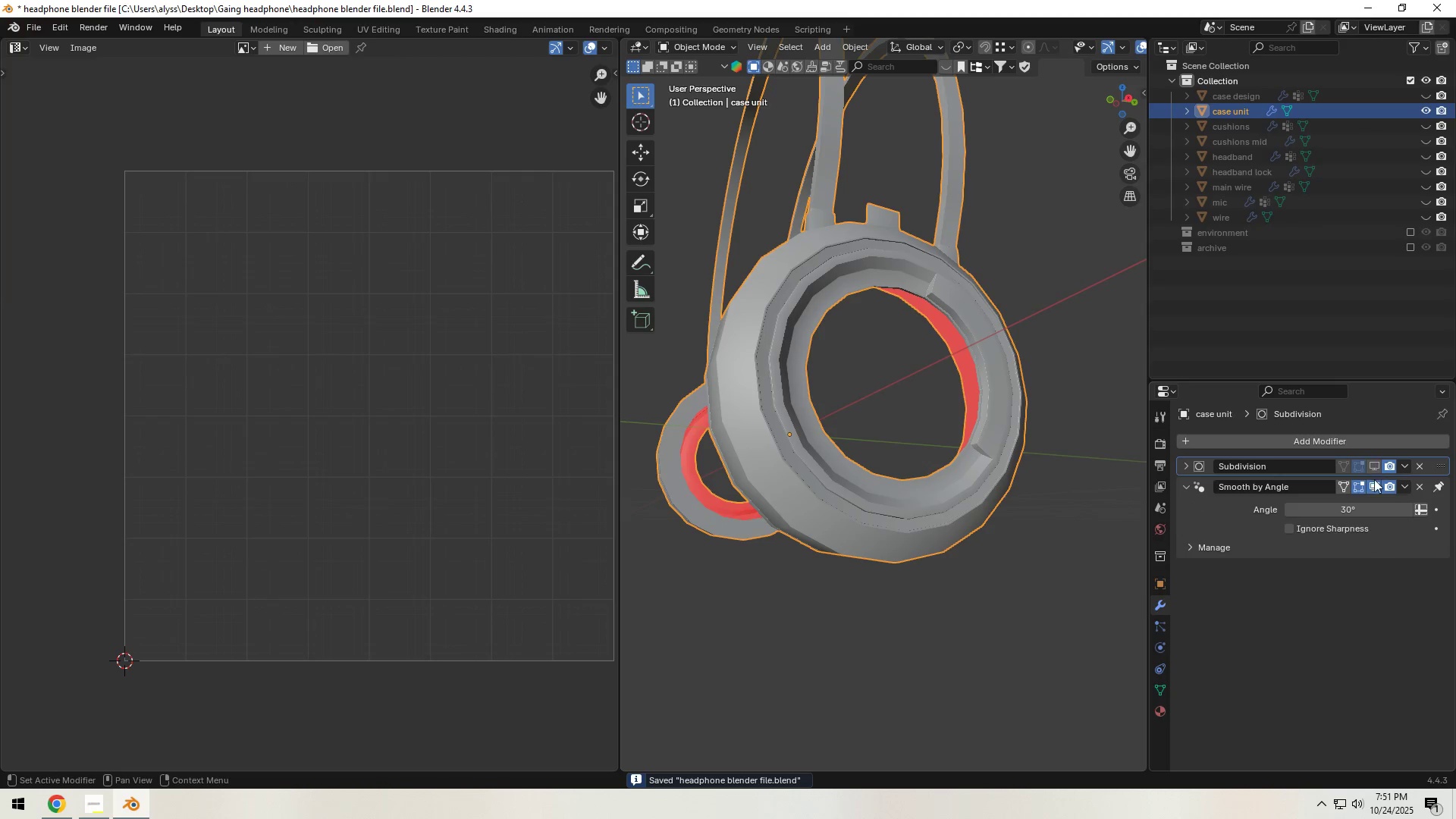 
double_click([1374, 485])
 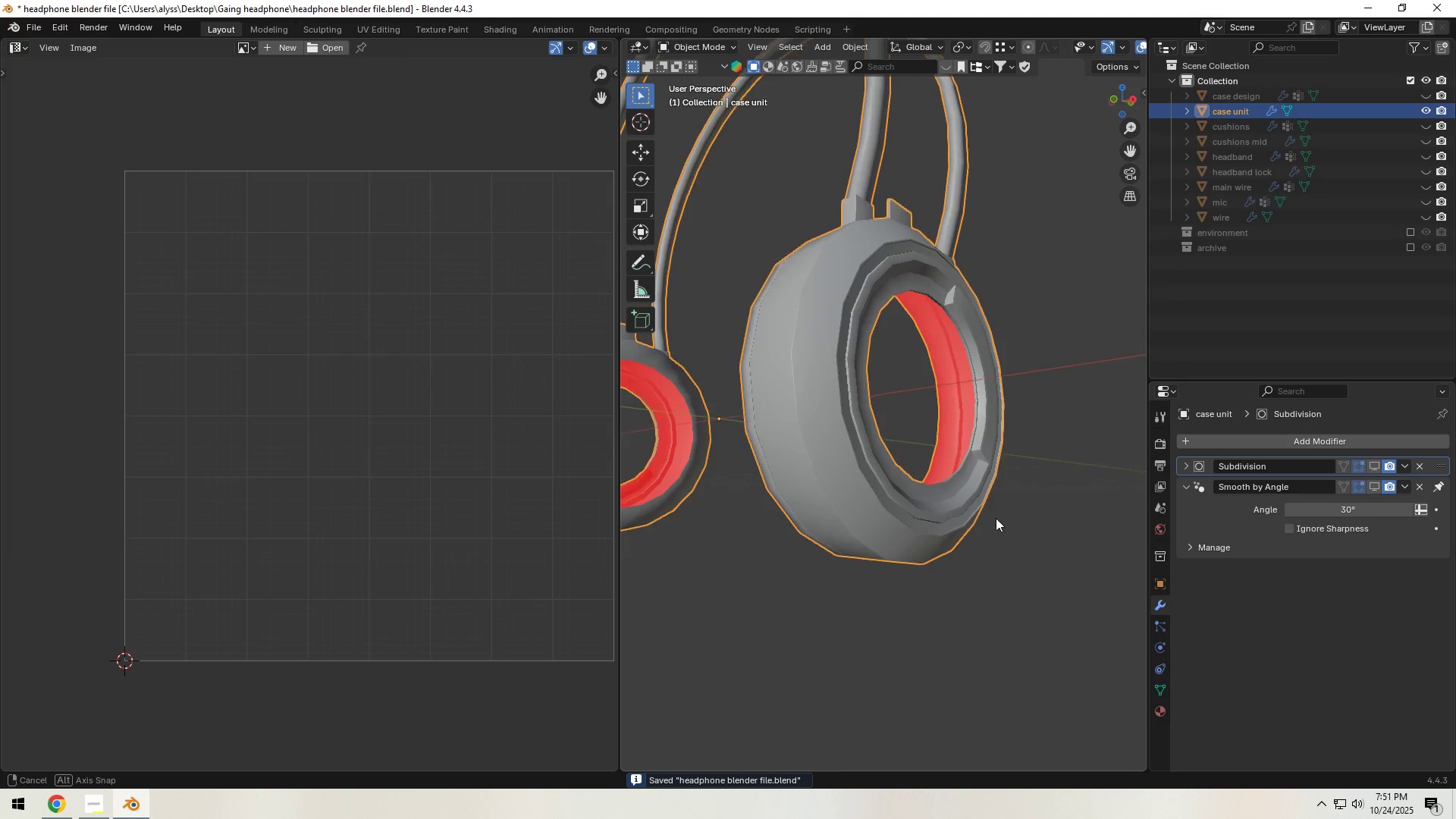 
left_click([962, 520])
 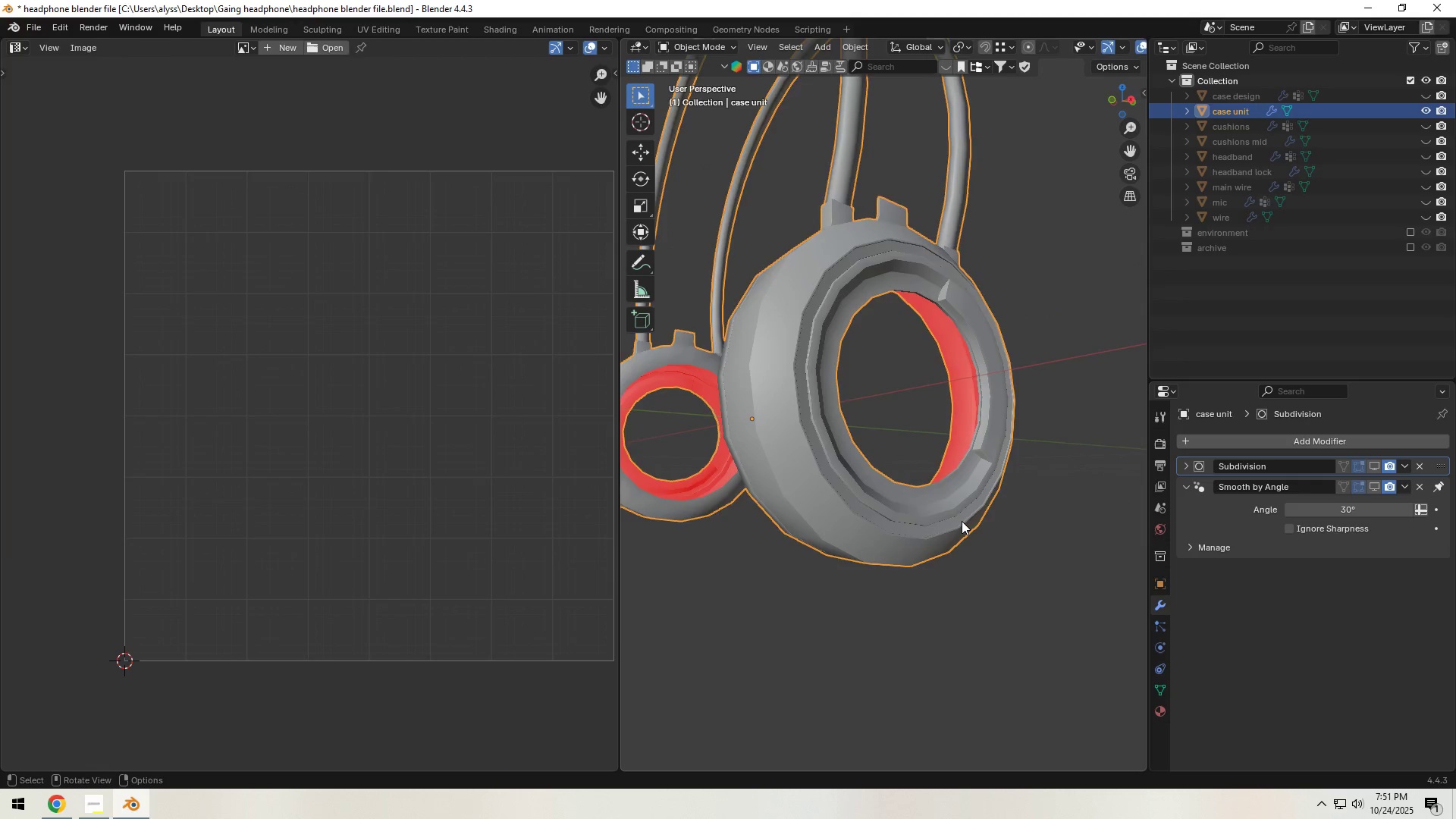 
key(Tab)
 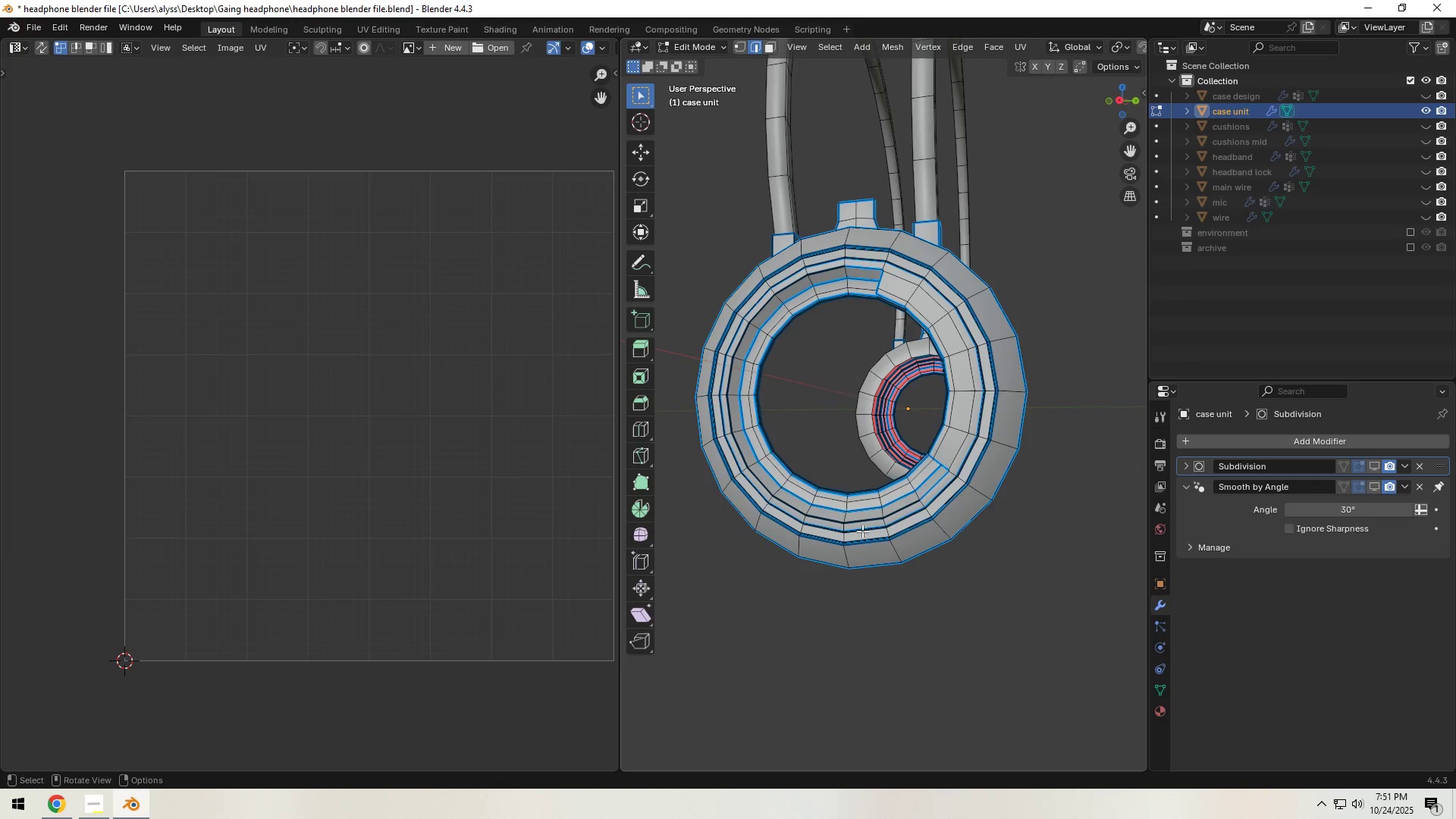 
scroll: coordinate [900, 519], scroll_direction: up, amount: 4.0
 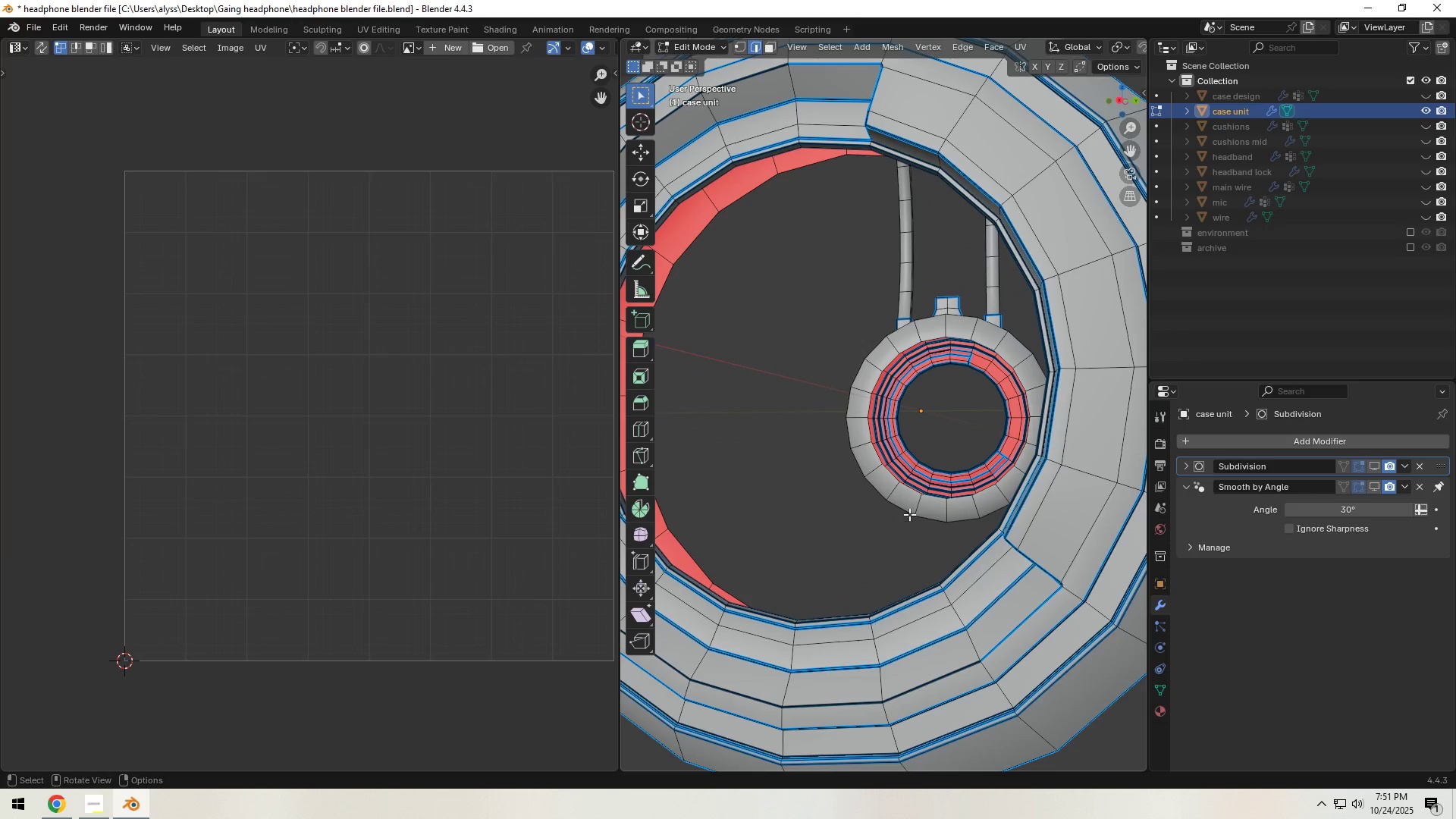 
hold_key(key=ShiftLeft, duration=0.42)
 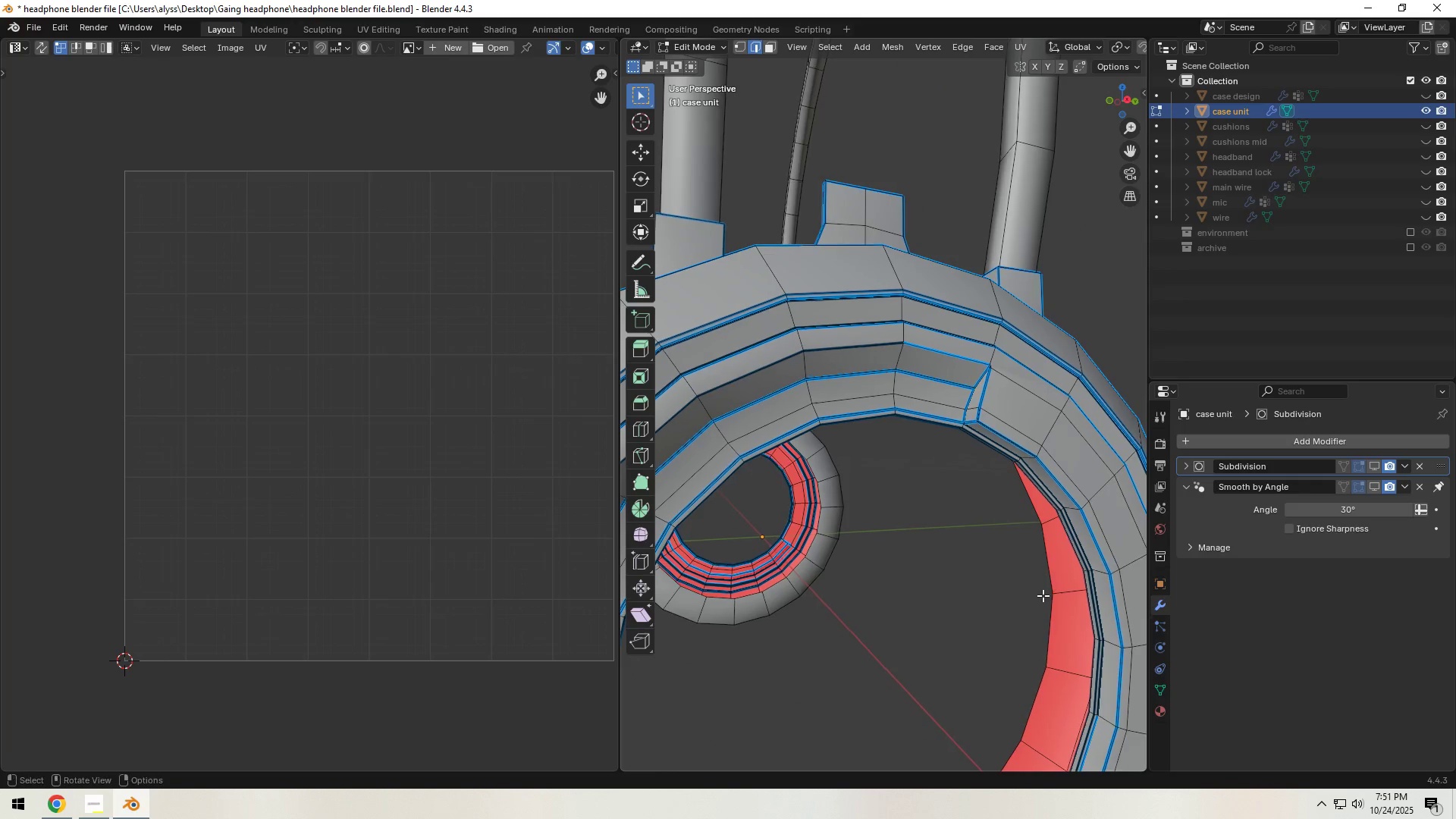 
scroll: coordinate [1042, 563], scroll_direction: up, amount: 4.0
 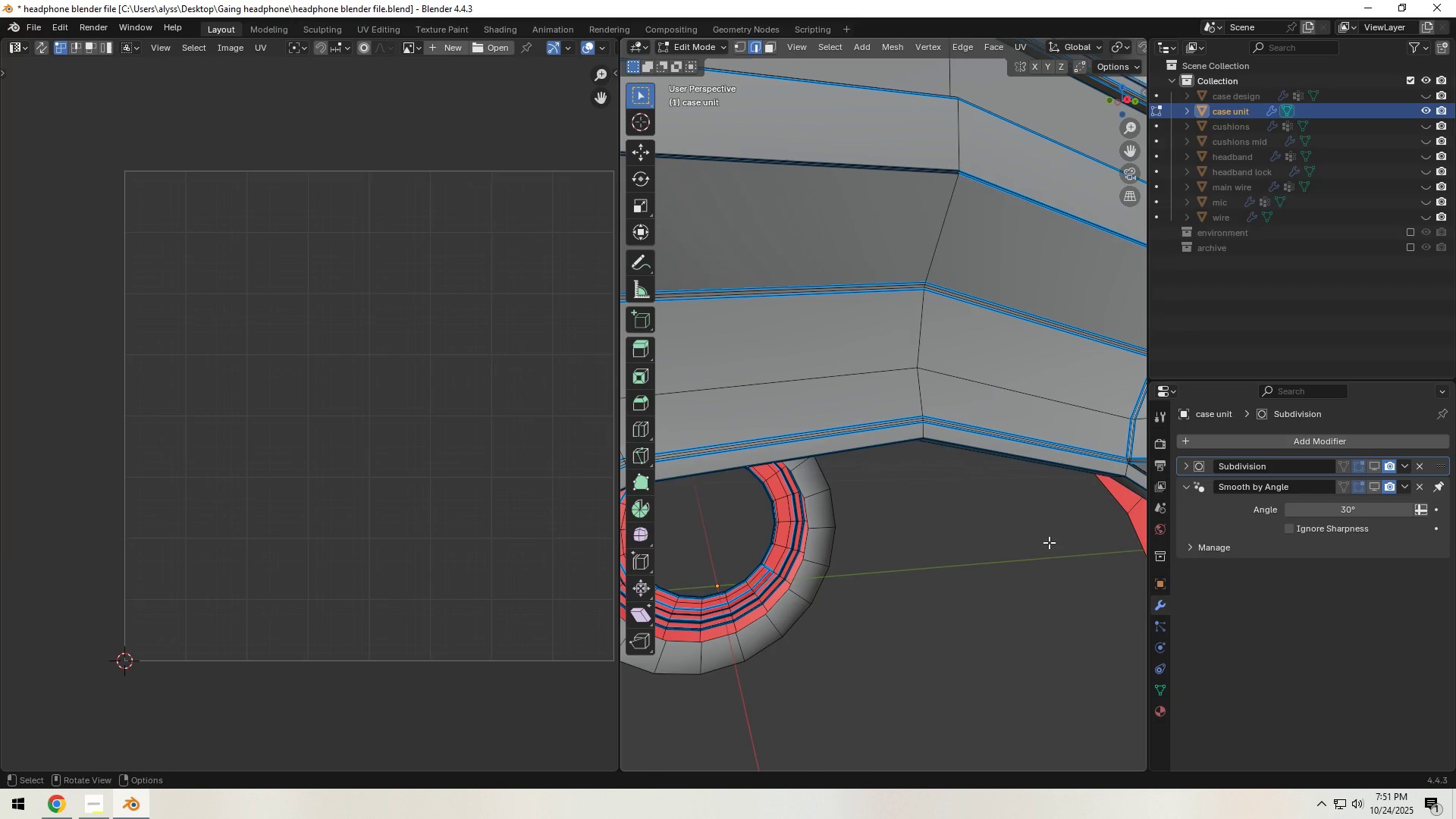 
hold_key(key=ShiftLeft, duration=0.54)
 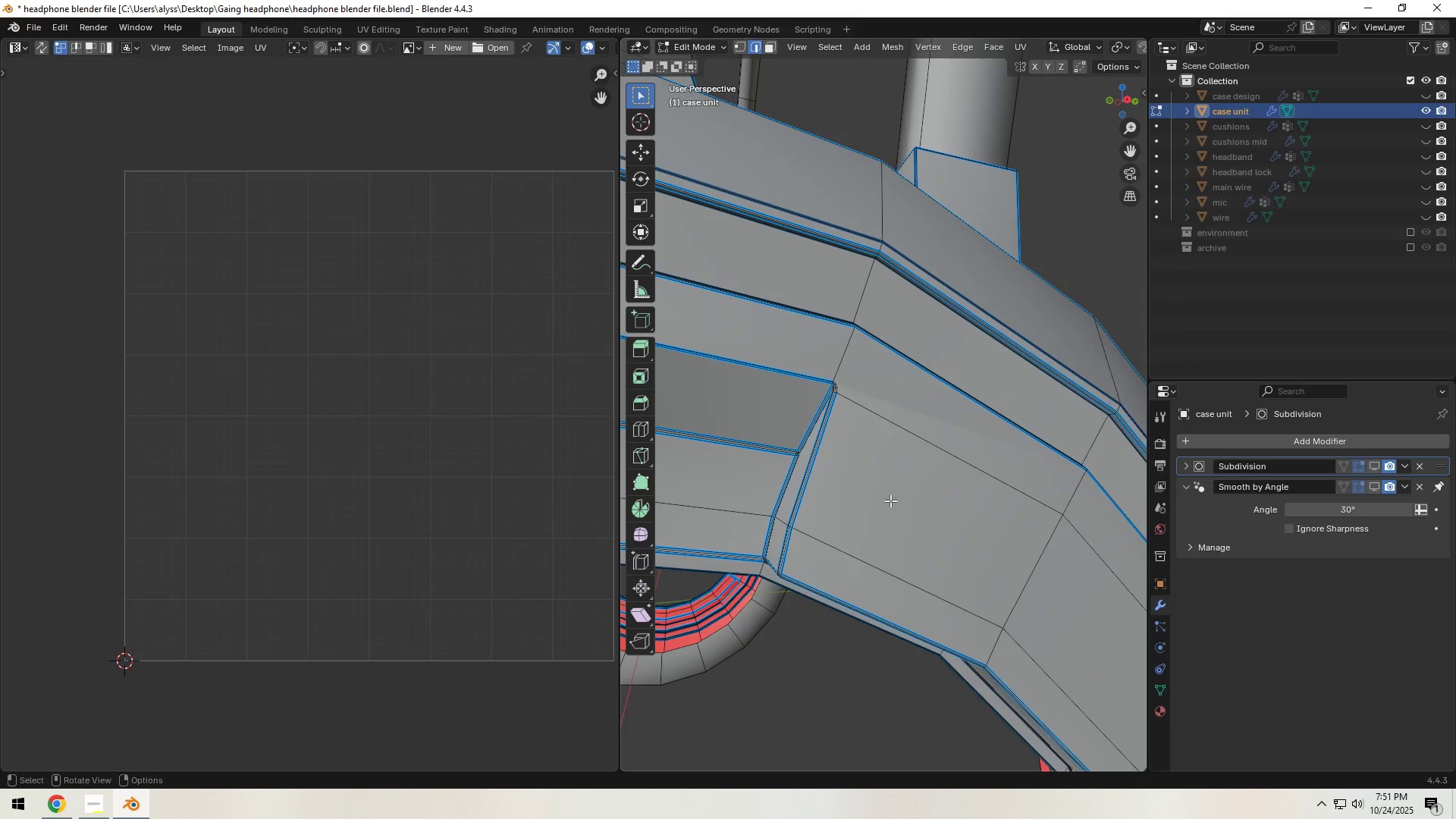 
scroll: coordinate [953, 481], scroll_direction: up, amount: 2.0
 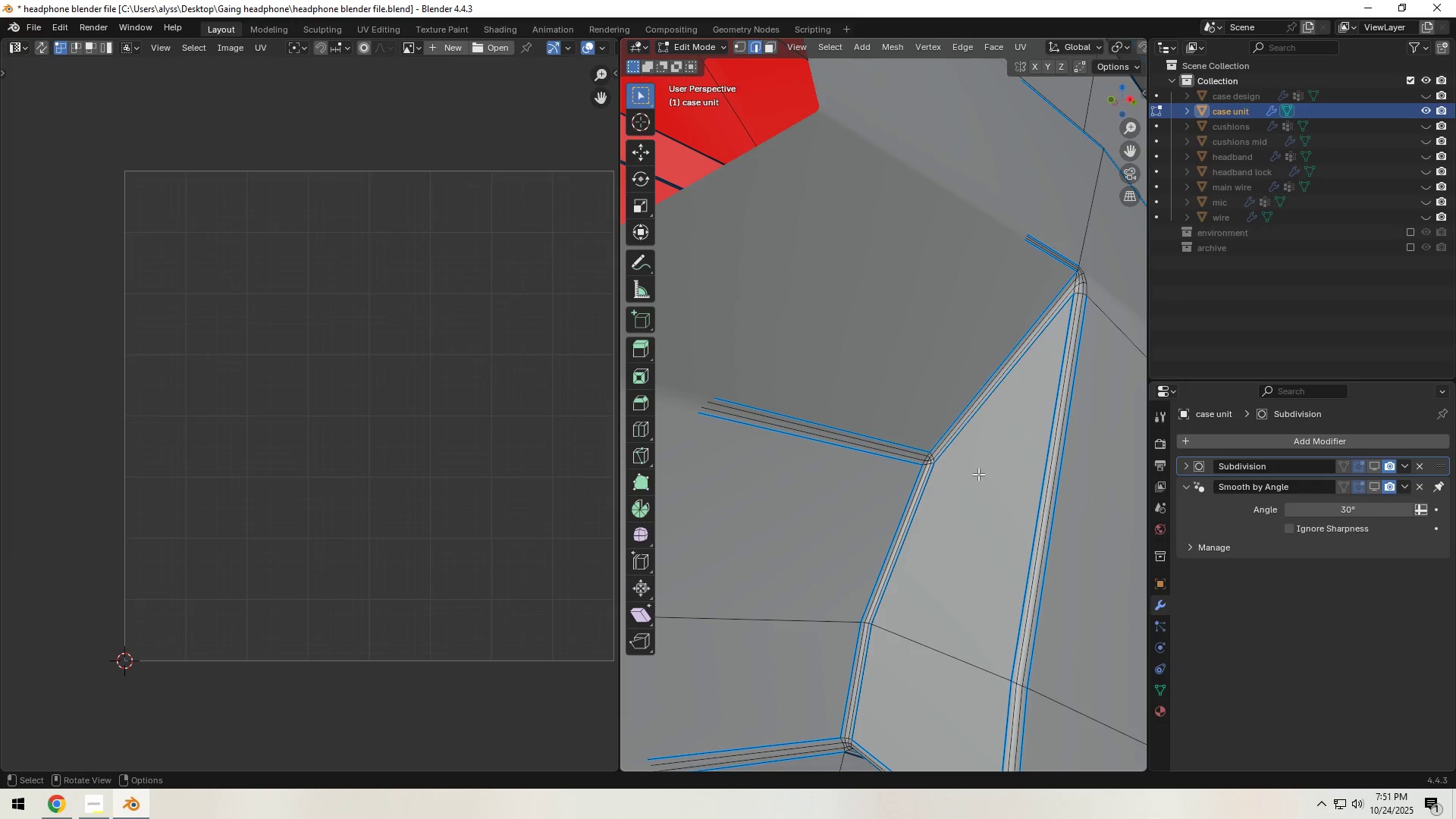 
hold_key(key=ShiftLeft, duration=1.37)
 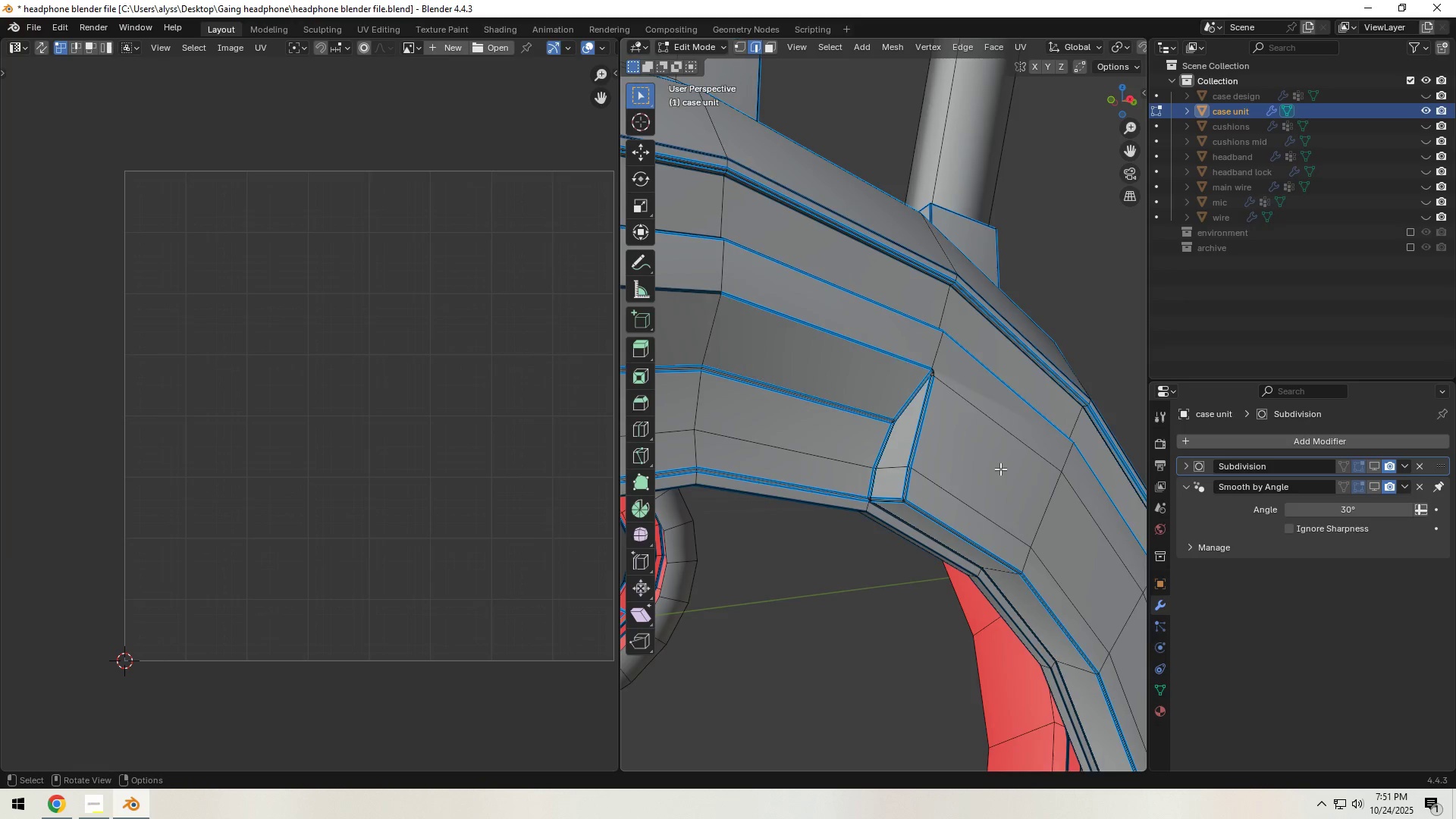 
scroll: coordinate [1000, 469], scroll_direction: down, amount: 6.0
 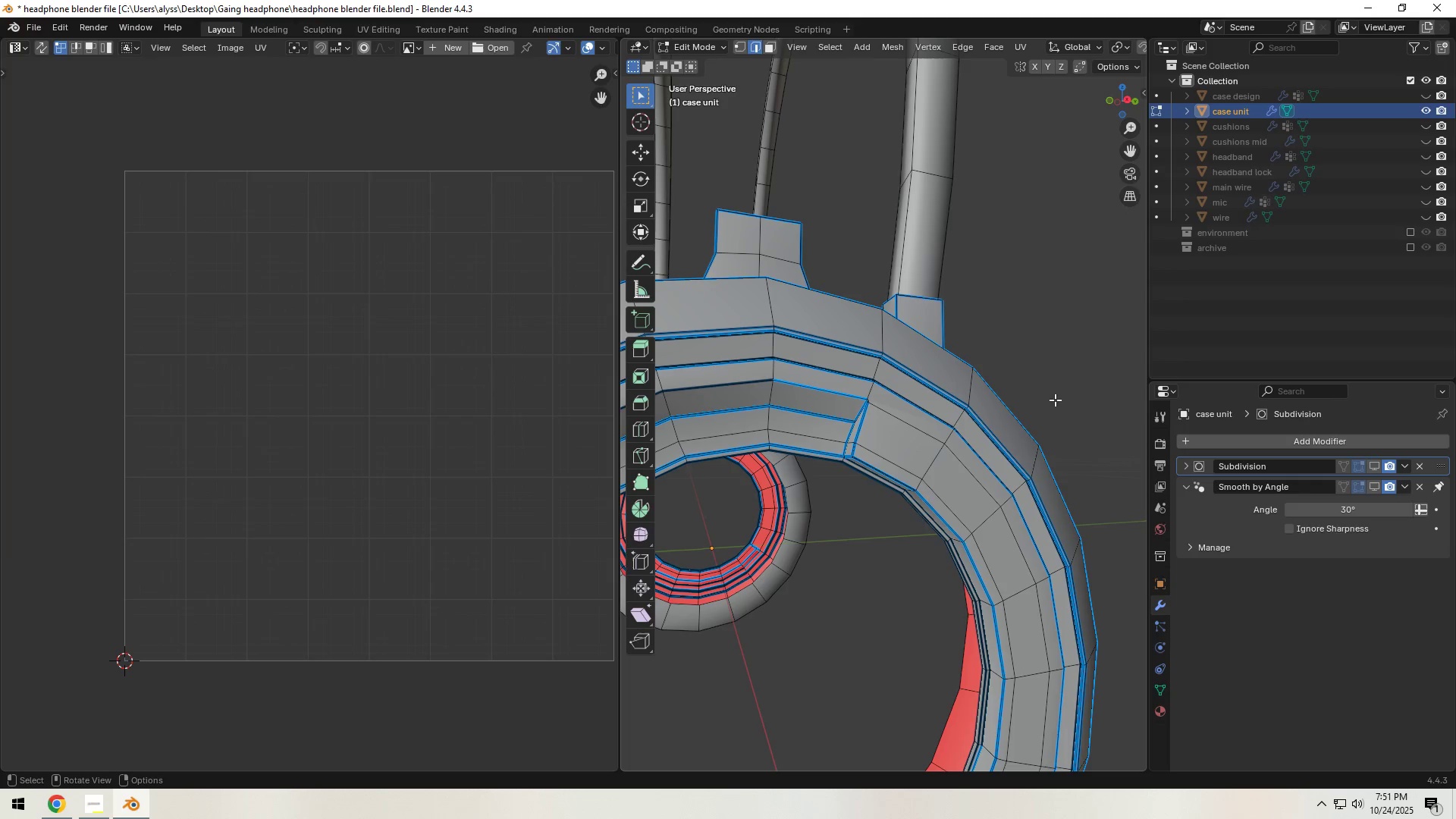 
left_click([1081, 335])
 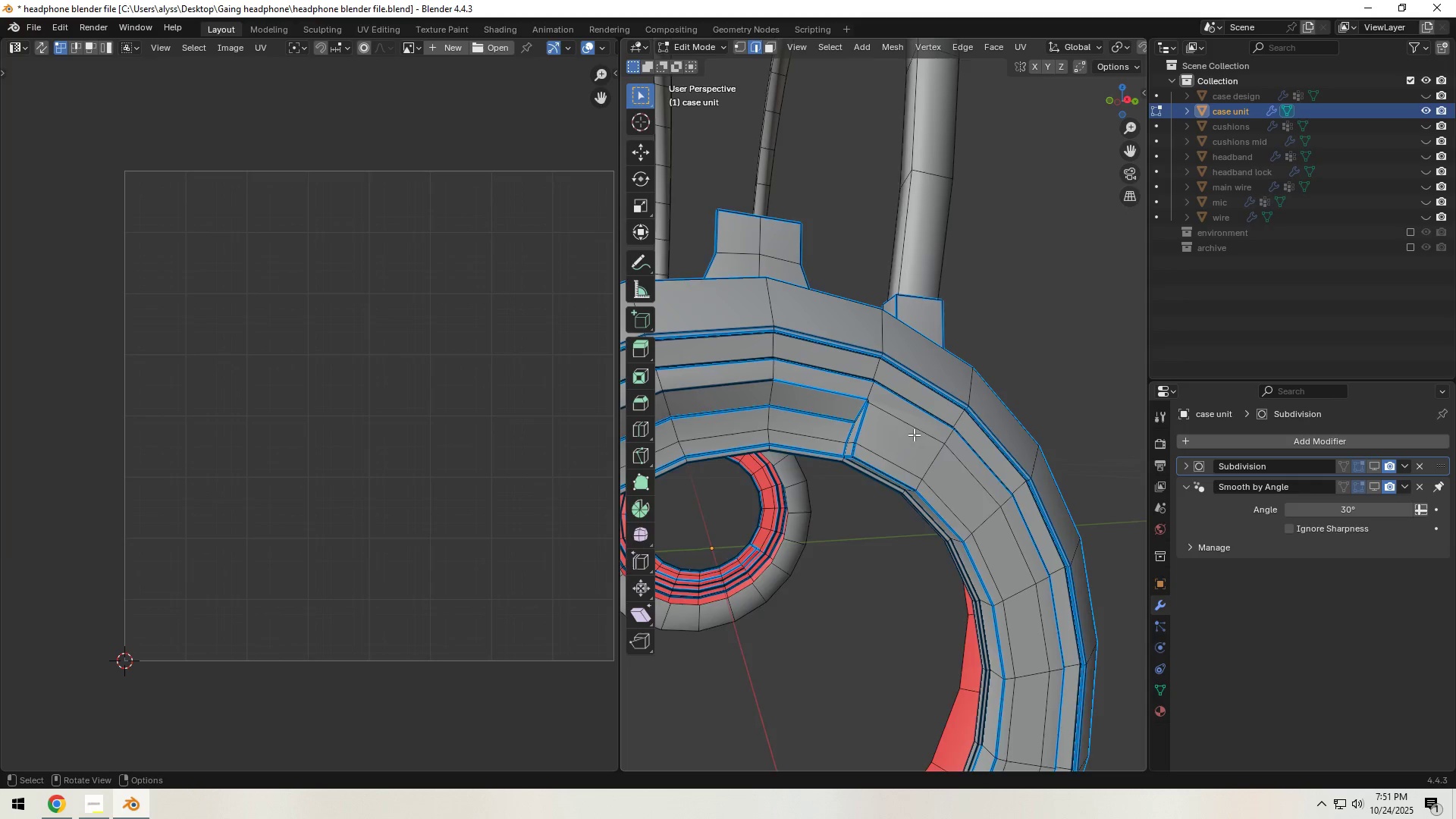 
scroll: coordinate [900, 441], scroll_direction: up, amount: 5.0
 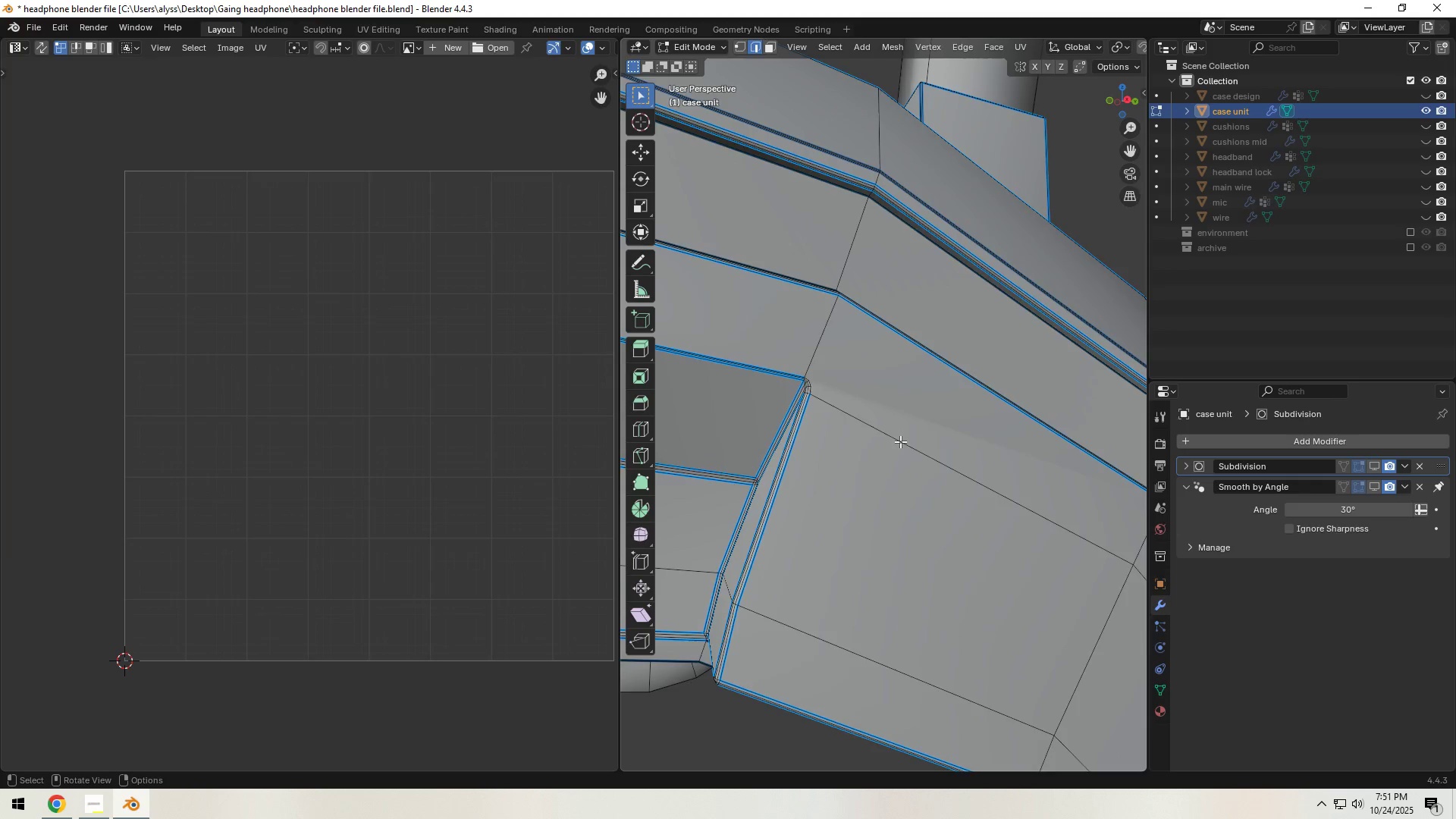 
scroll: coordinate [900, 441], scroll_direction: down, amount: 6.0
 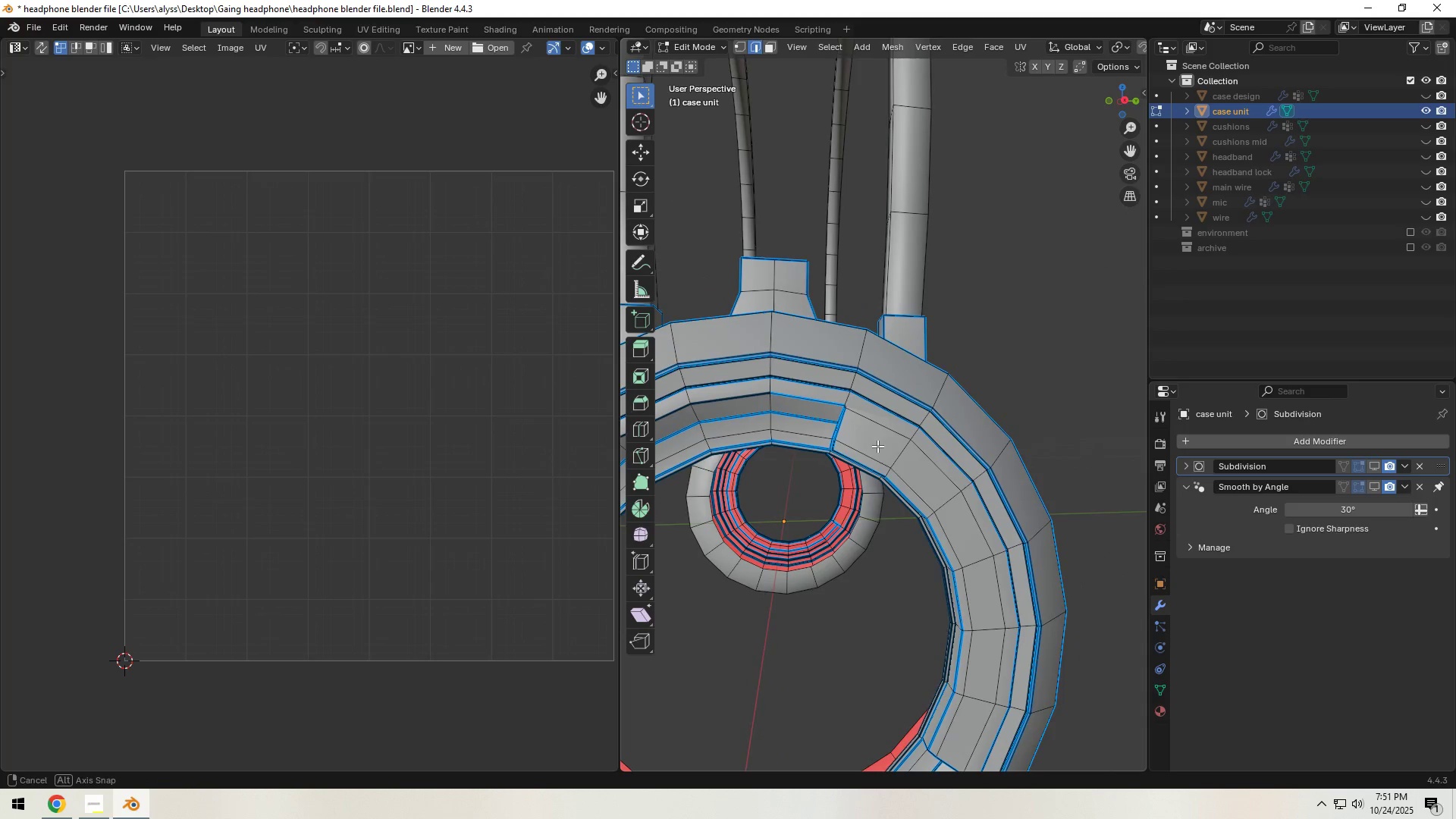 
hold_key(key=ShiftLeft, duration=0.99)
 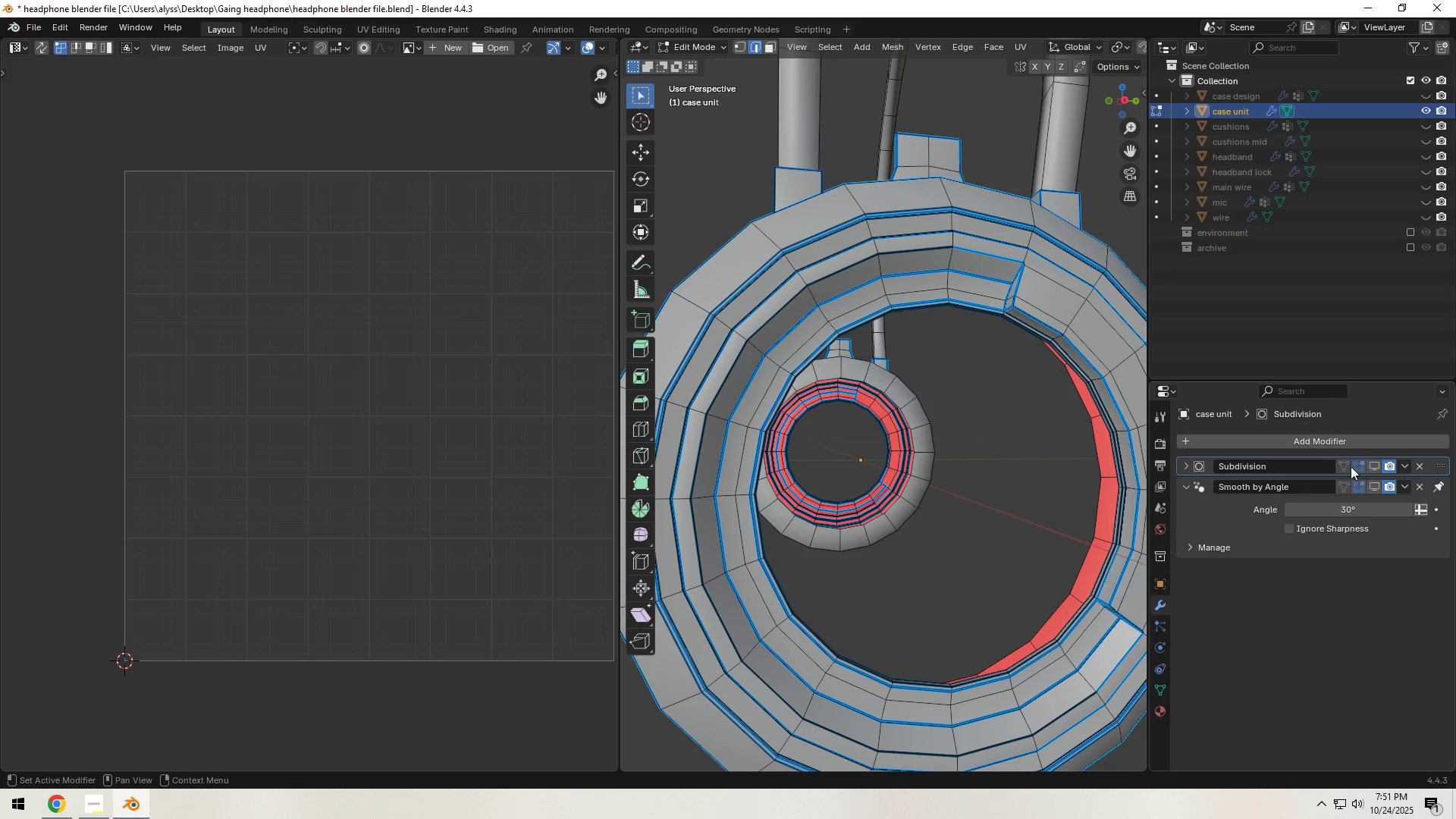 
left_click([1338, 466])
 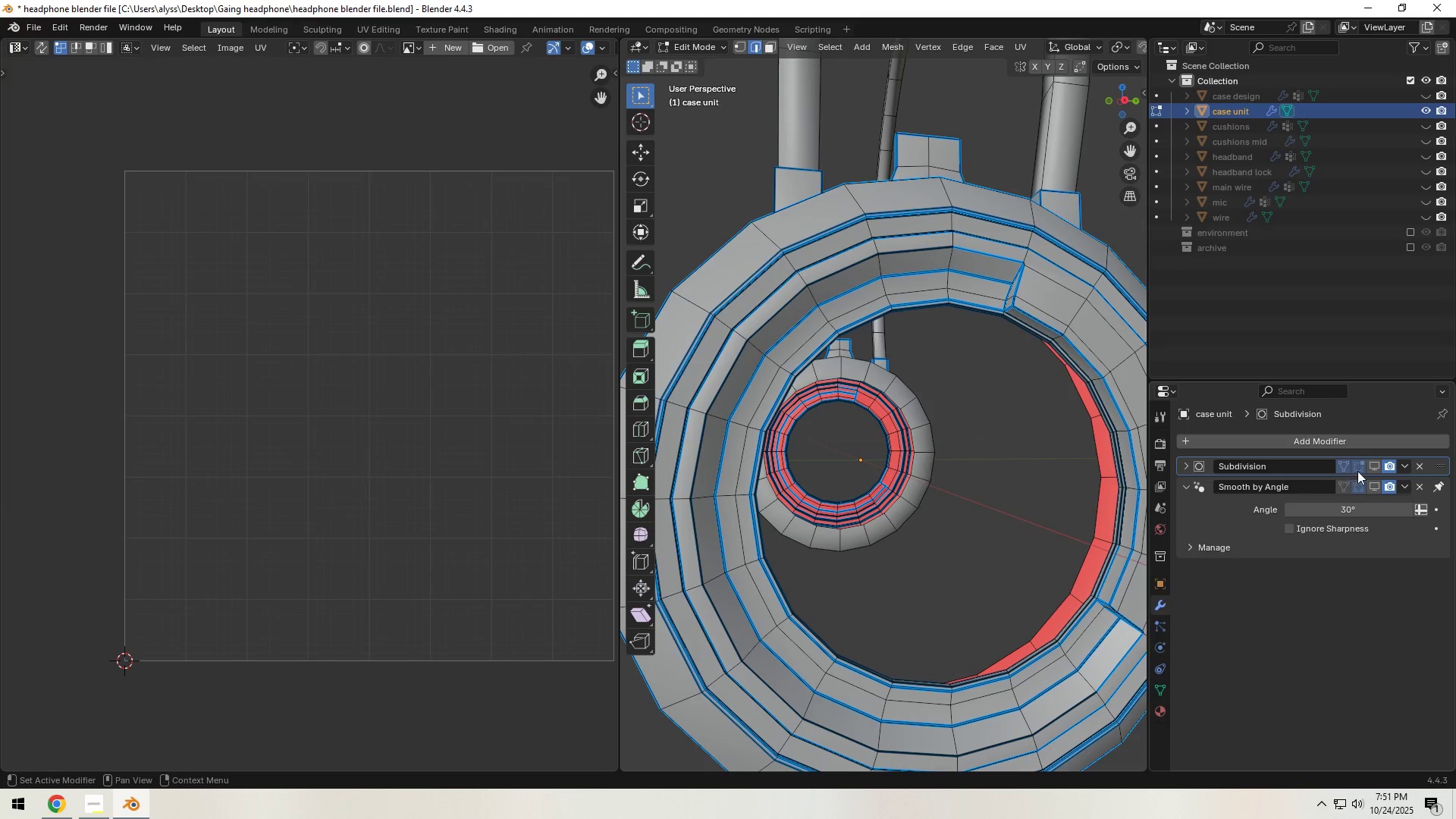 
left_click([1374, 464])
 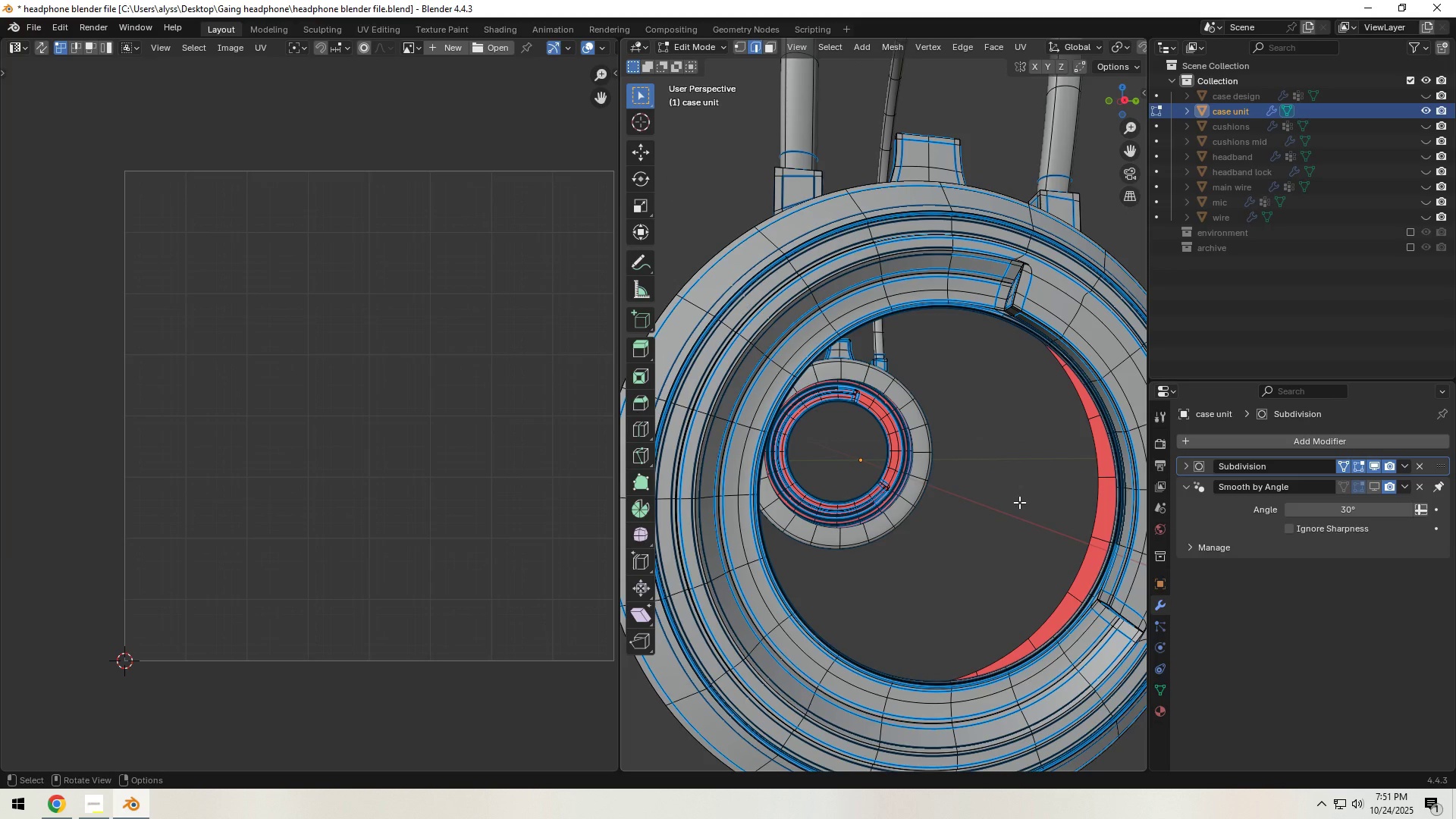 
key(Tab)
 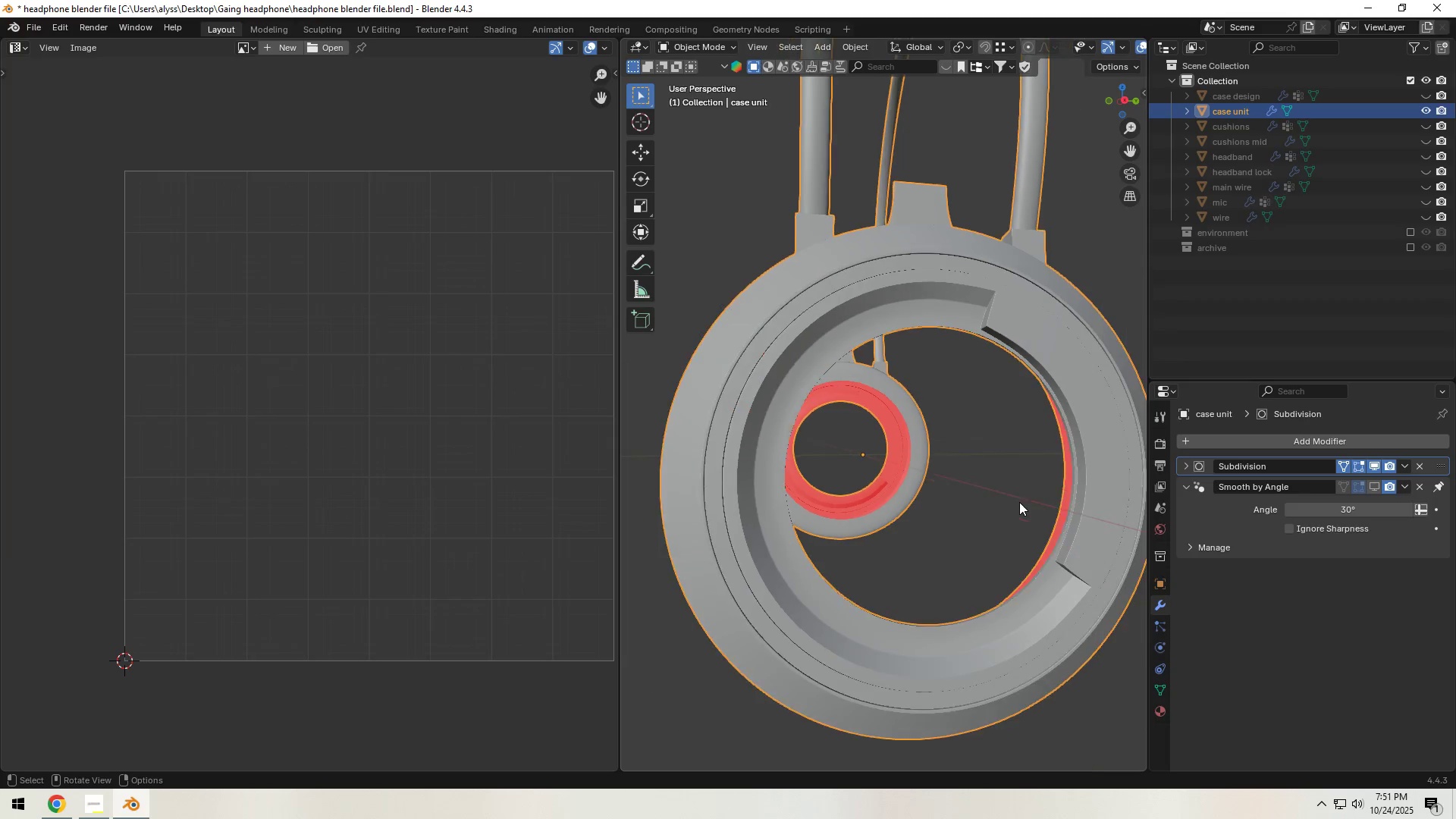 
scroll: coordinate [1019, 502], scroll_direction: down, amount: 1.0
 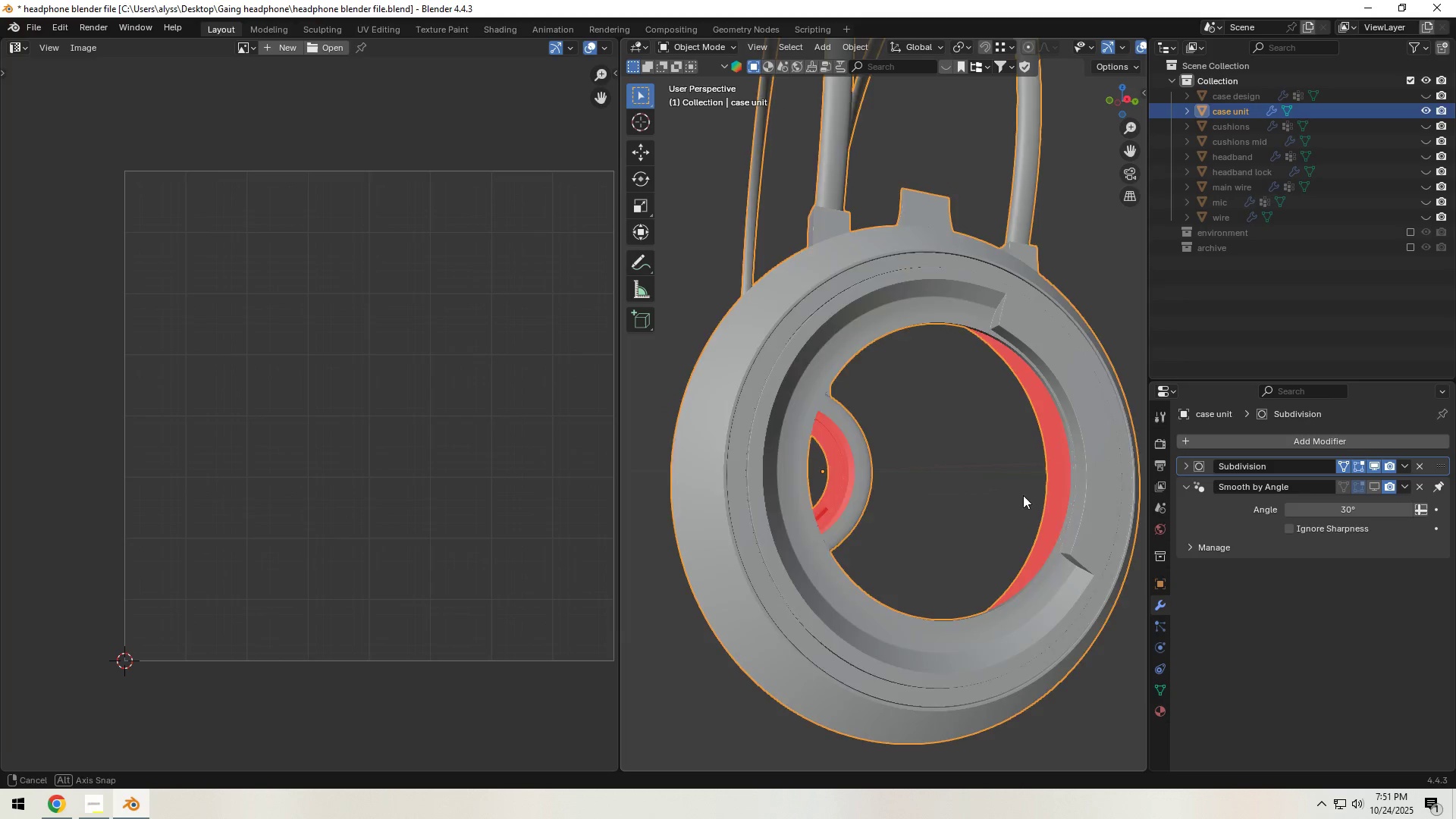 
left_click([1056, 396])
 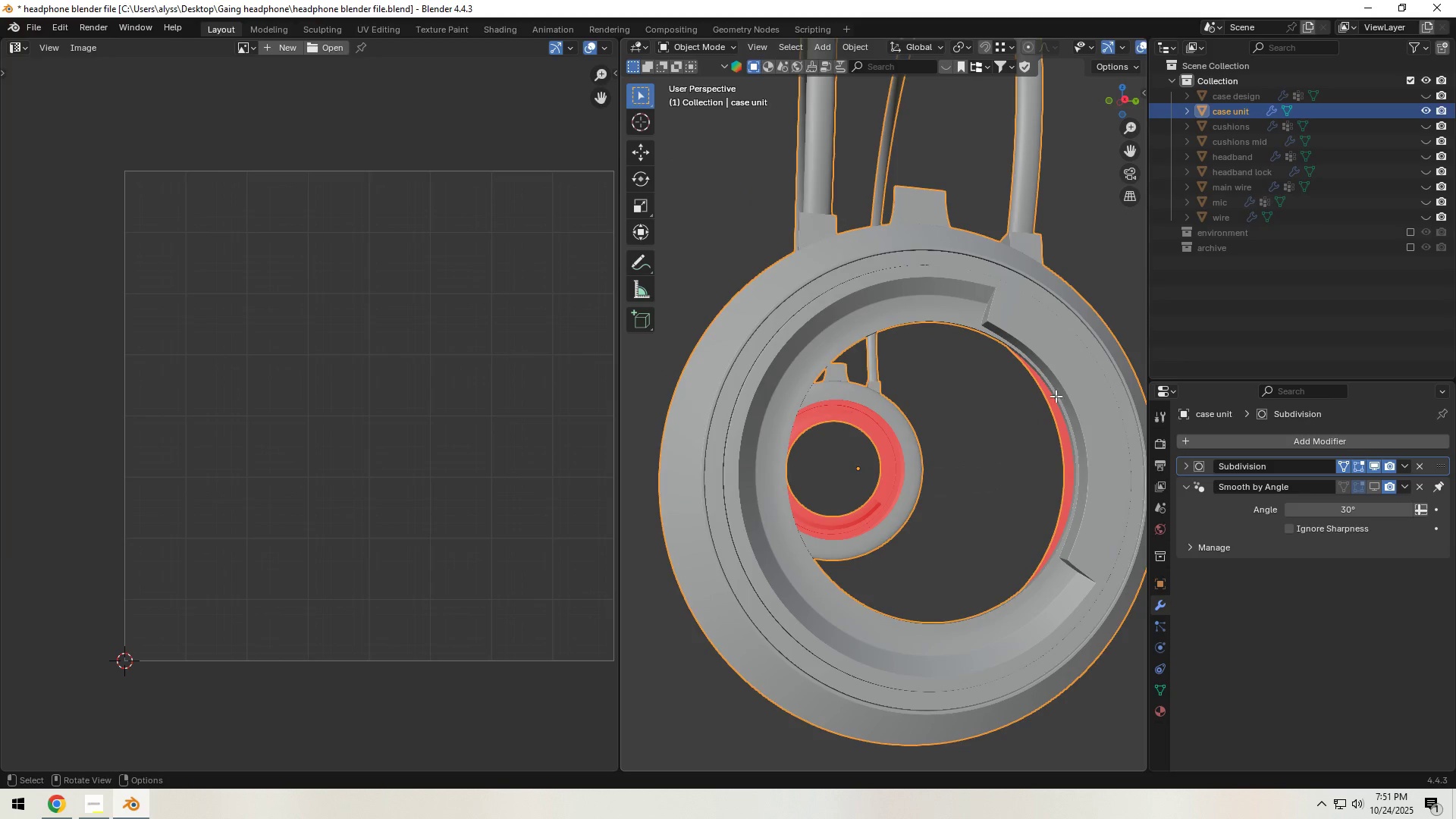 
key(Tab)
 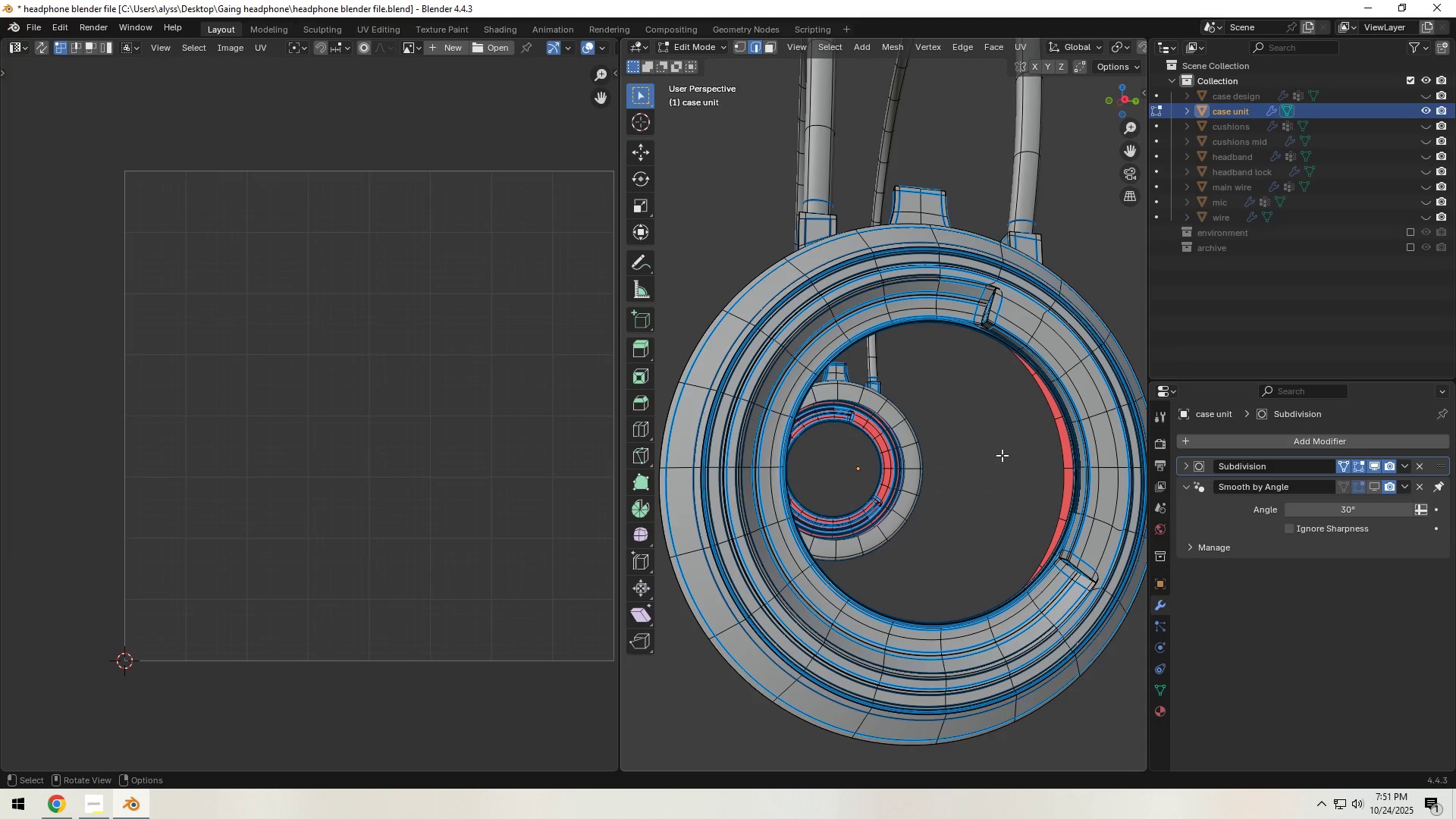 
left_click([990, 457])
 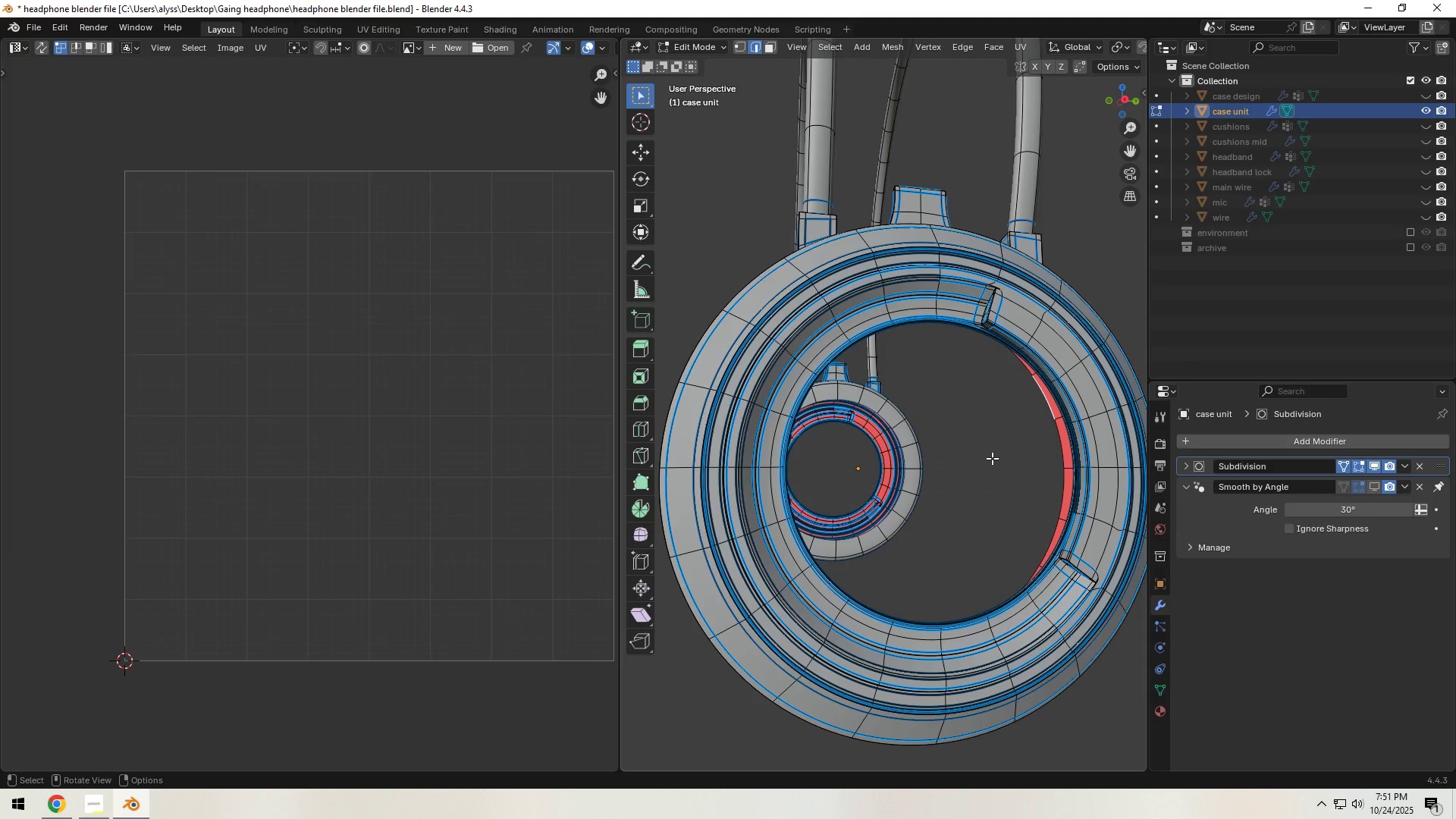 
scroll: coordinate [992, 458], scroll_direction: down, amount: 1.0
 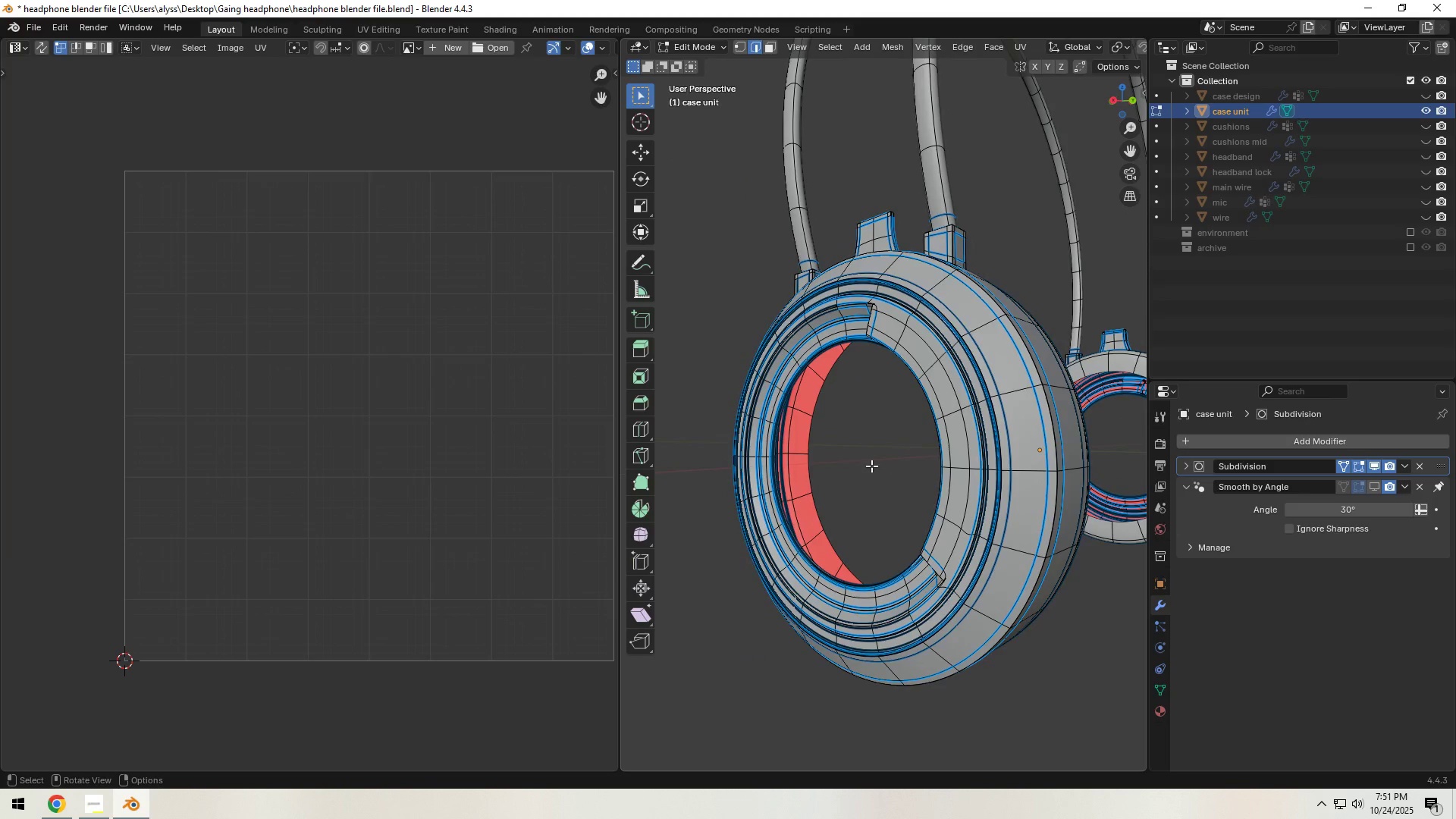 
left_click([871, 466])
 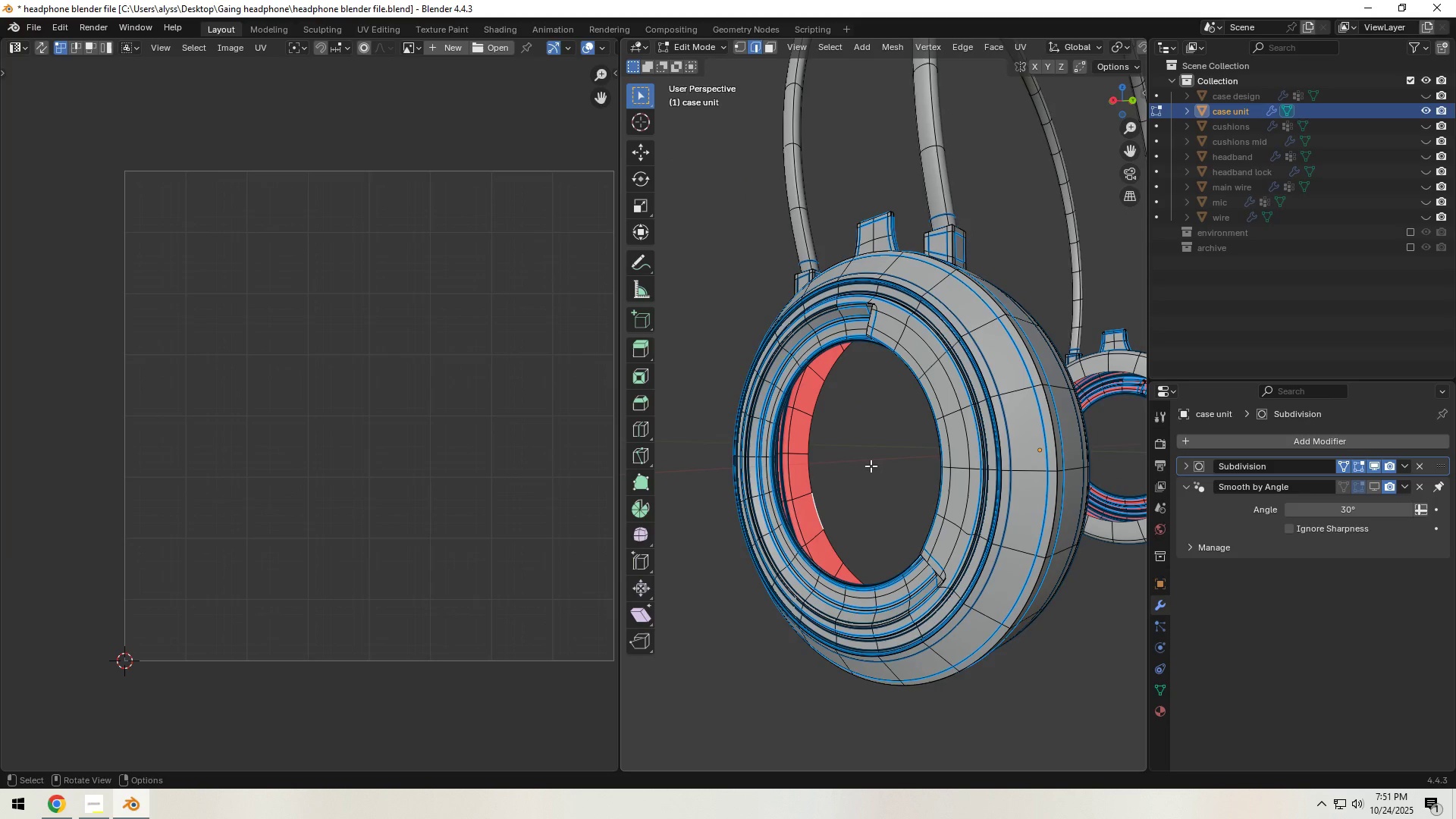 
left_click([871, 466])
 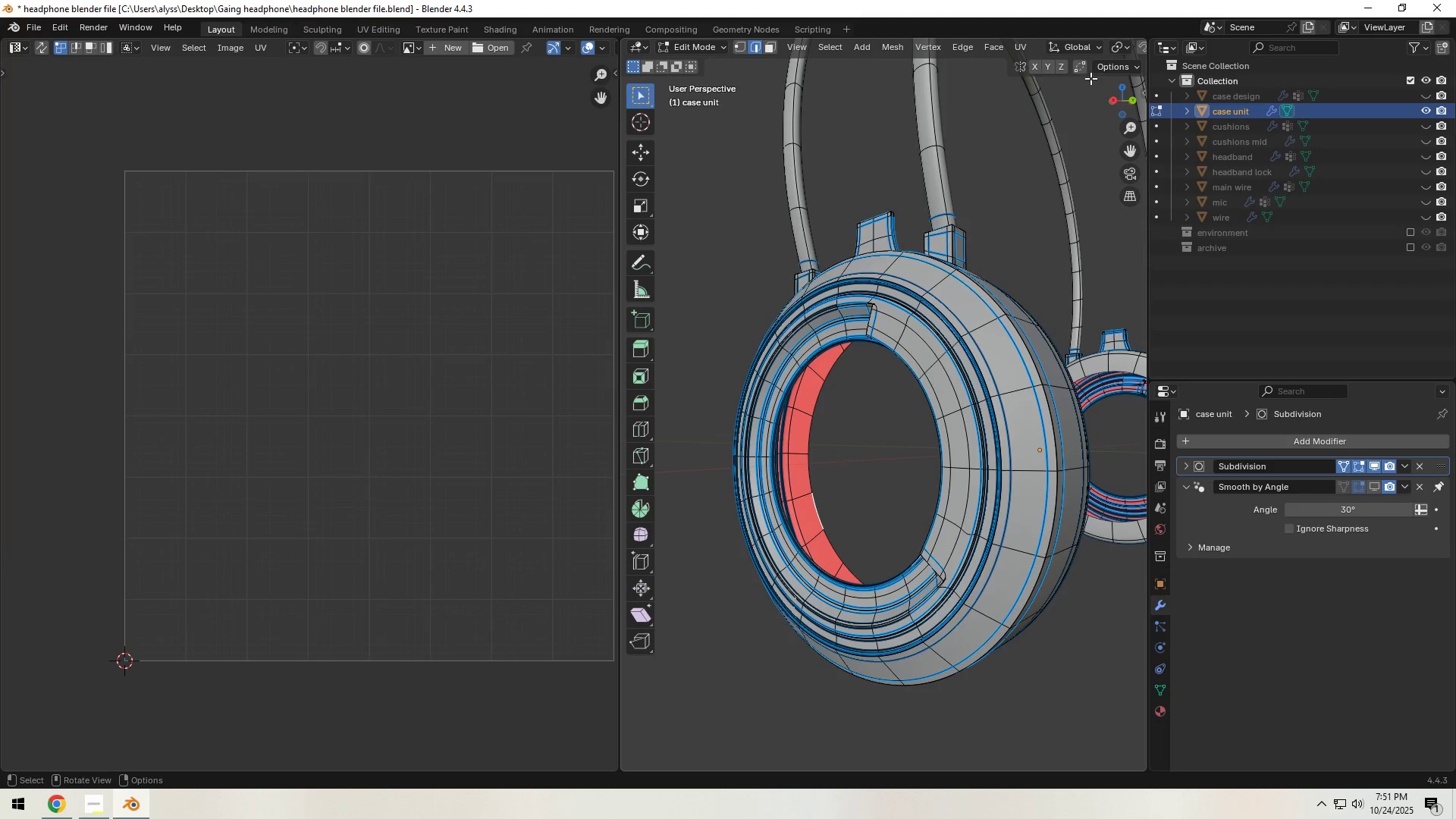 
scroll: coordinate [1094, 47], scroll_direction: down, amount: 12.0
 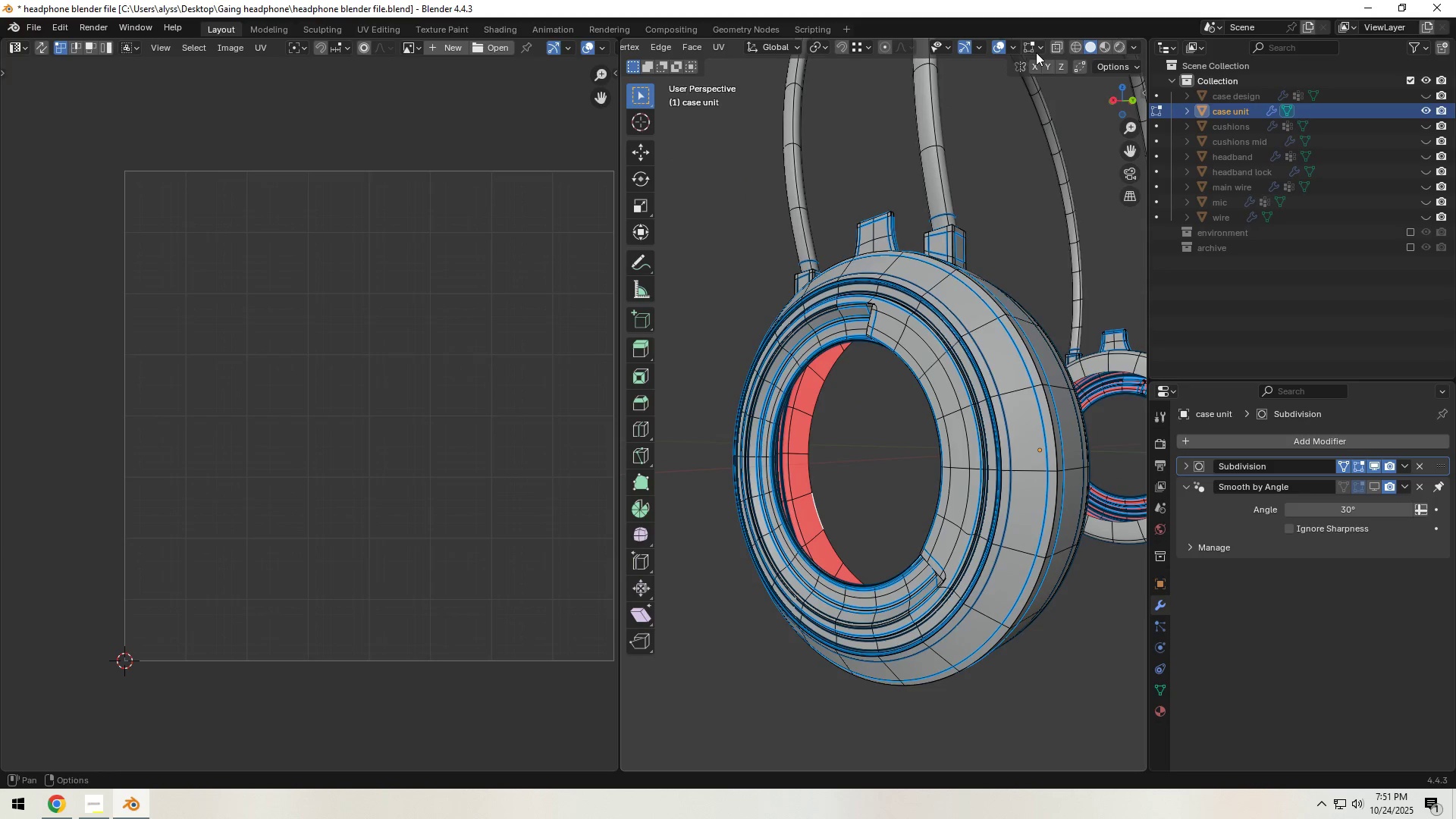 
left_click([1036, 52])
 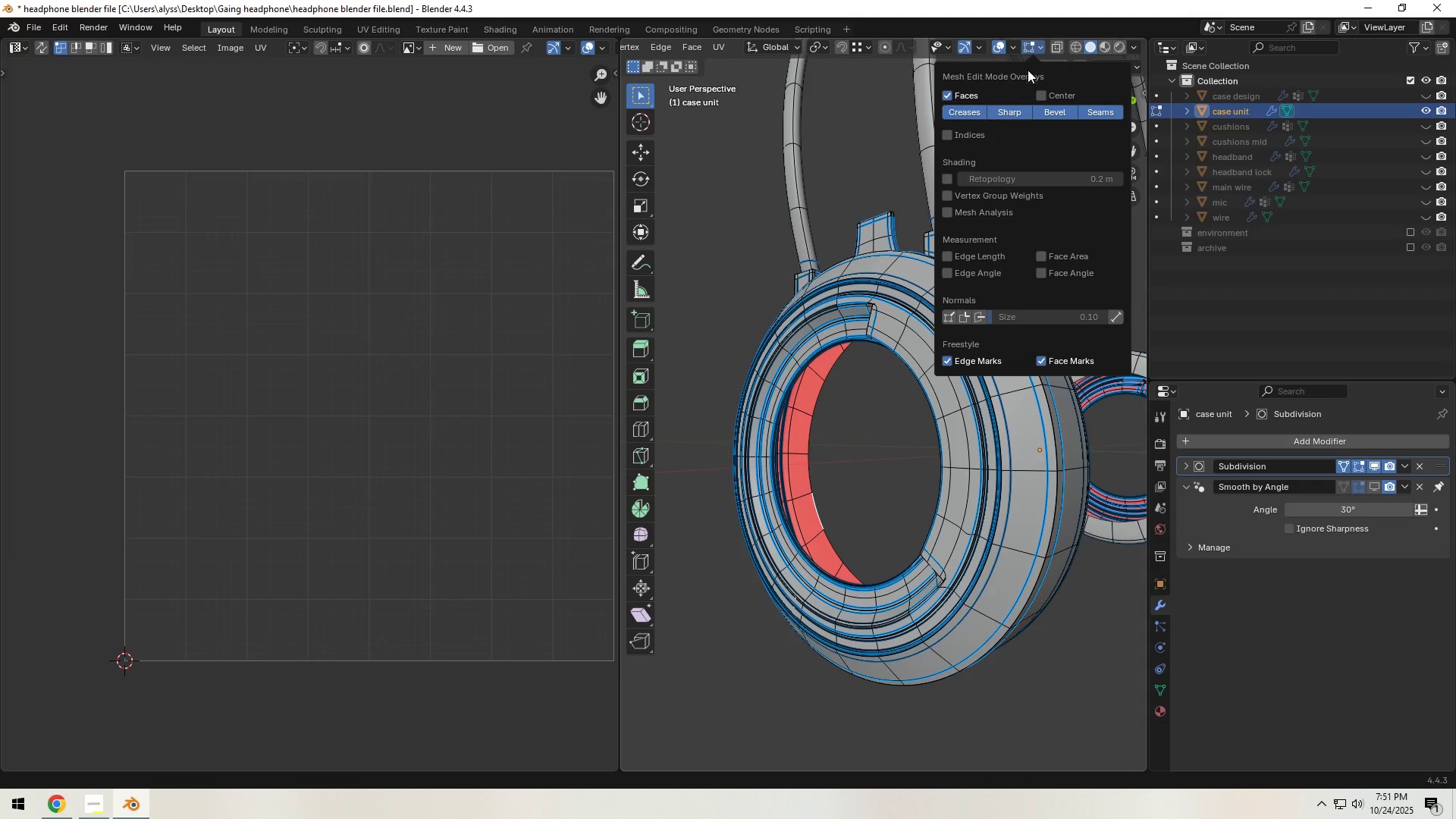 
left_click([1012, 113])
 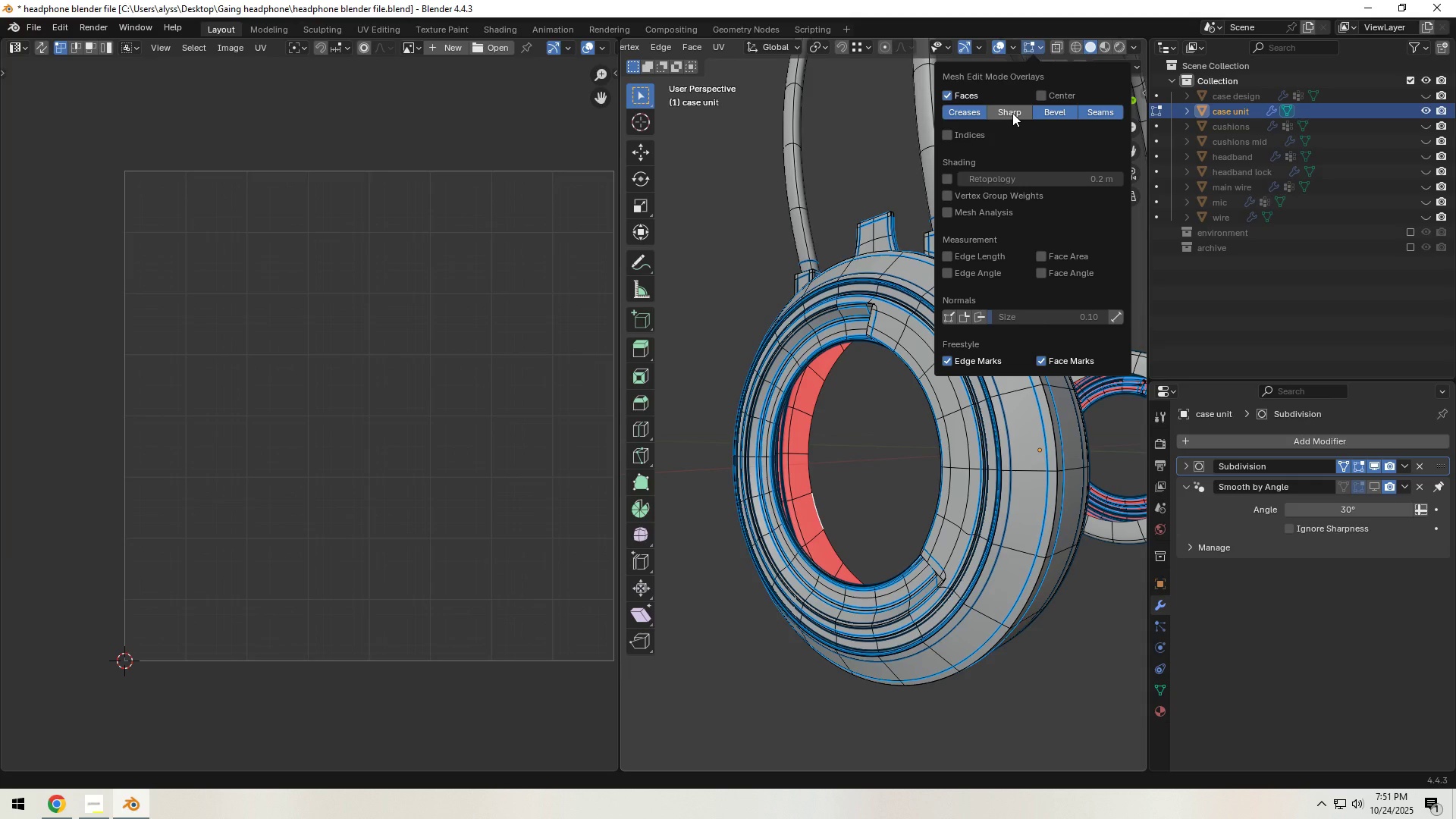 
left_click([1012, 113])
 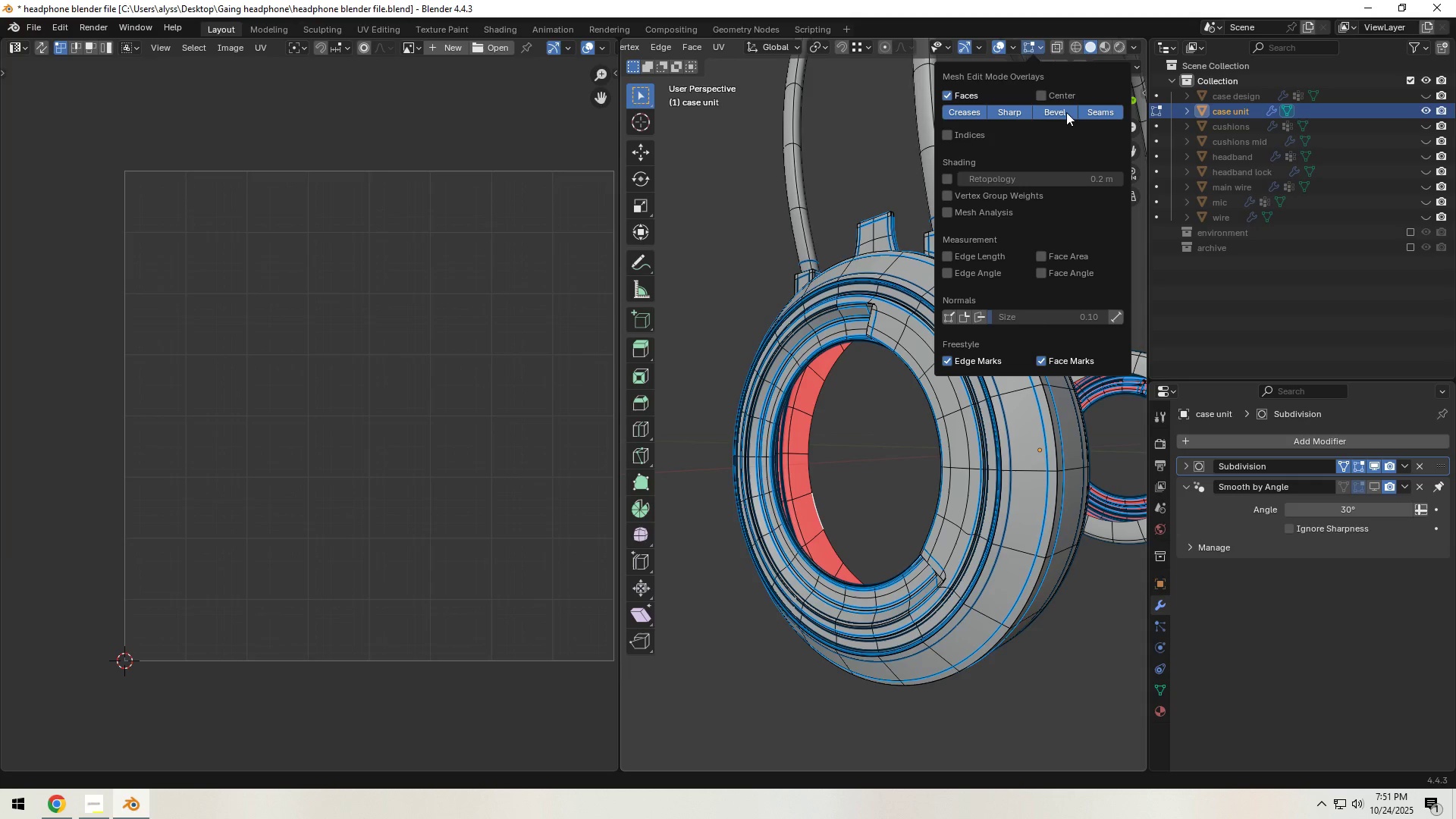 
left_click([1046, 109])
 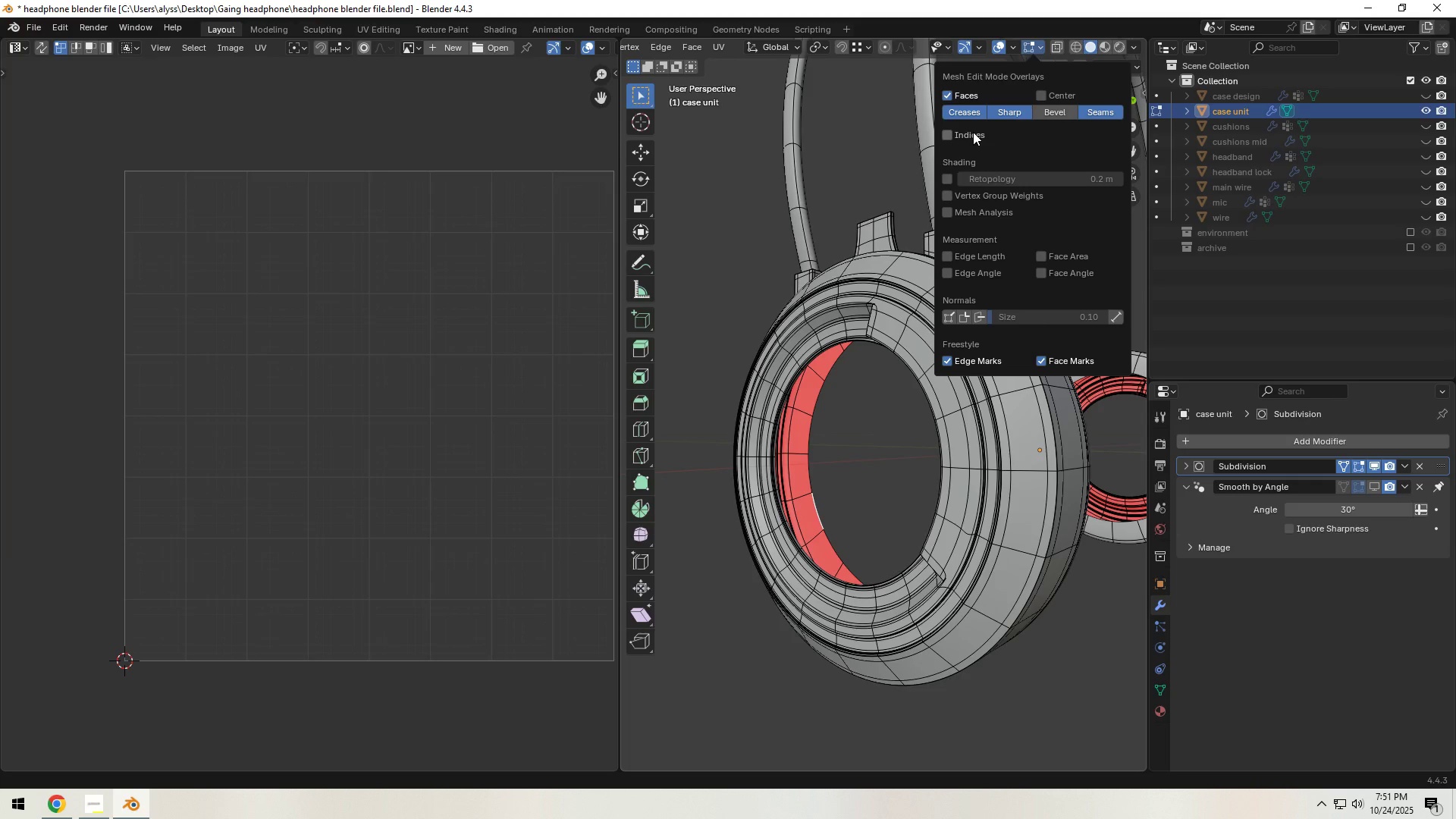 
left_click([968, 112])
 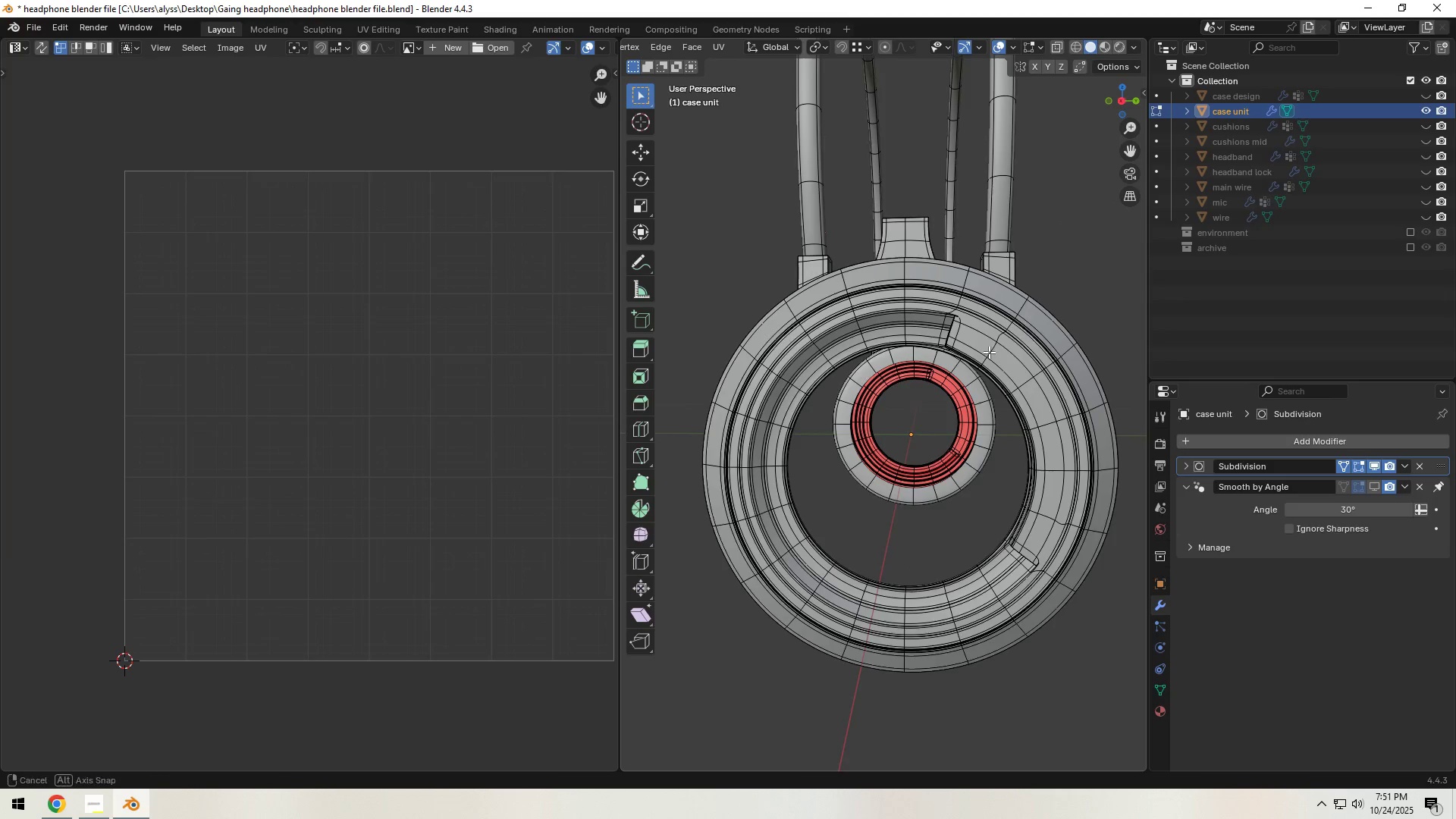 
left_click([1077, 278])
 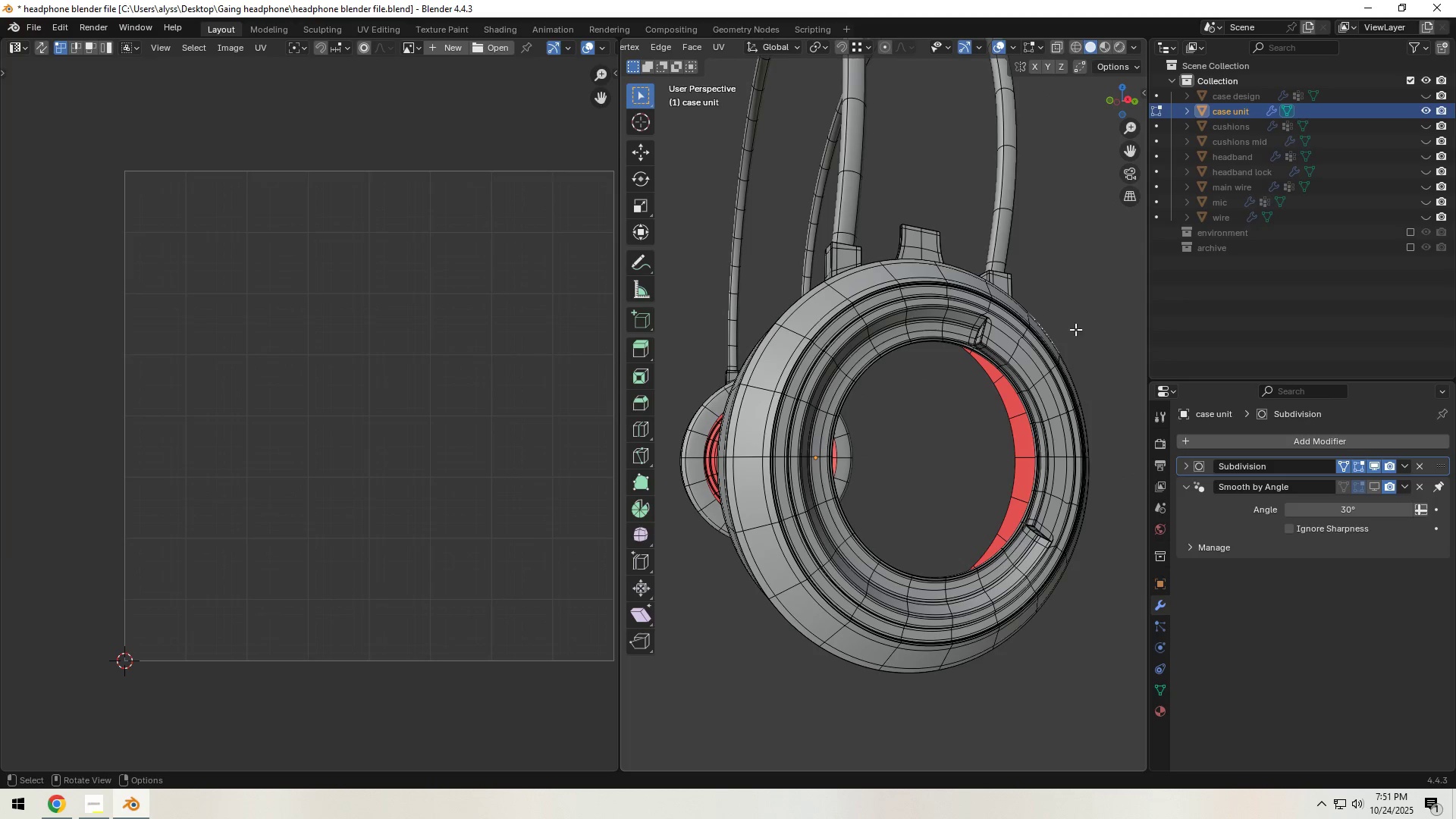 
key(Control+S)
 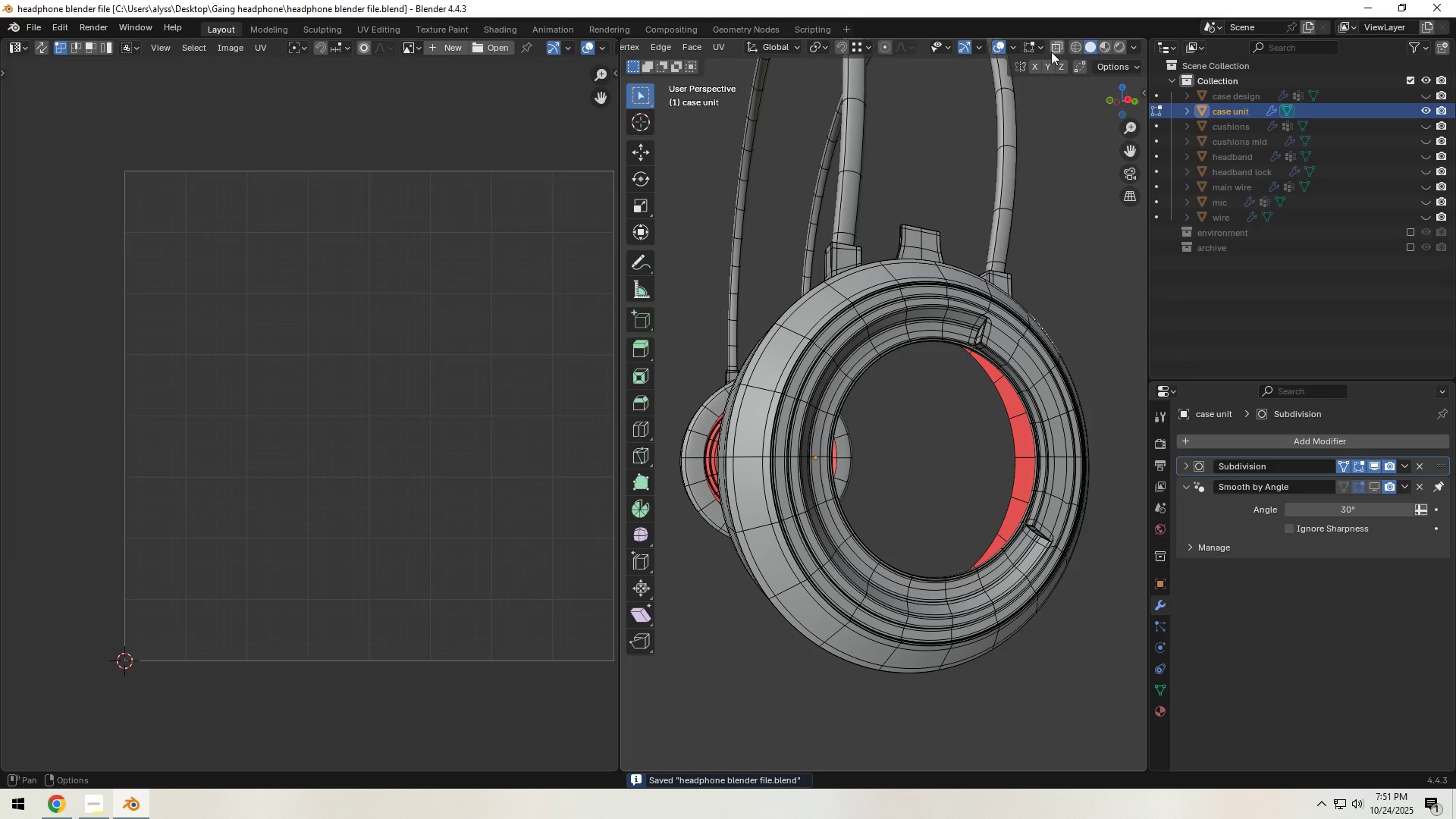 
left_click([1032, 48])
 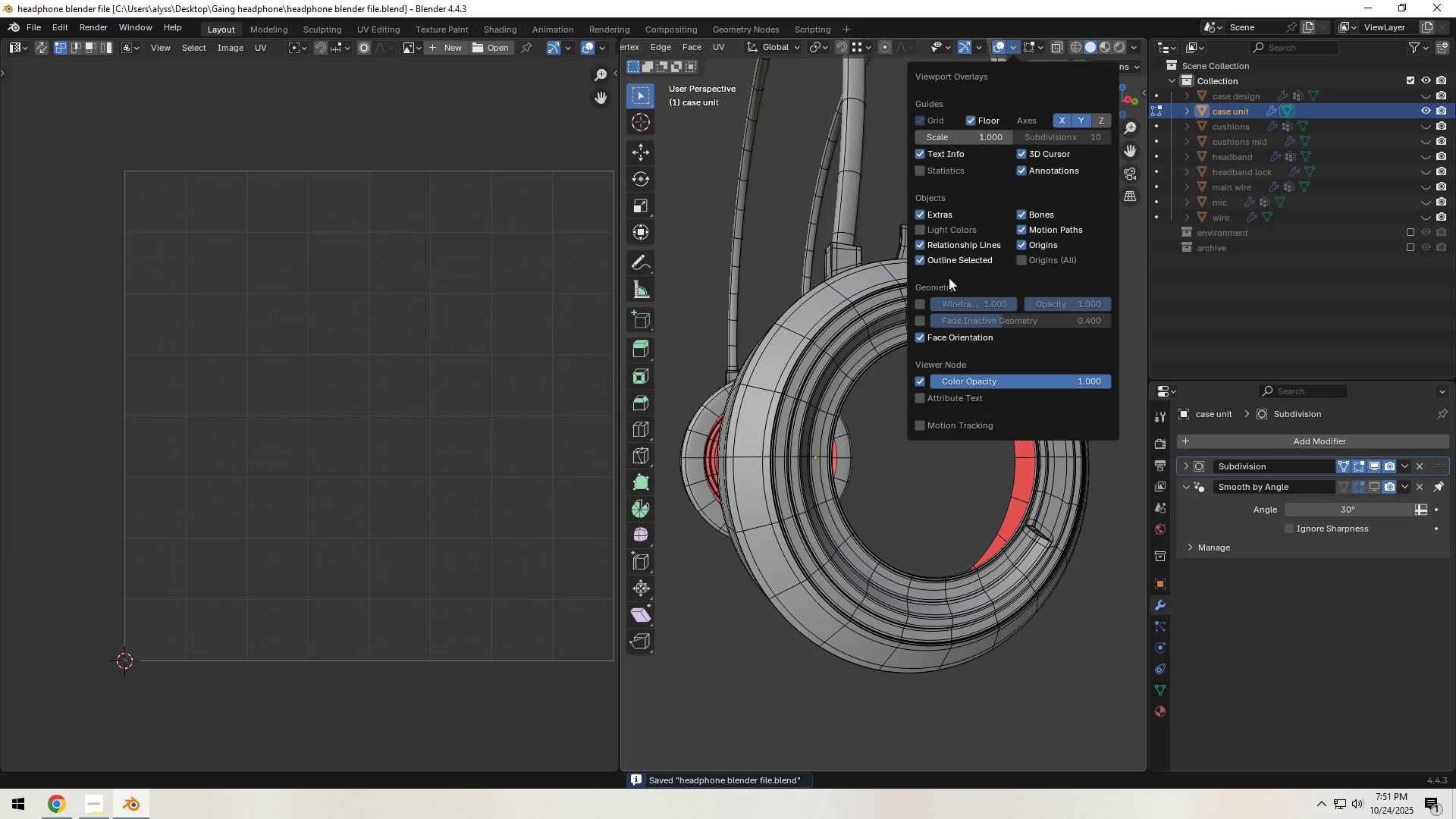 
left_click([921, 340])
 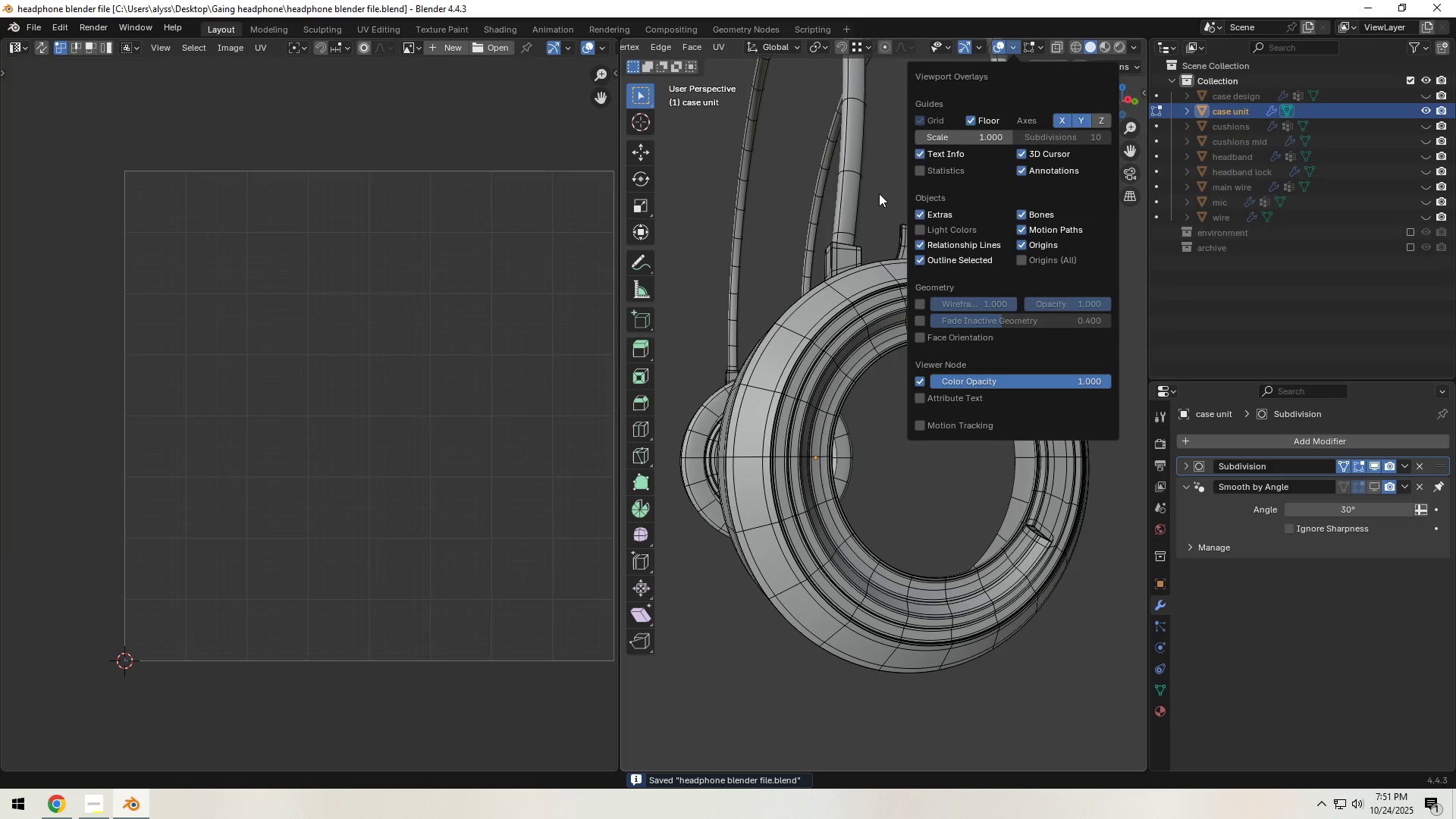 
left_click([878, 191])
 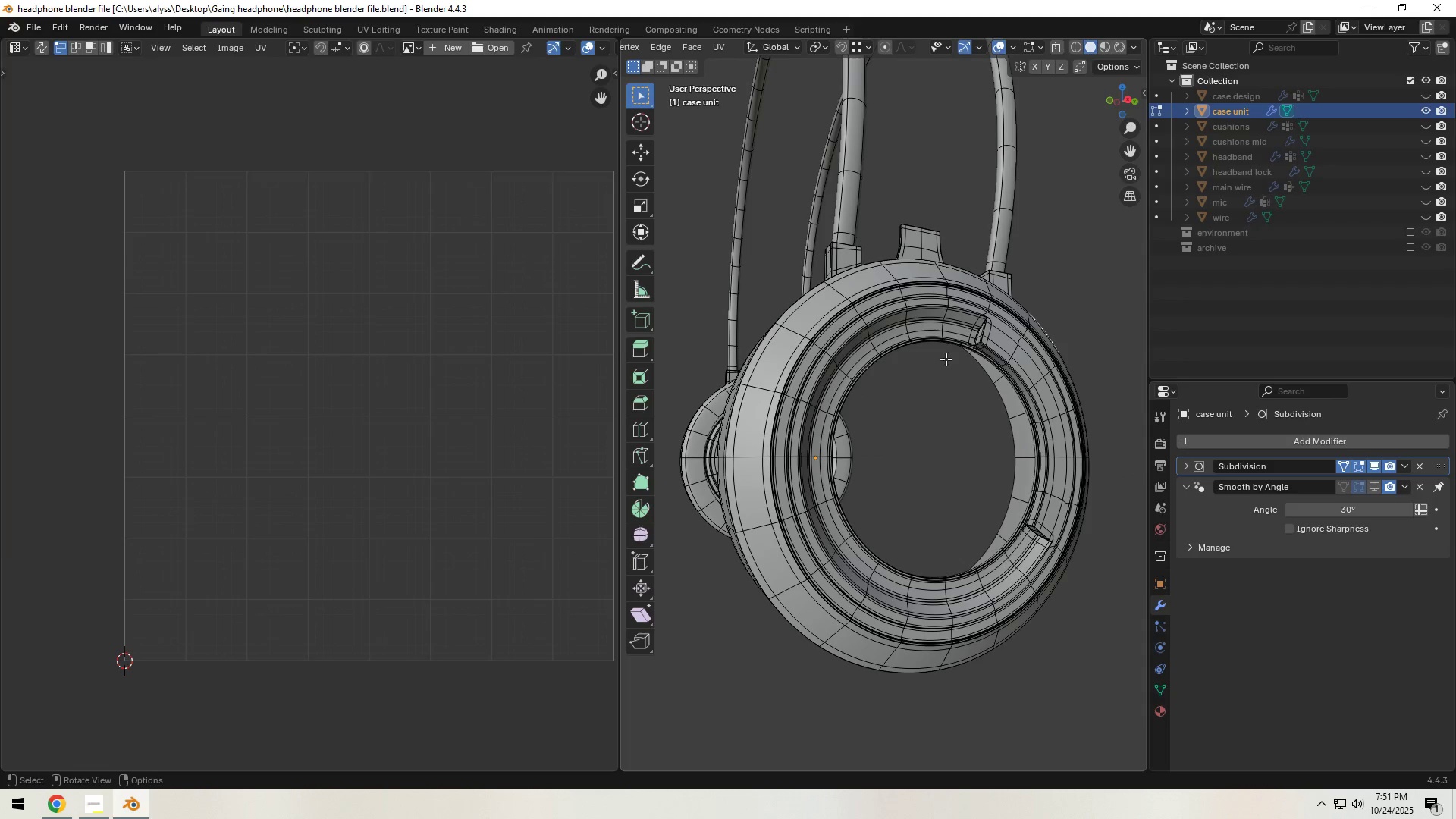 
key(Control+S)
 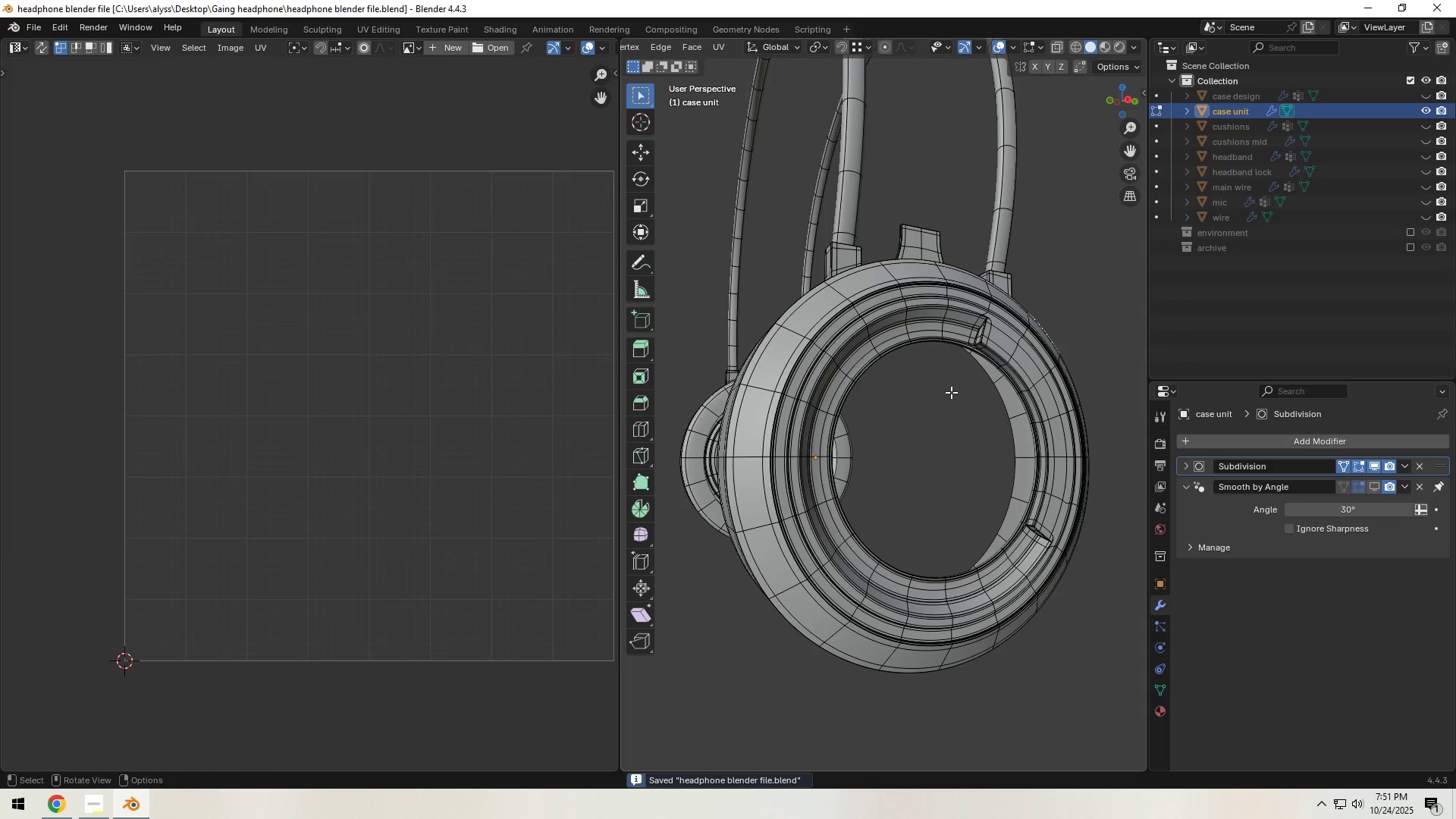 
scroll: coordinate [951, 392], scroll_direction: down, amount: 3.0
 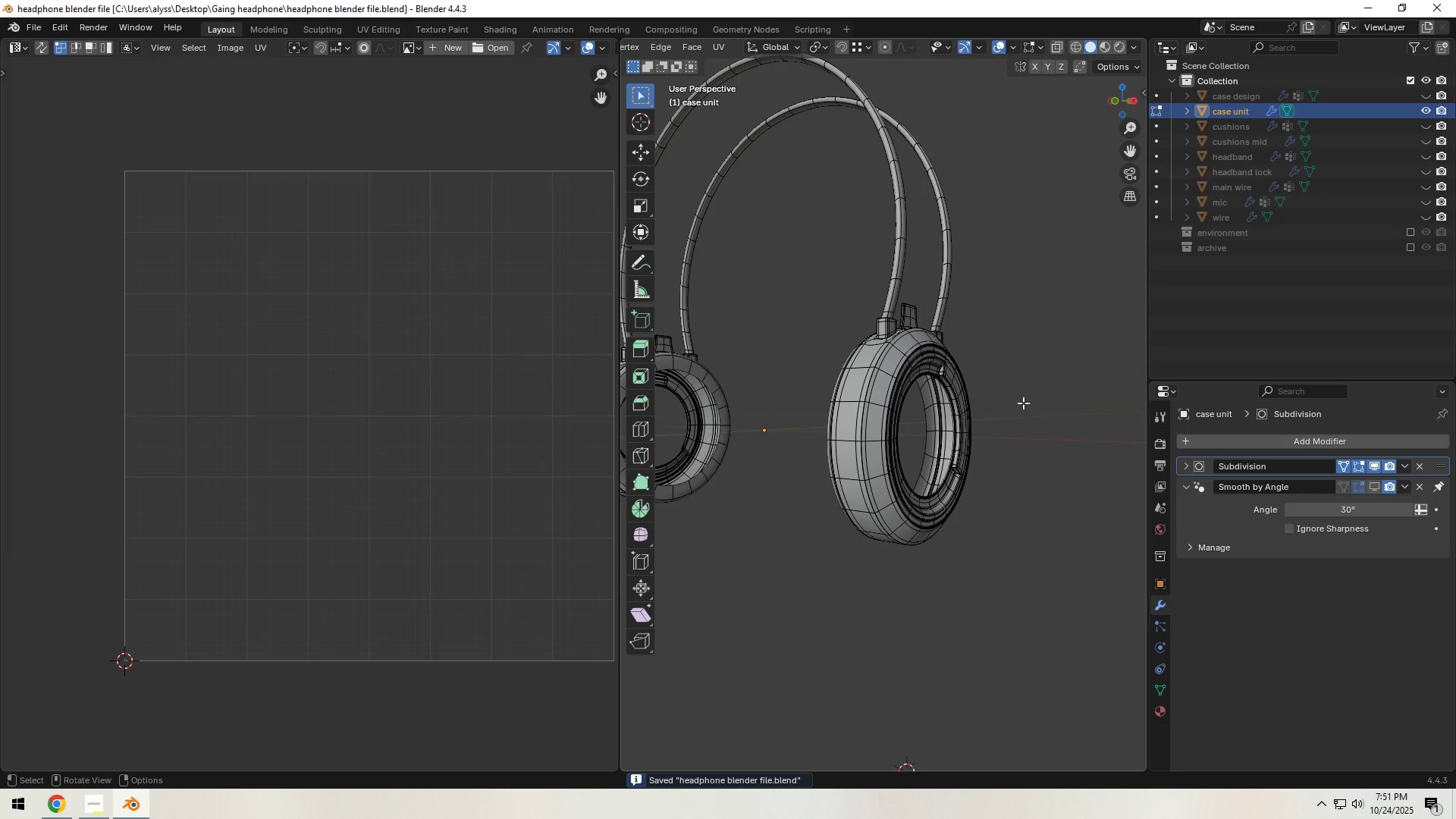 
left_click([1028, 401])
 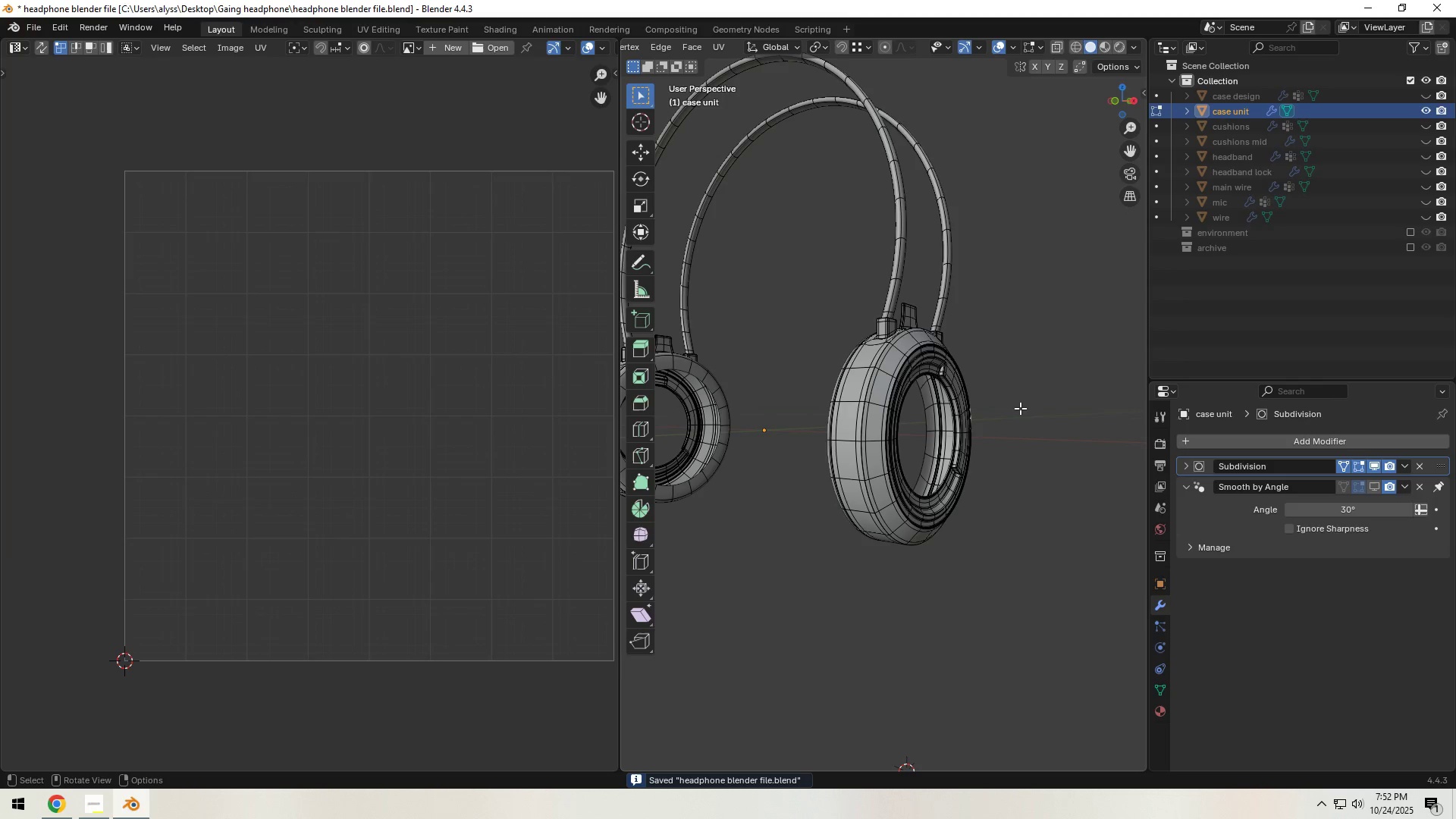 
wait(8.41)
 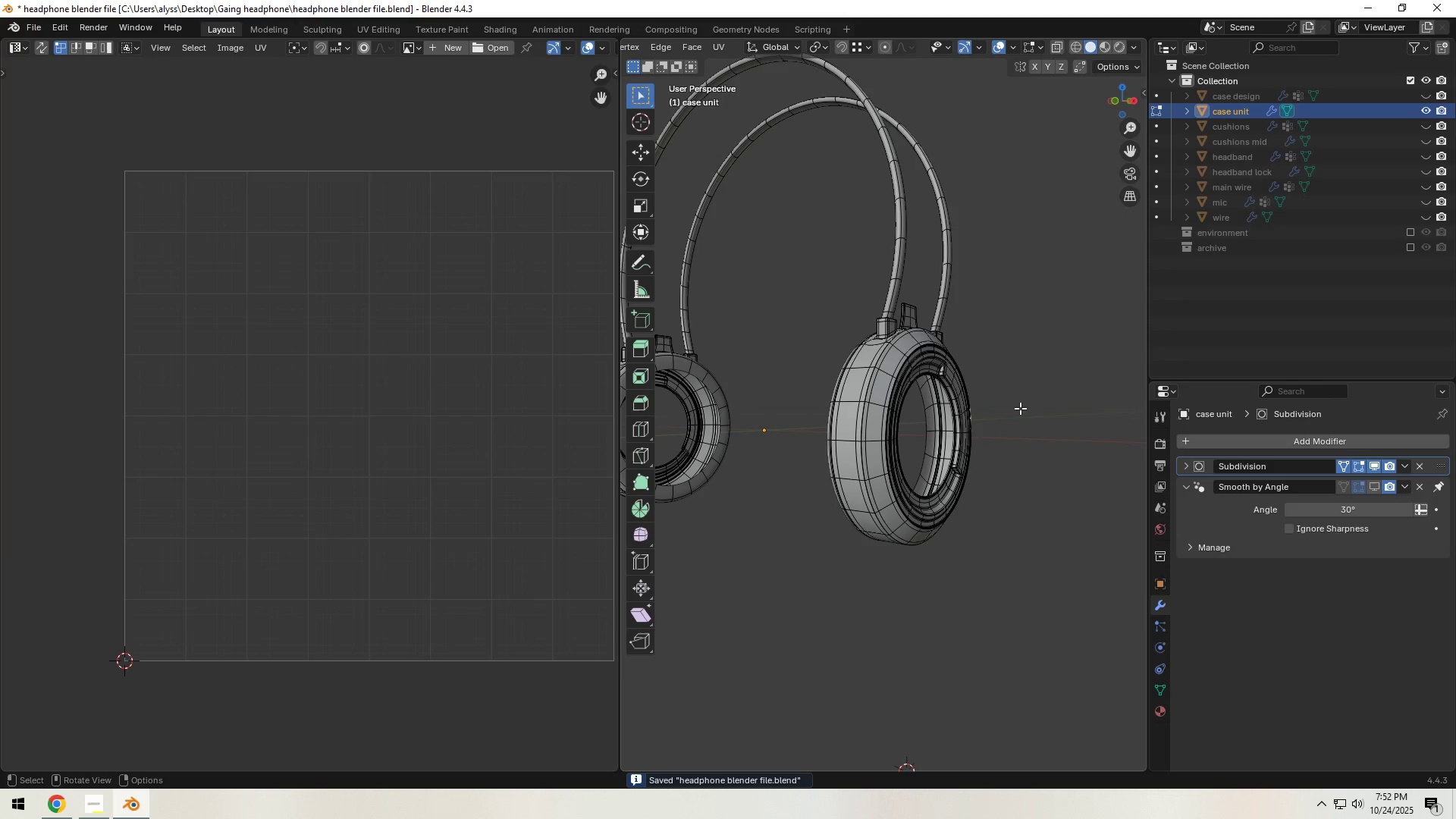 
scroll: coordinate [893, 481], scroll_direction: up, amount: 6.0
 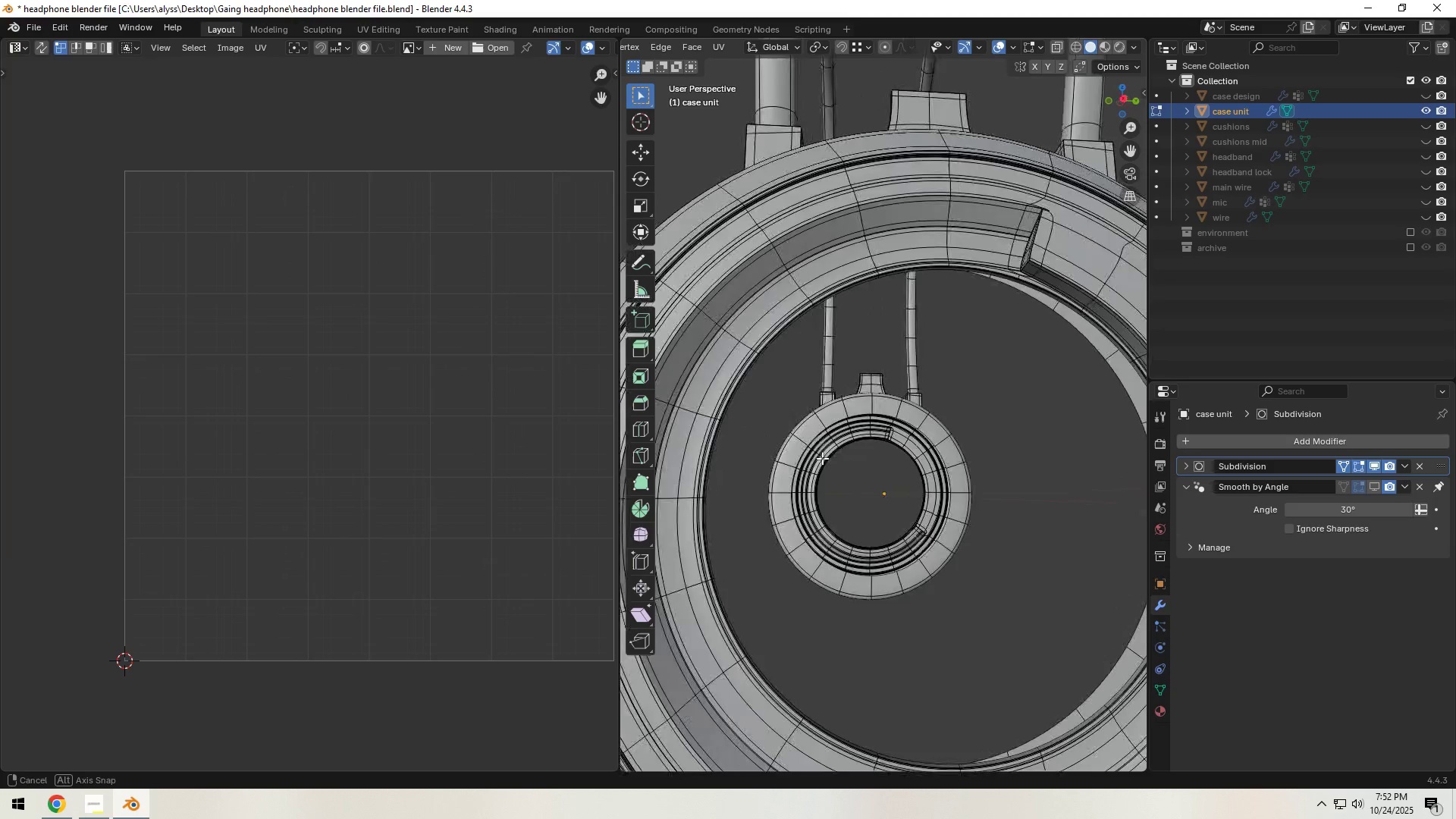 
hold_key(key=ShiftLeft, duration=0.42)
 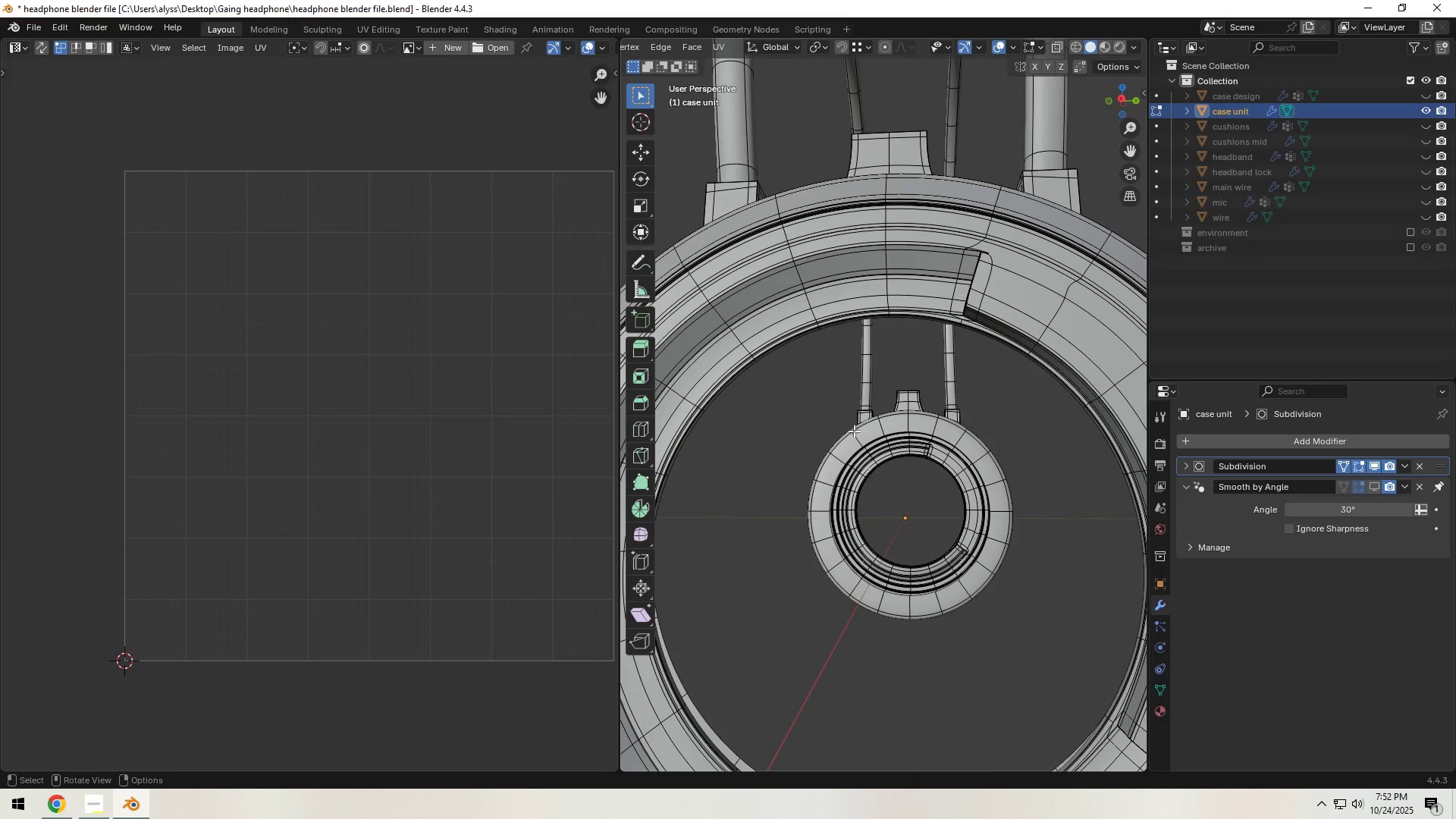 
hold_key(key=ShiftLeft, duration=0.91)
 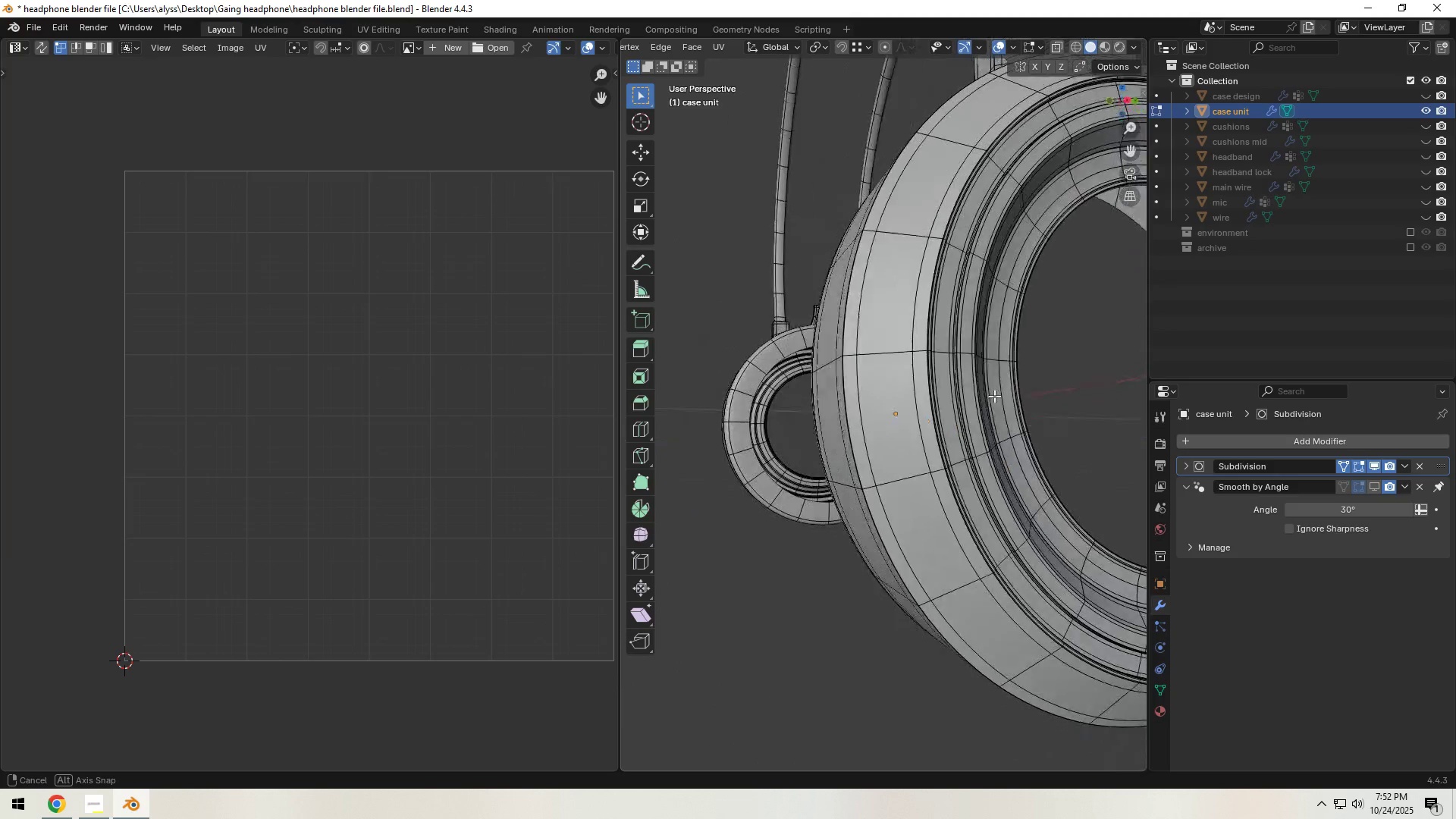 
hold_key(key=ShiftLeft, duration=0.51)
 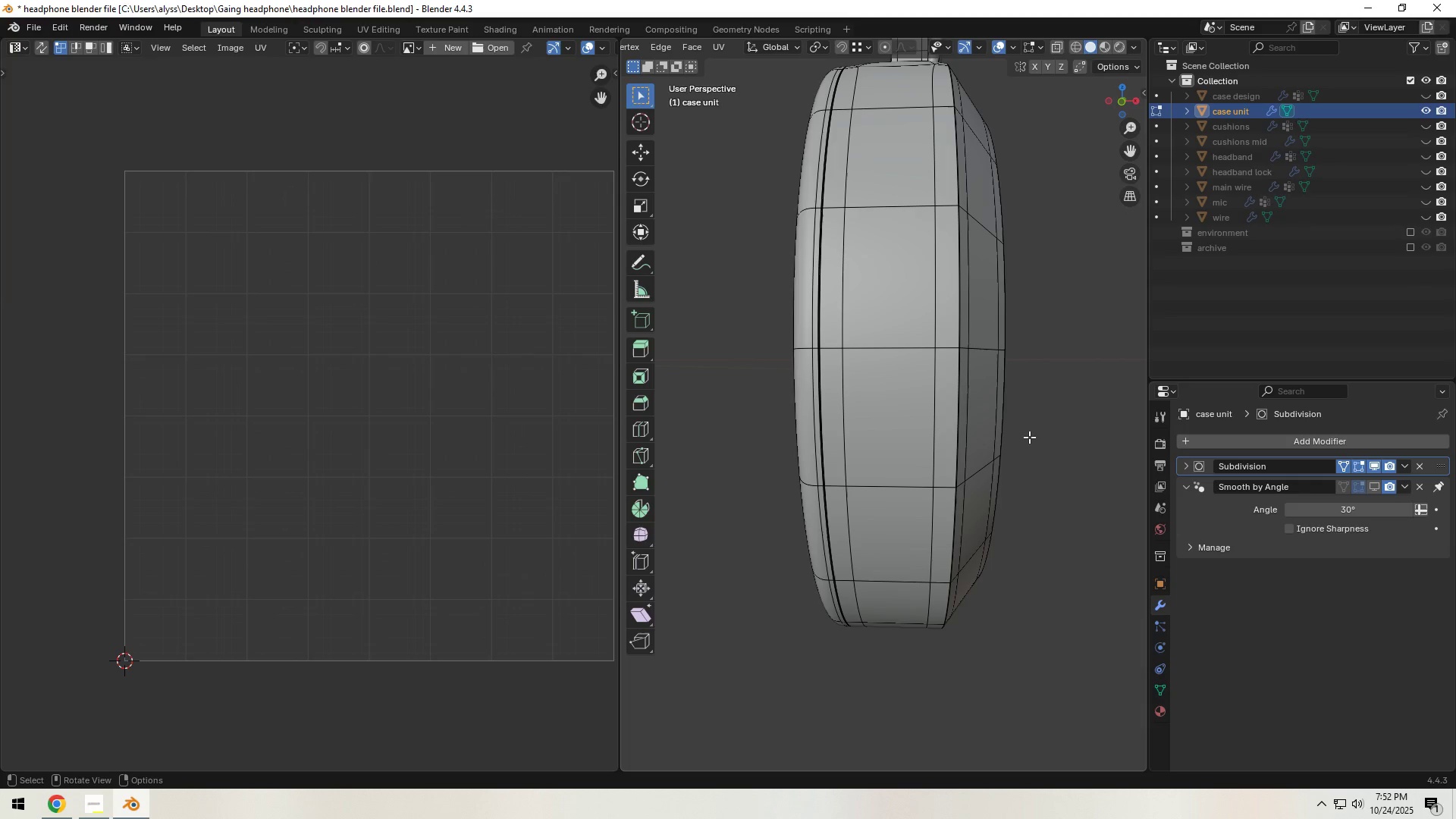 
wait(12.12)
 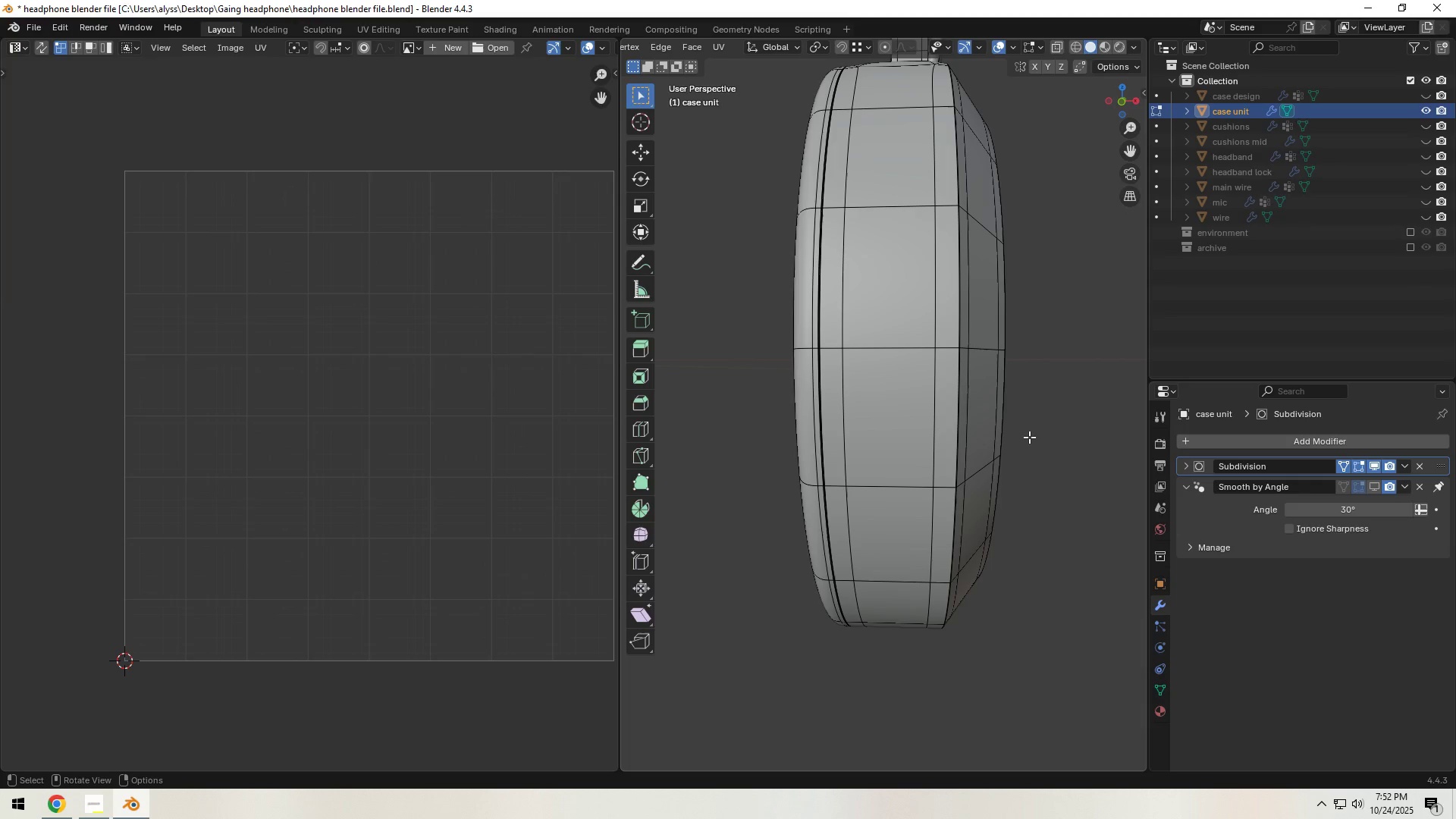 
scroll: coordinate [858, 347], scroll_direction: up, amount: 3.0
 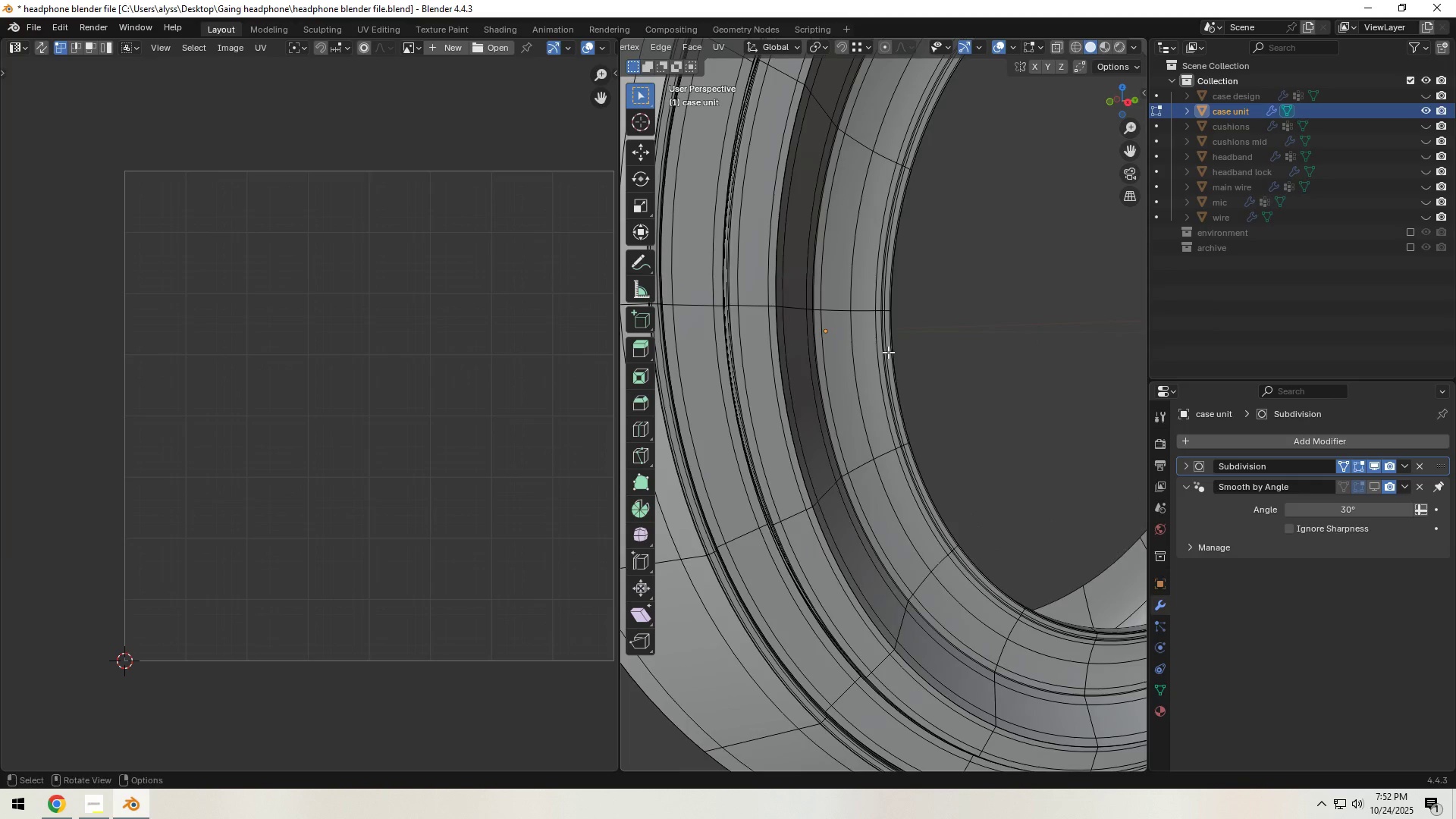 
scroll: coordinate [882, 361], scroll_direction: down, amount: 5.0
 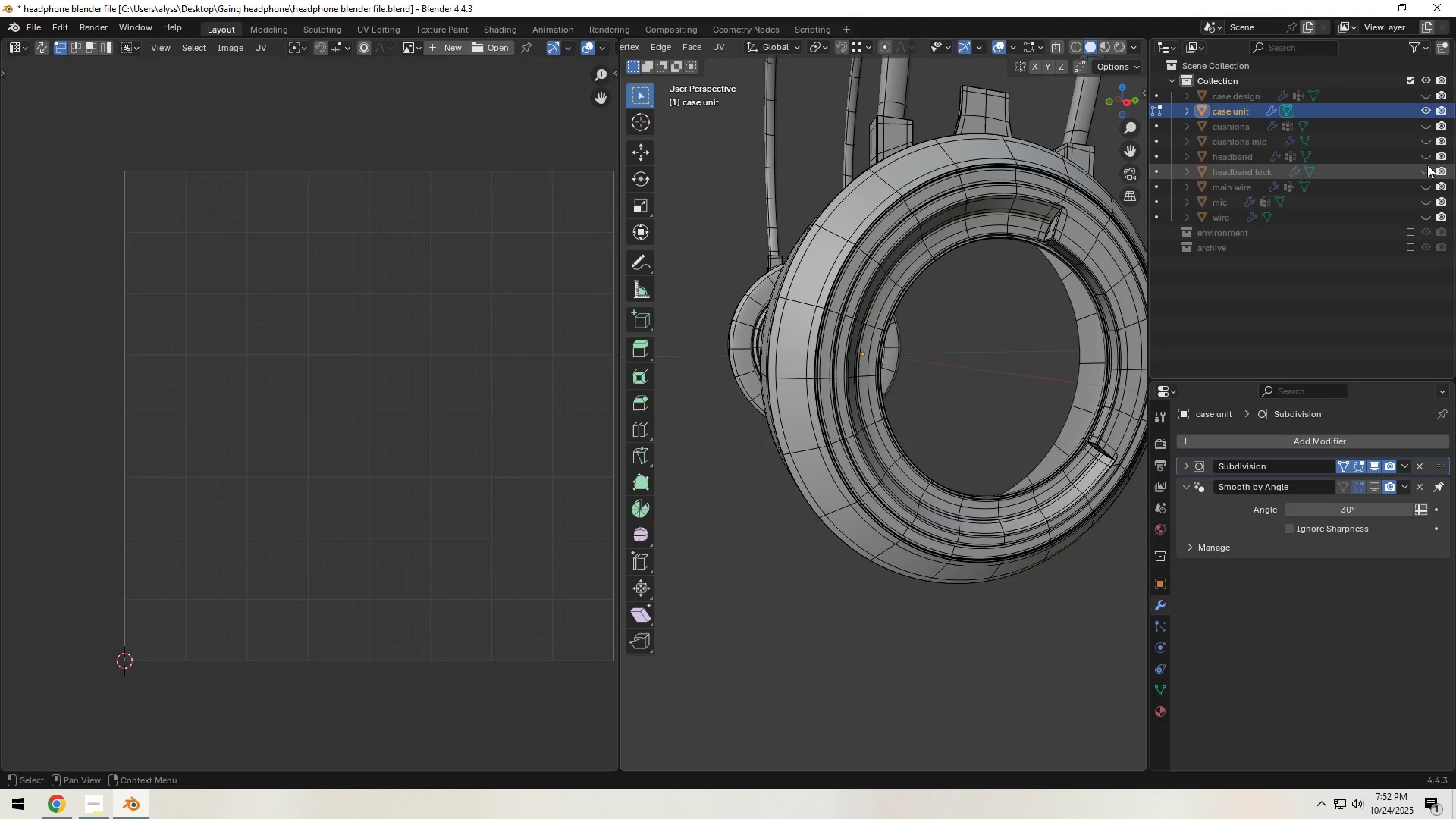 
left_click([1426, 97])
 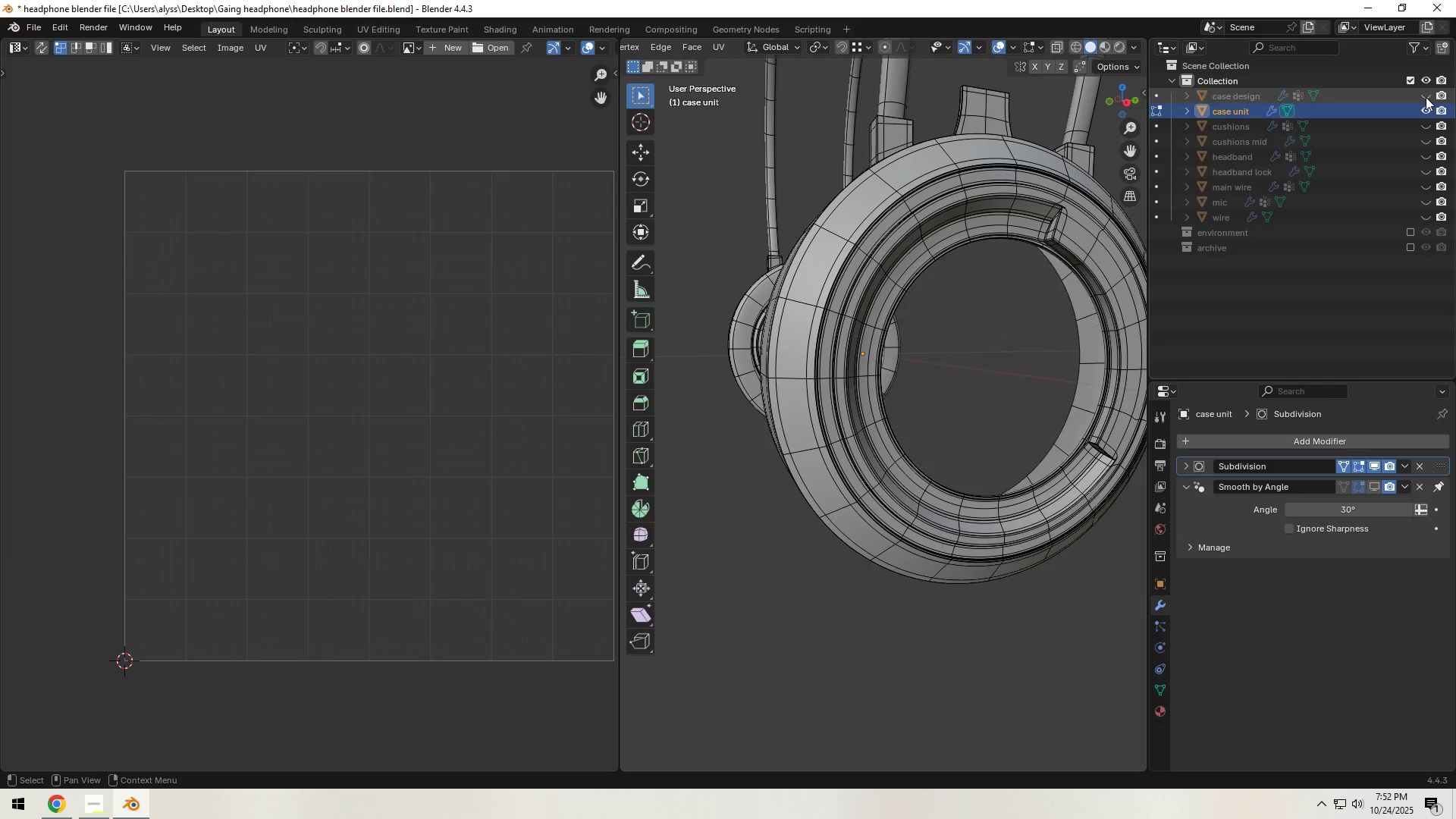 
left_click([1426, 97])
 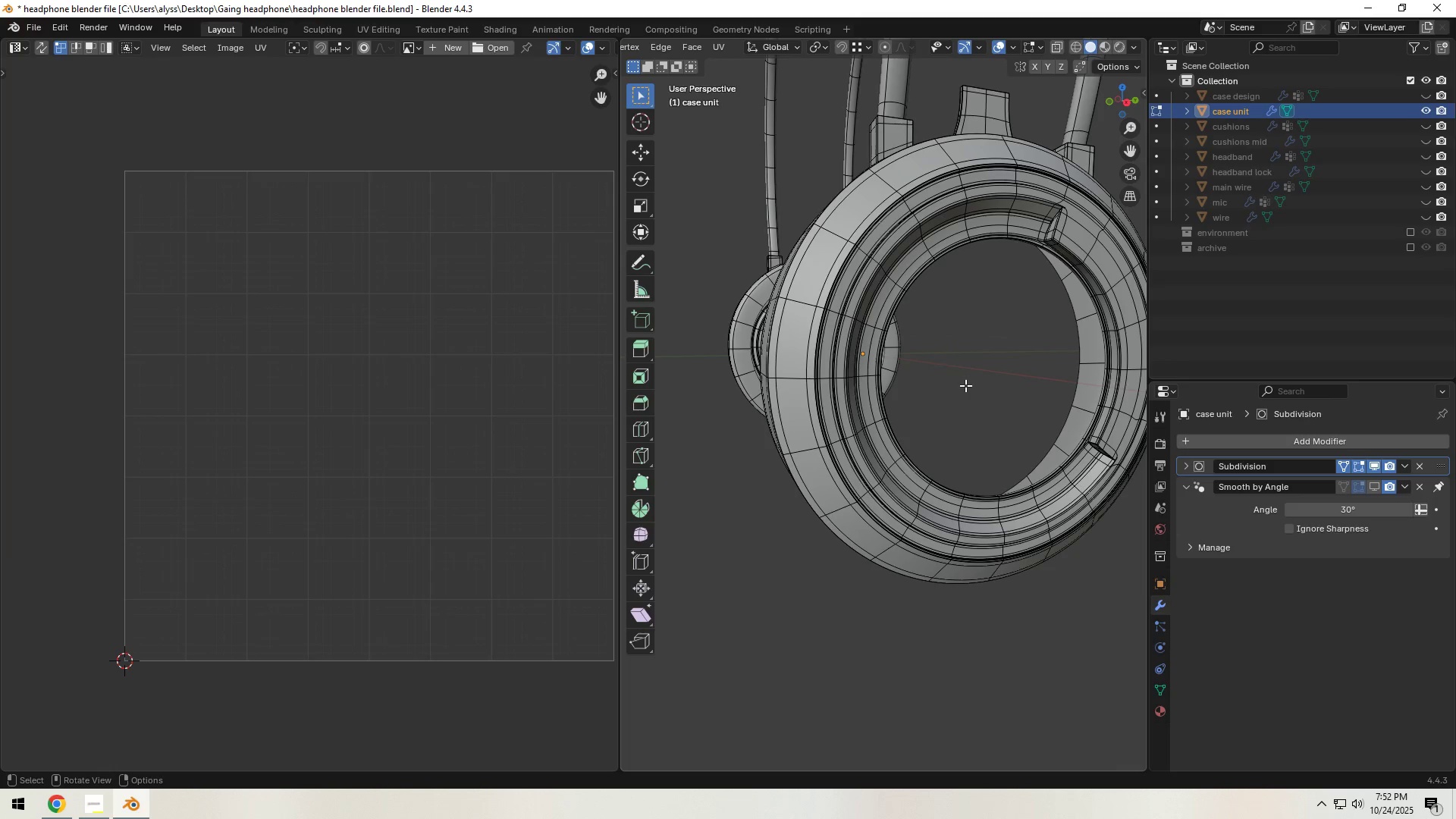 
scroll: coordinate [940, 366], scroll_direction: up, amount: 16.0
 